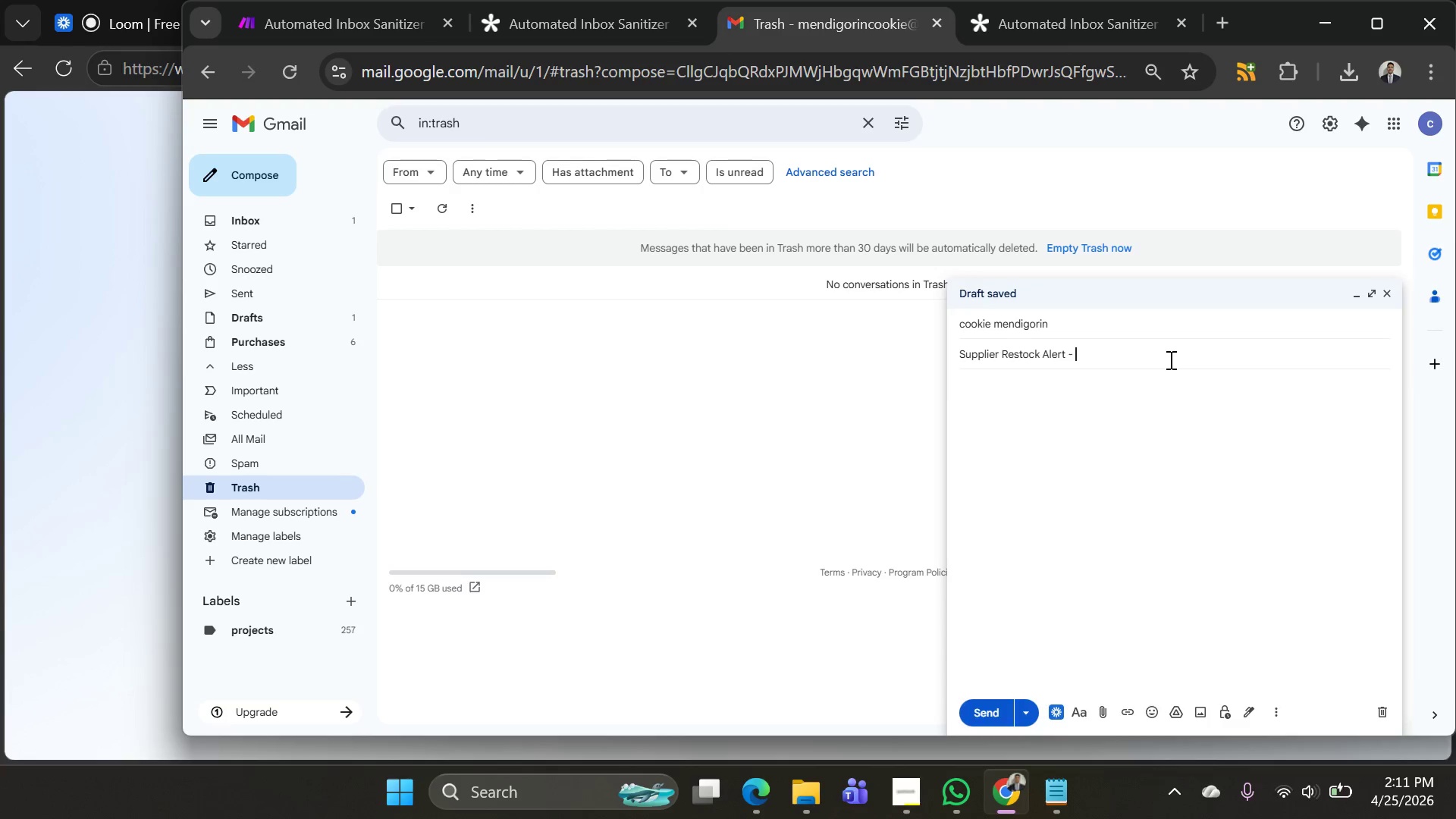 
type(La ven)
key(Backspace)
key(Backspace)
key(Backspace)
key(Backspace)
type(vena)
key(Backspace)
type(er Oil)
 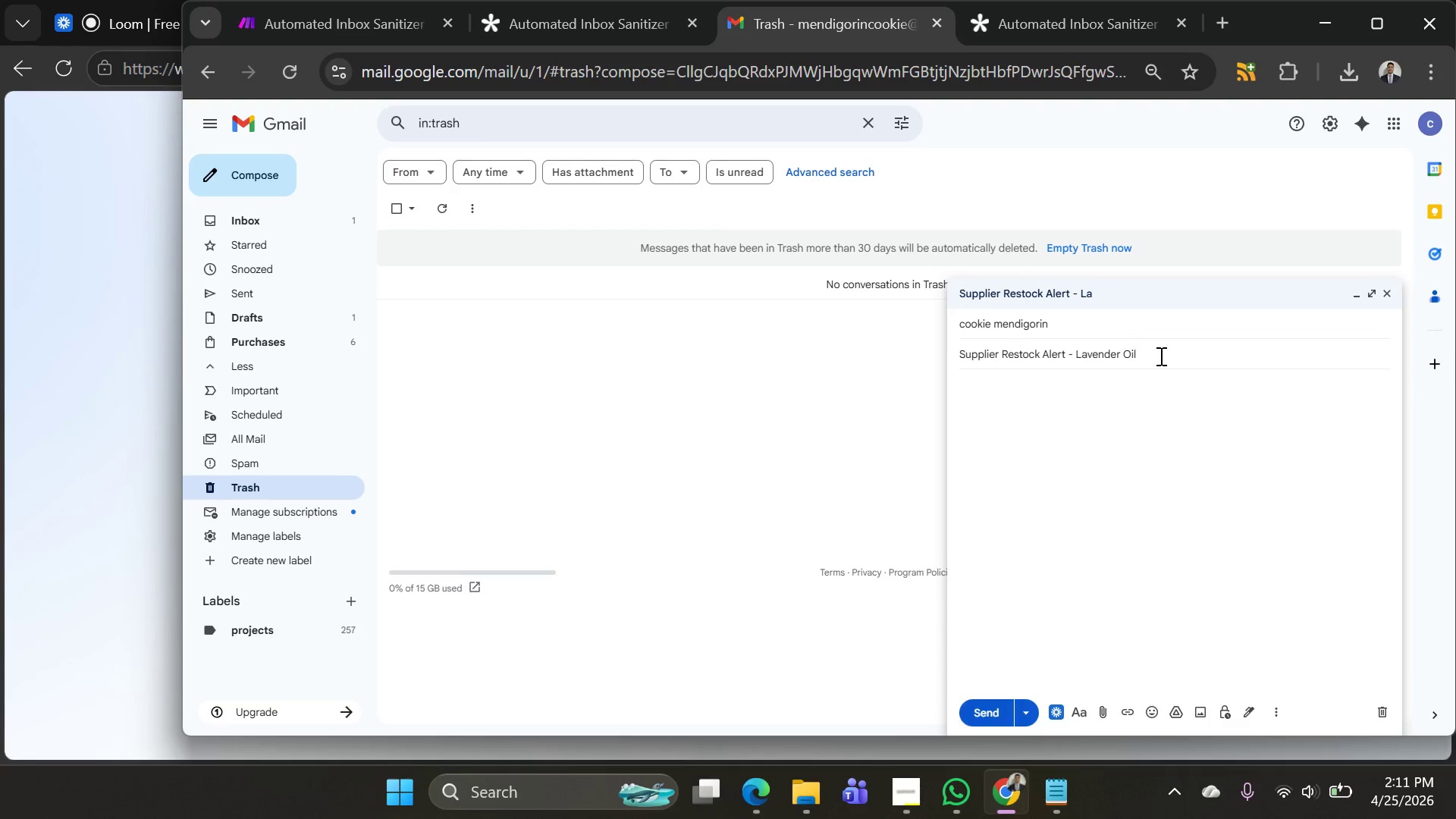 
hold_key(key=D, duration=0.31)
 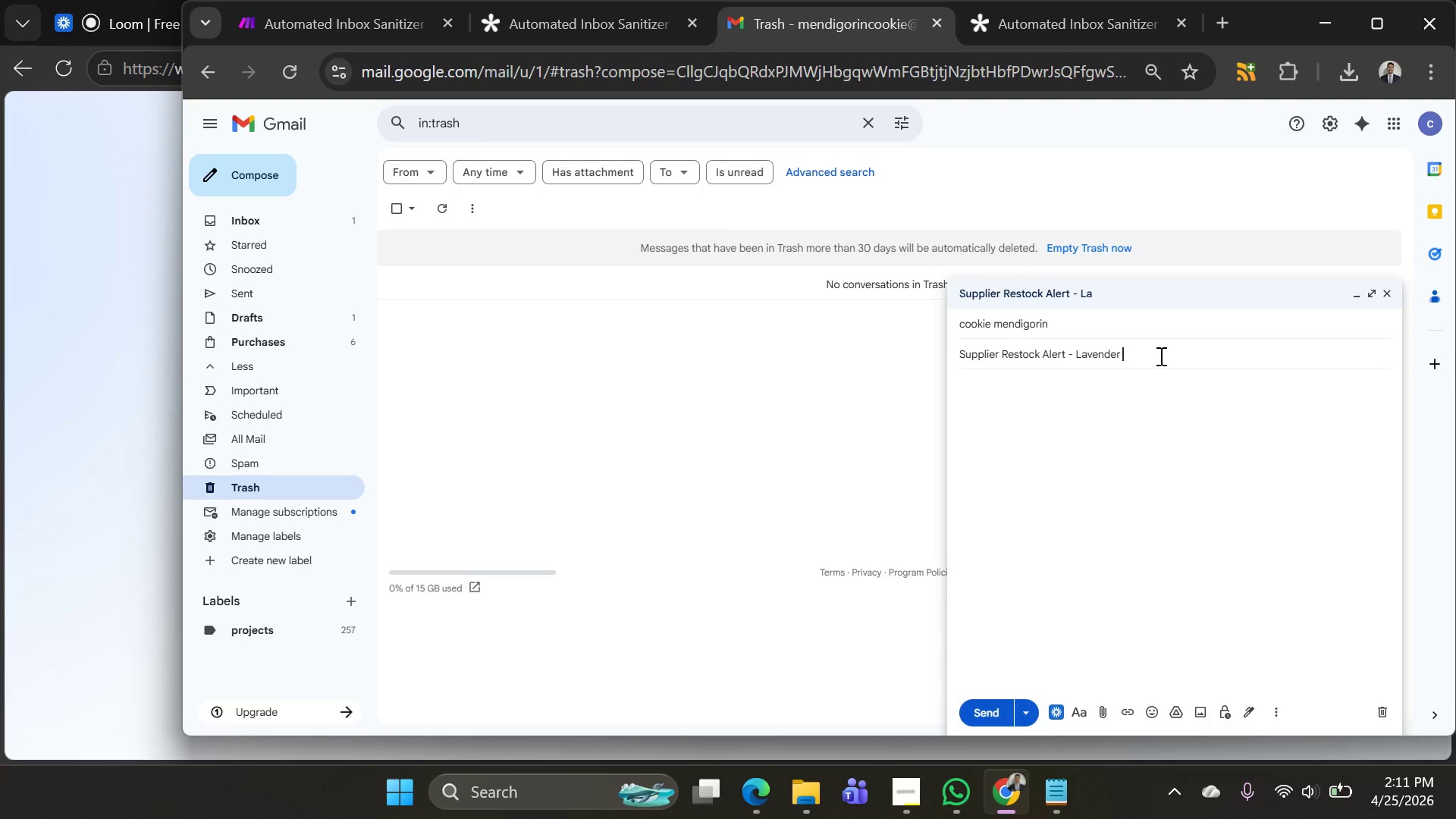 
left_click([995, 712])
 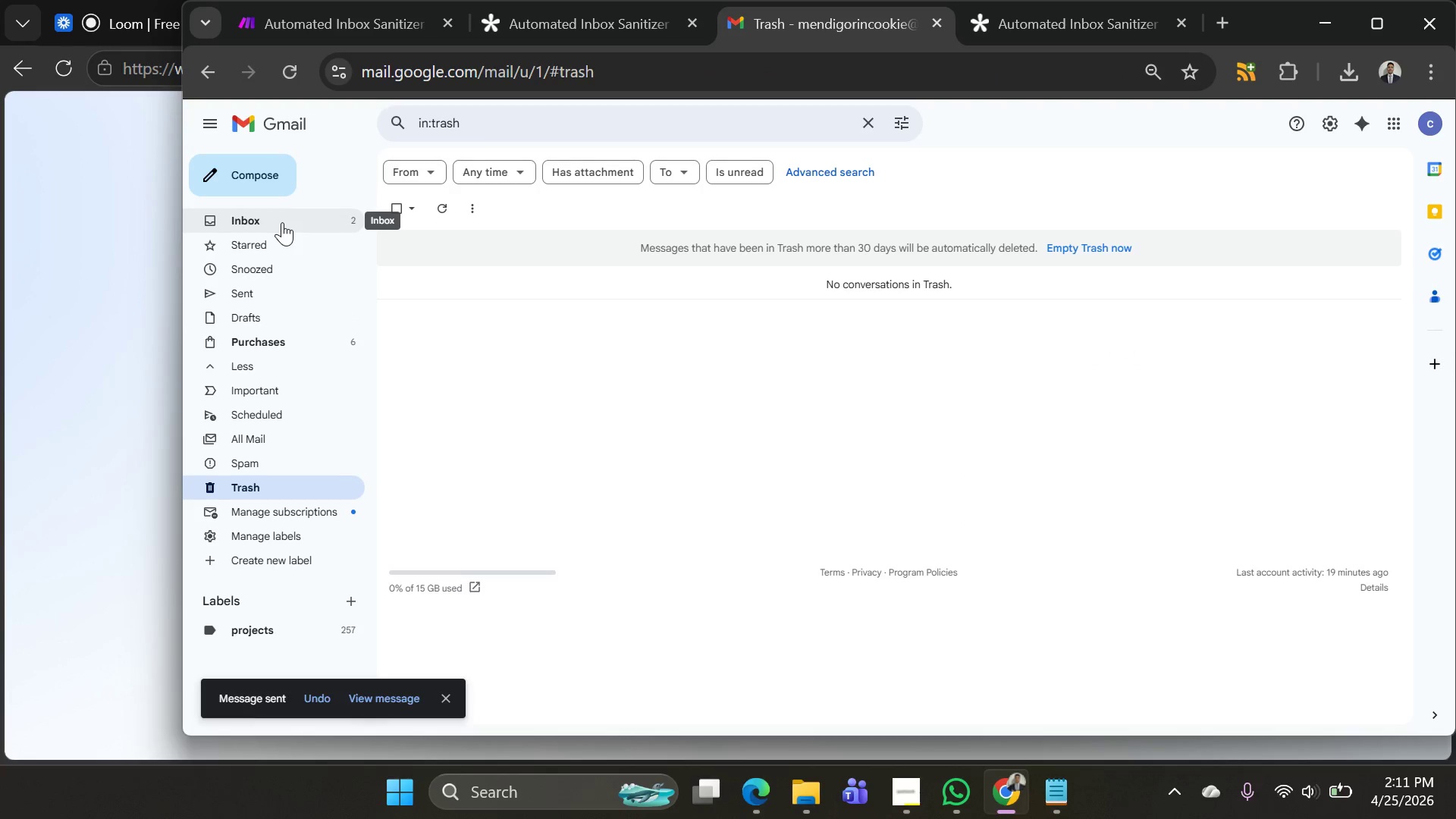 
left_click([282, 222])
 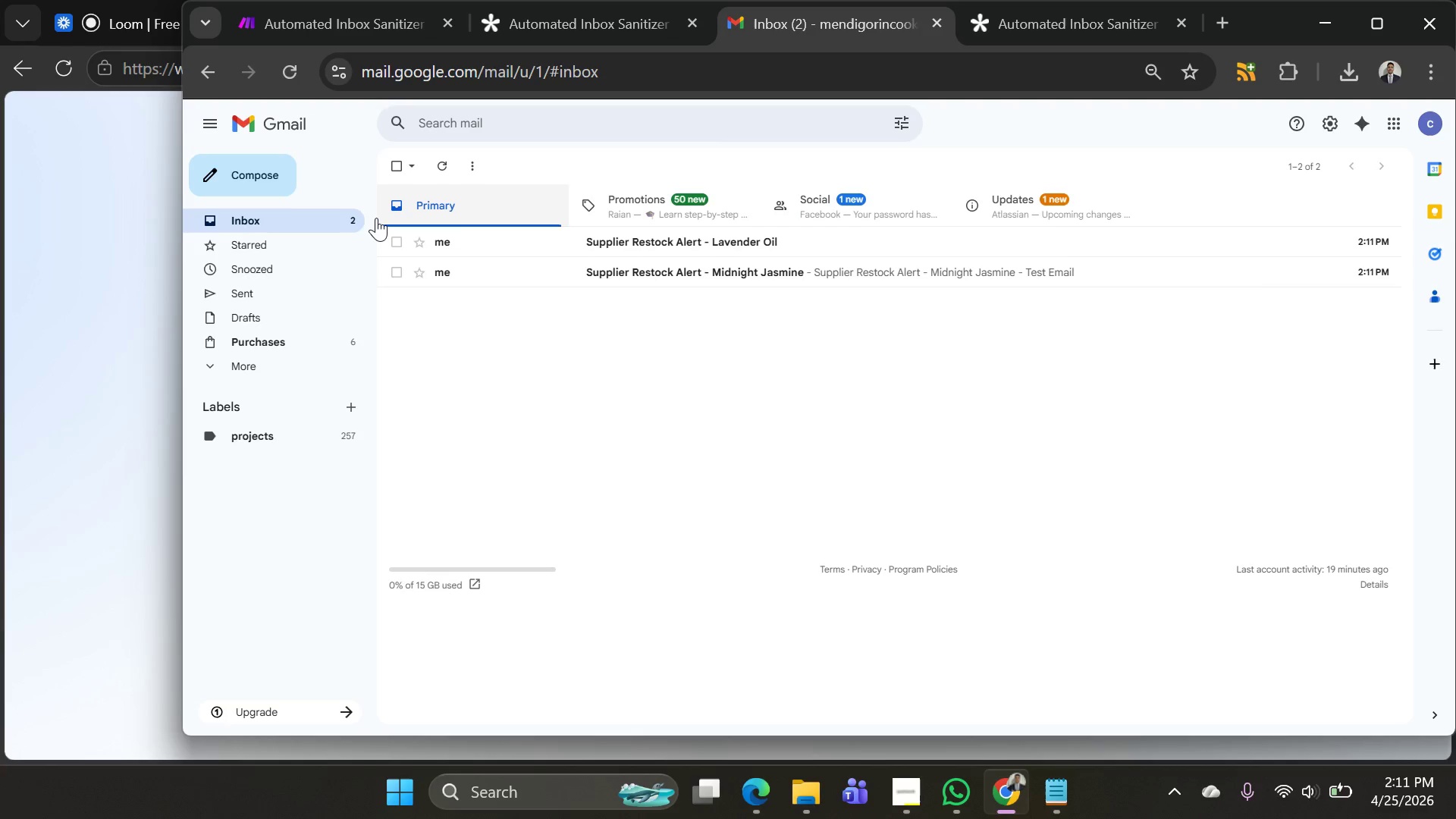 
left_click_drag(start_coordinate=[380, 219], to_coordinate=[921, 331])
 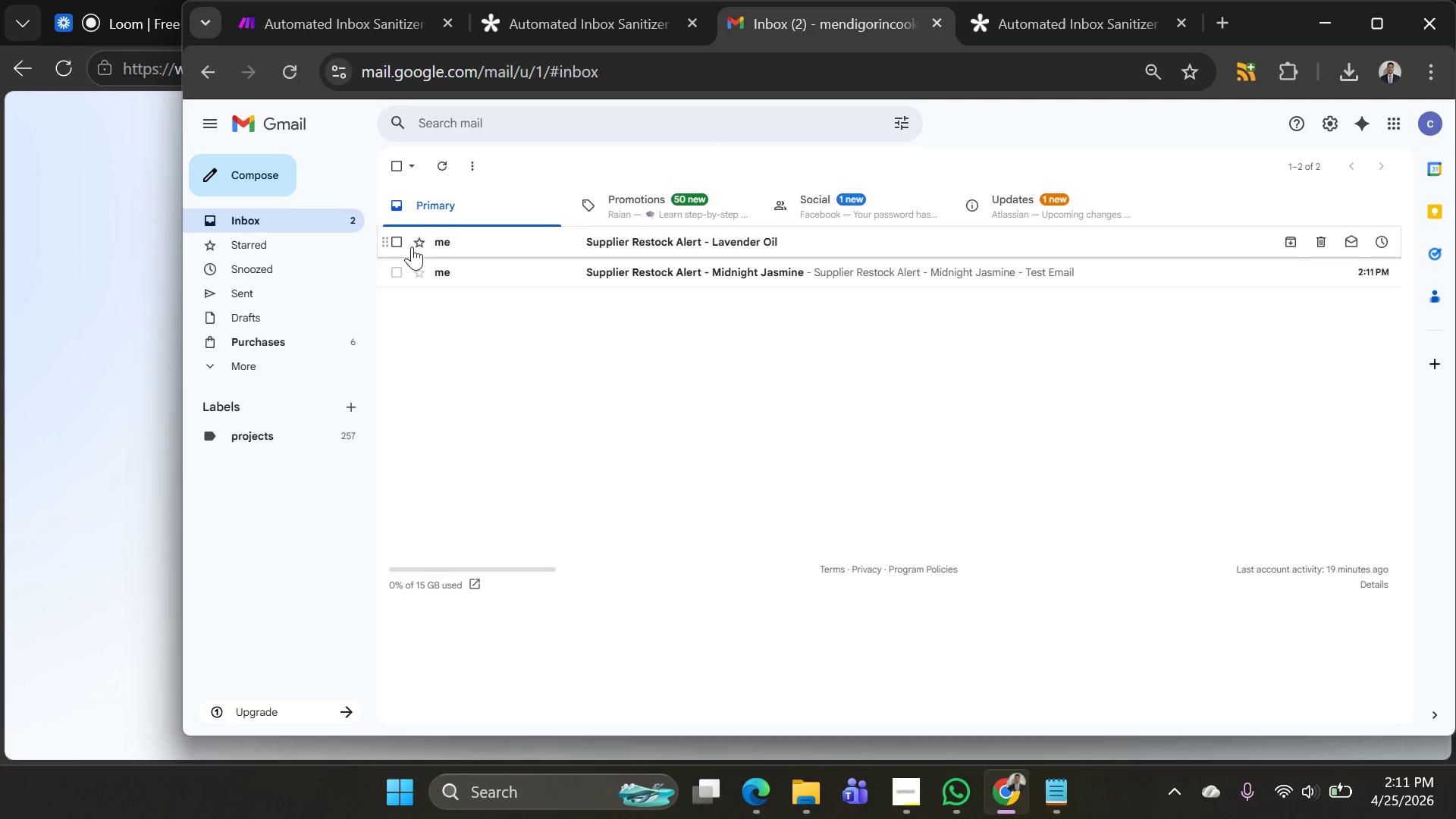 
left_click([411, 246])
 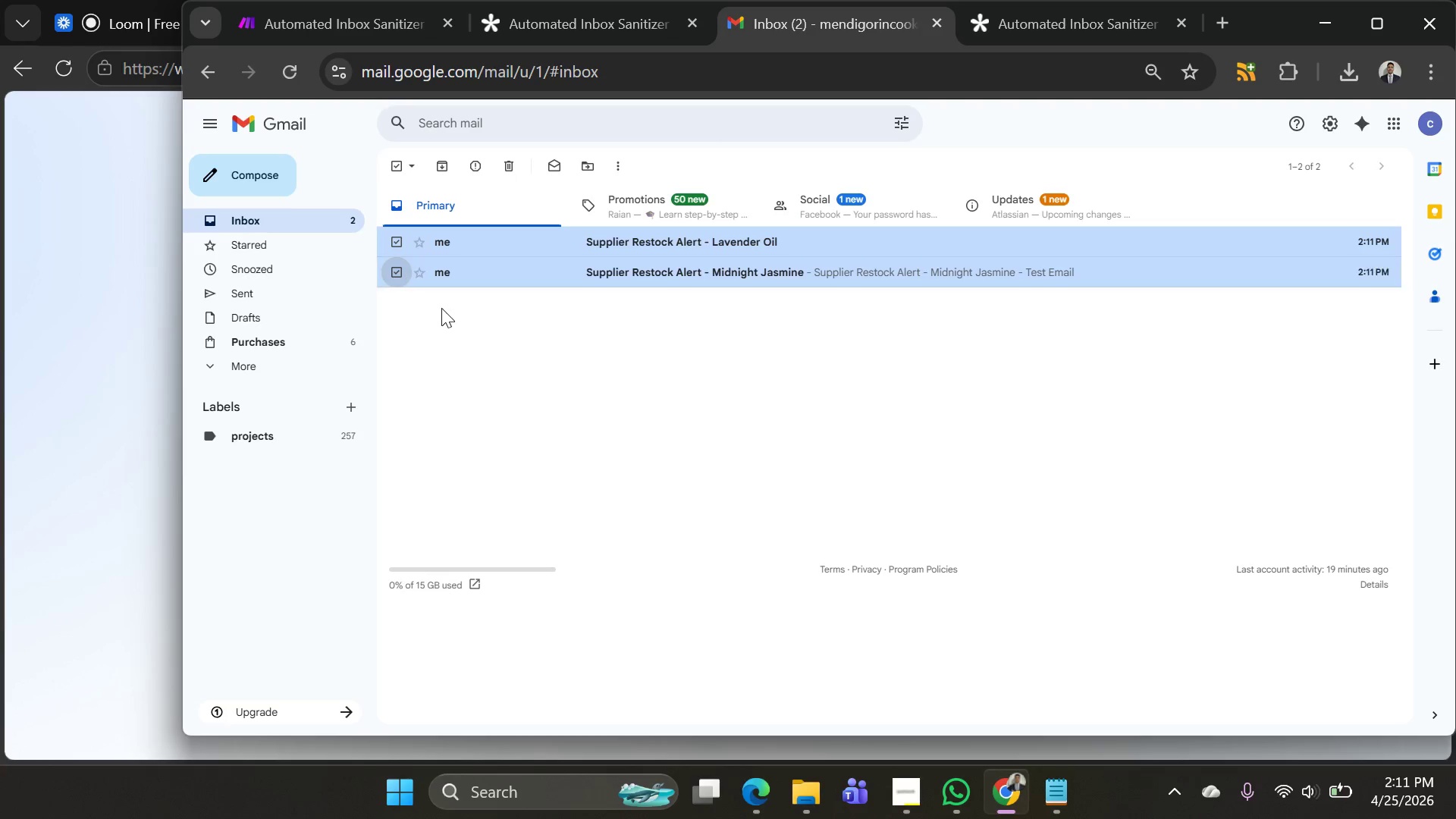 
triple_click([441, 308])
 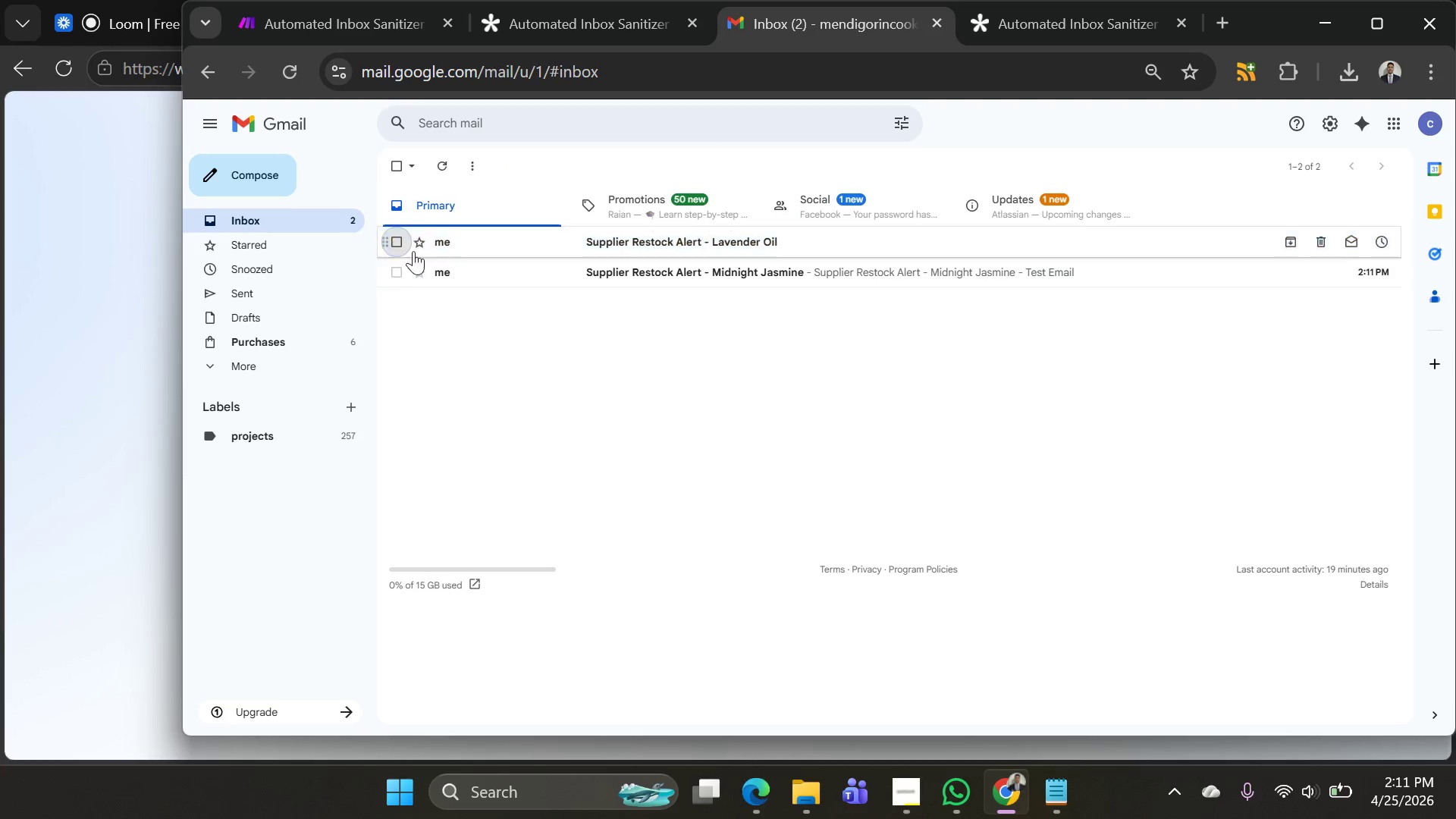 
triple_click([613, 481])
 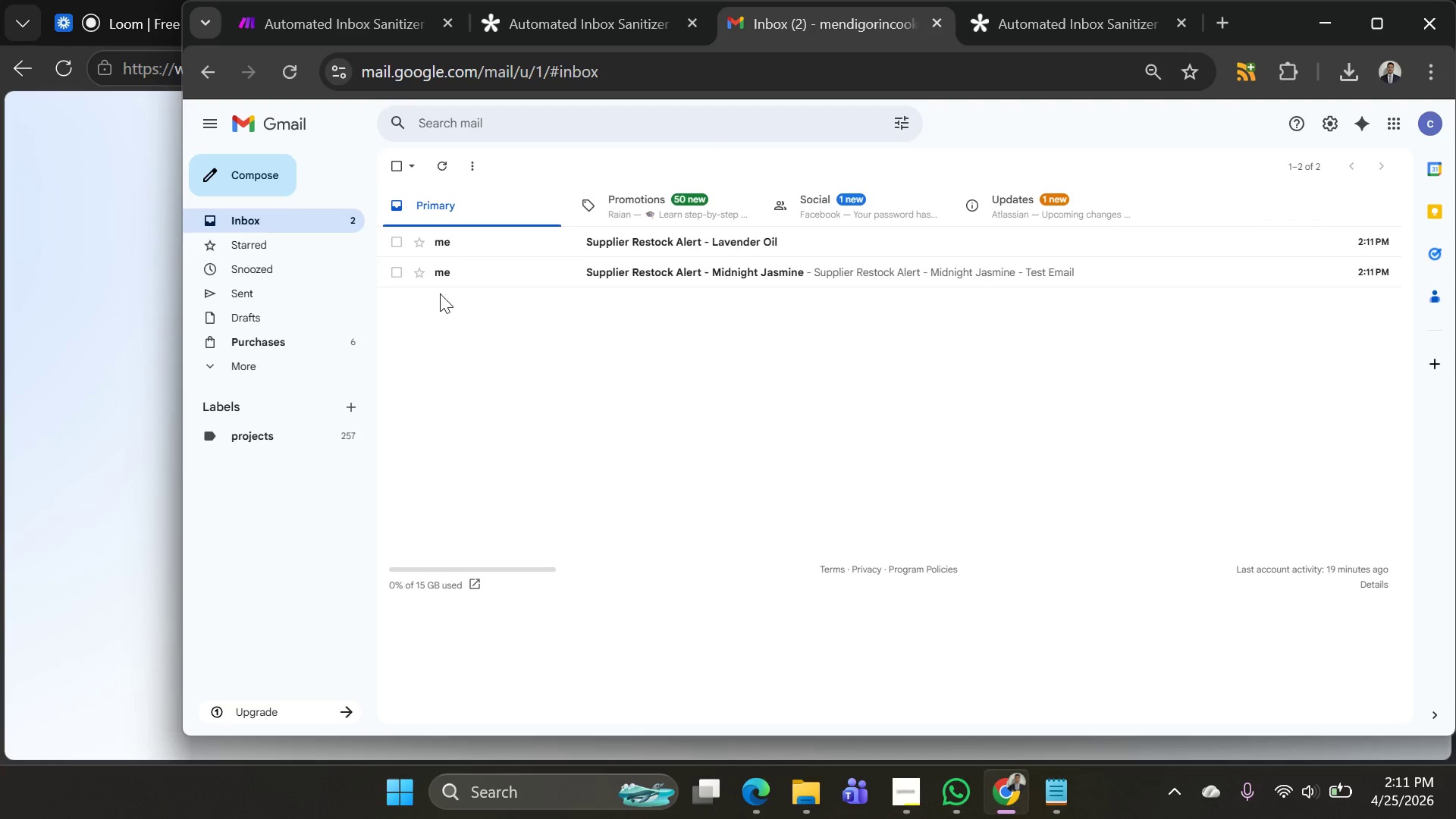 
key(Alt+AltLeft)
 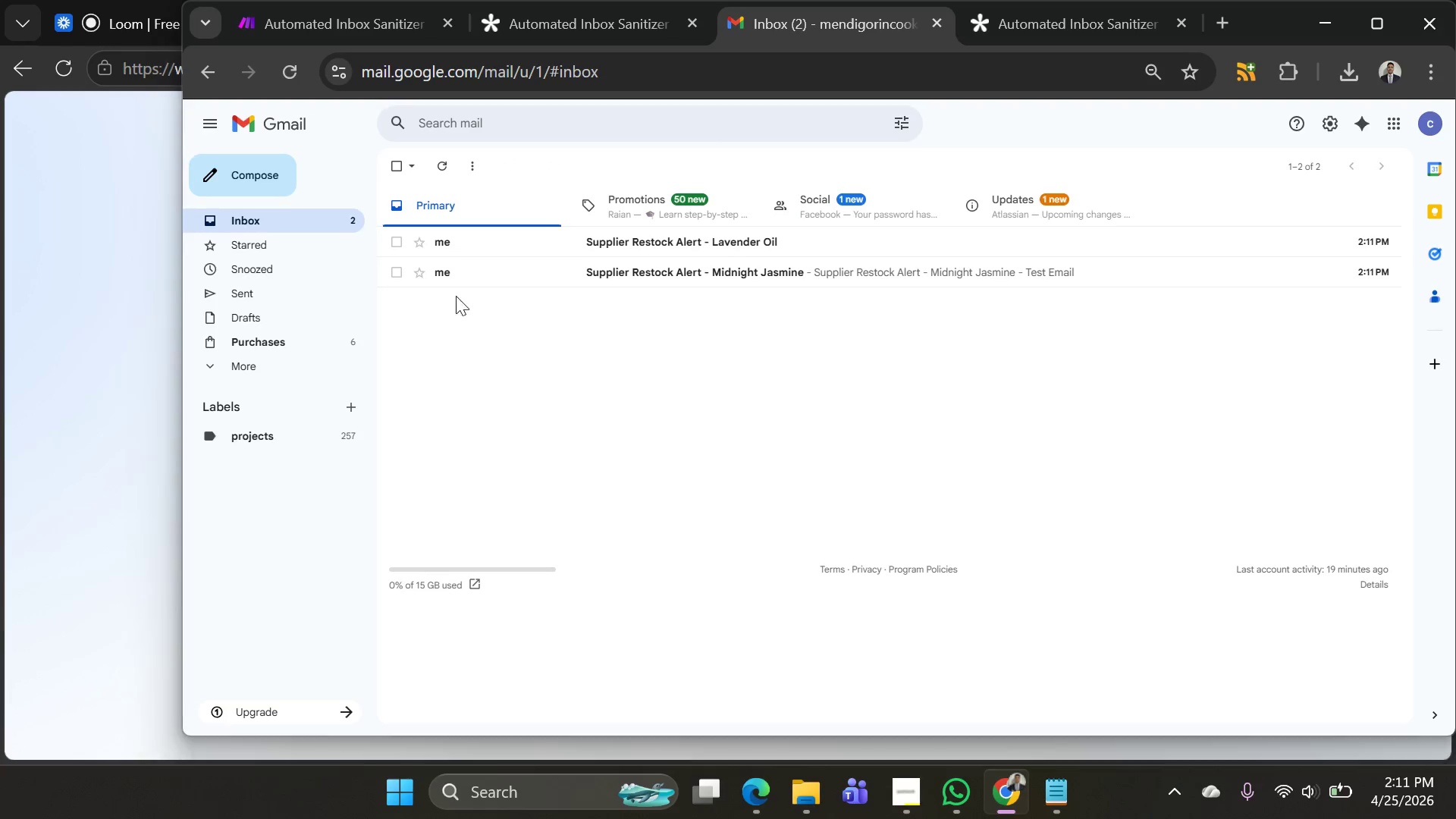 
key(Alt+Tab)
 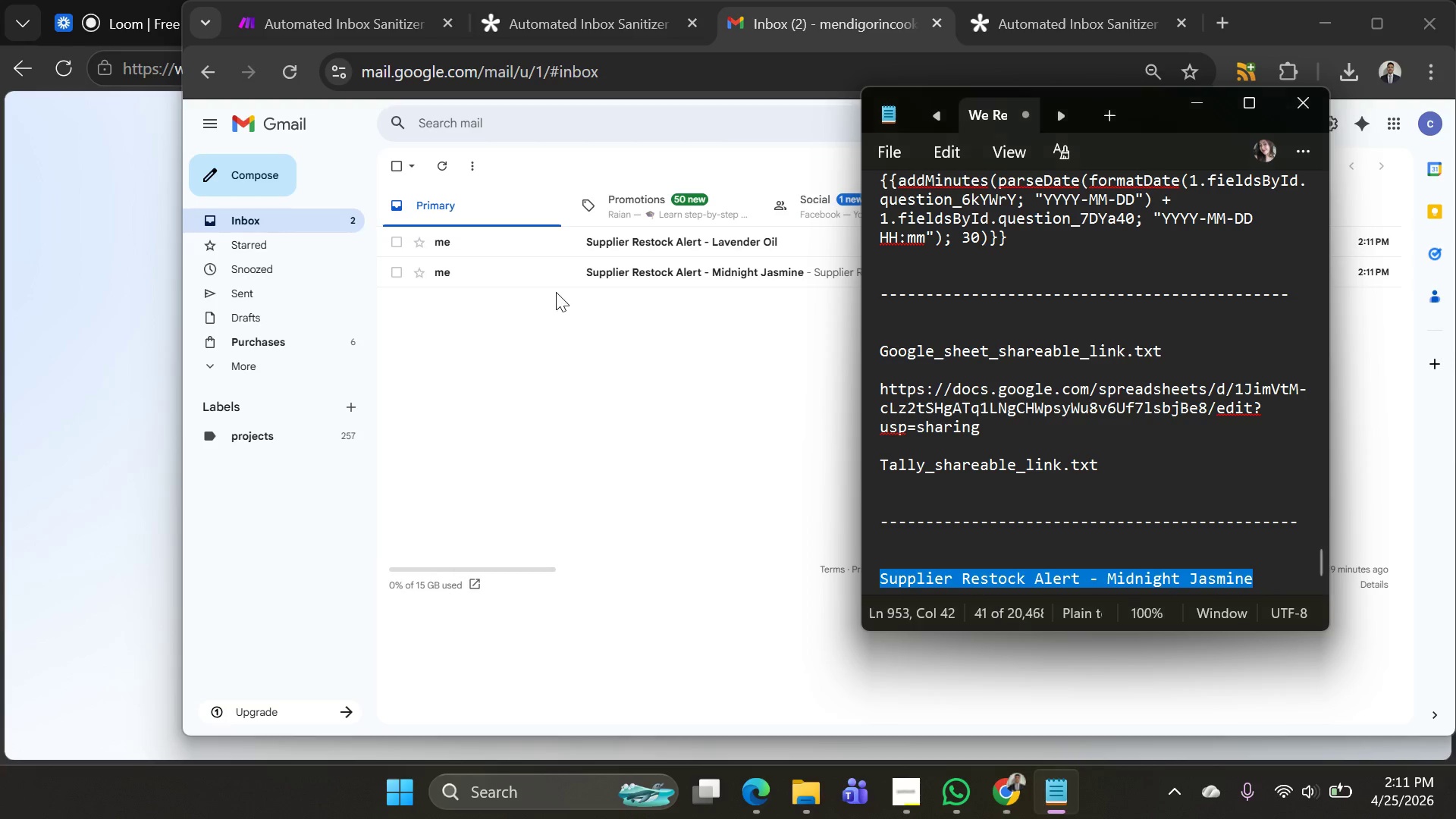 
key(Alt+AltLeft)
 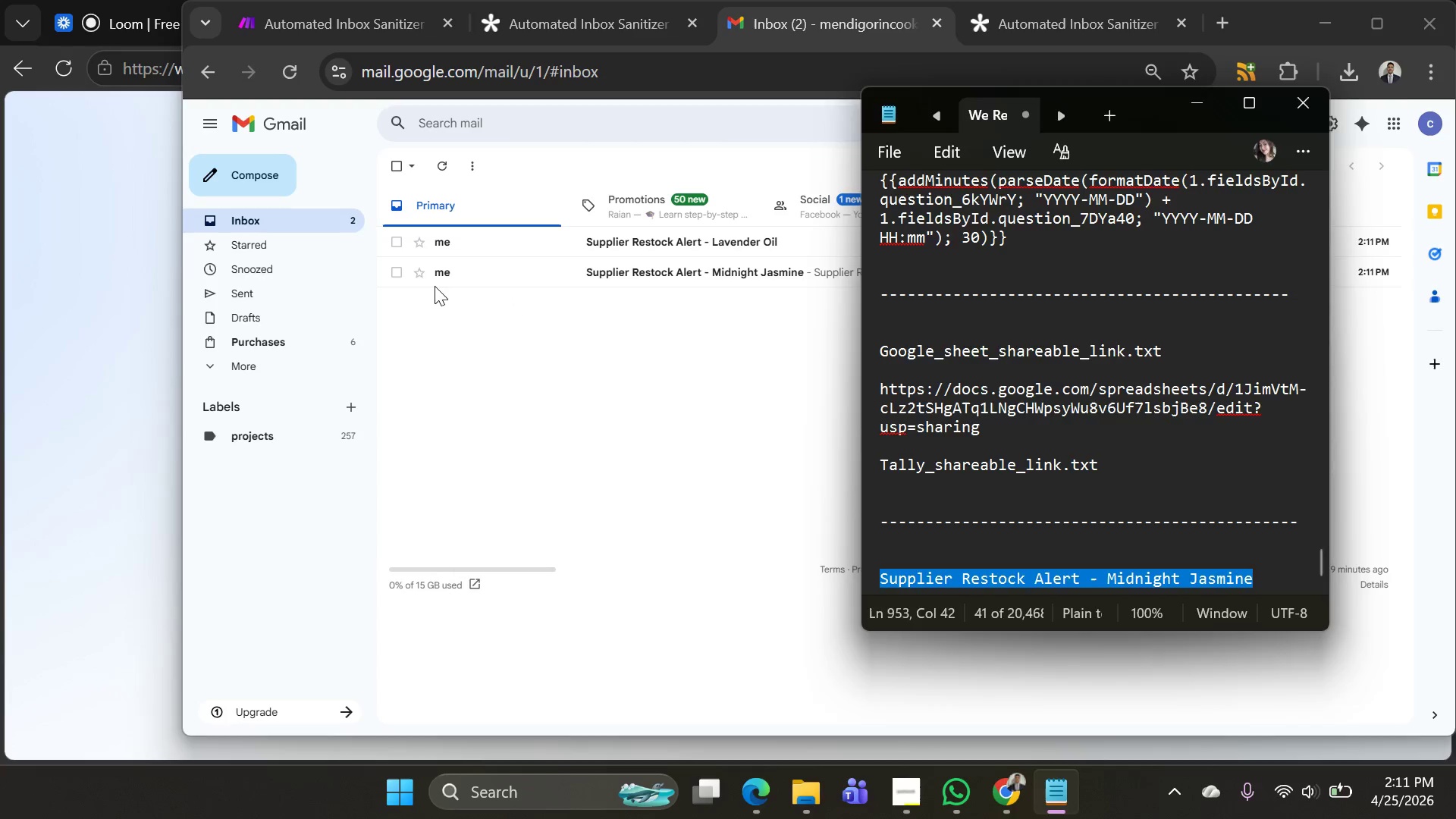 
key(Alt+Tab)
 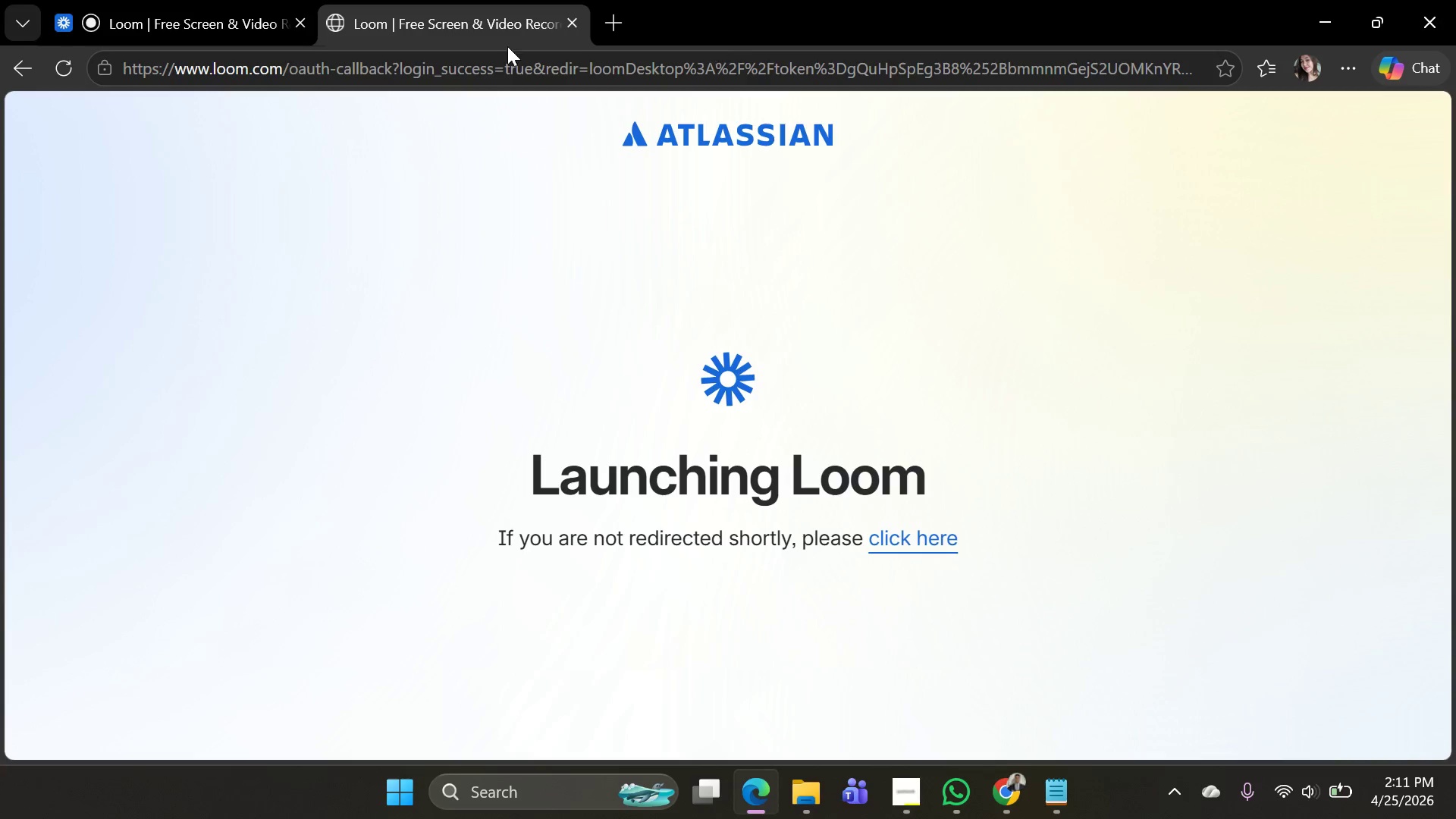 
key(Alt+AltLeft)
 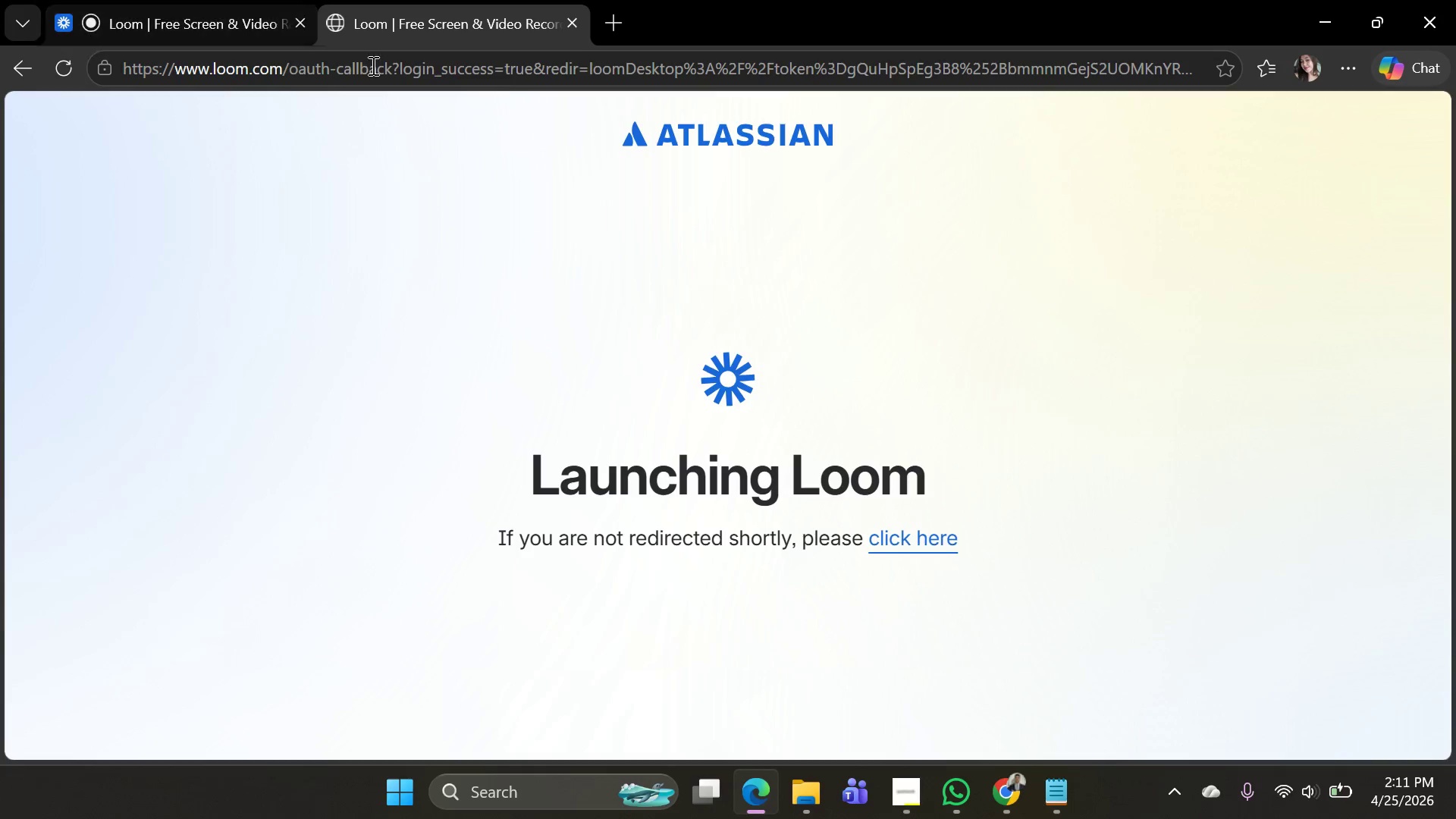 
key(Alt+Tab)
 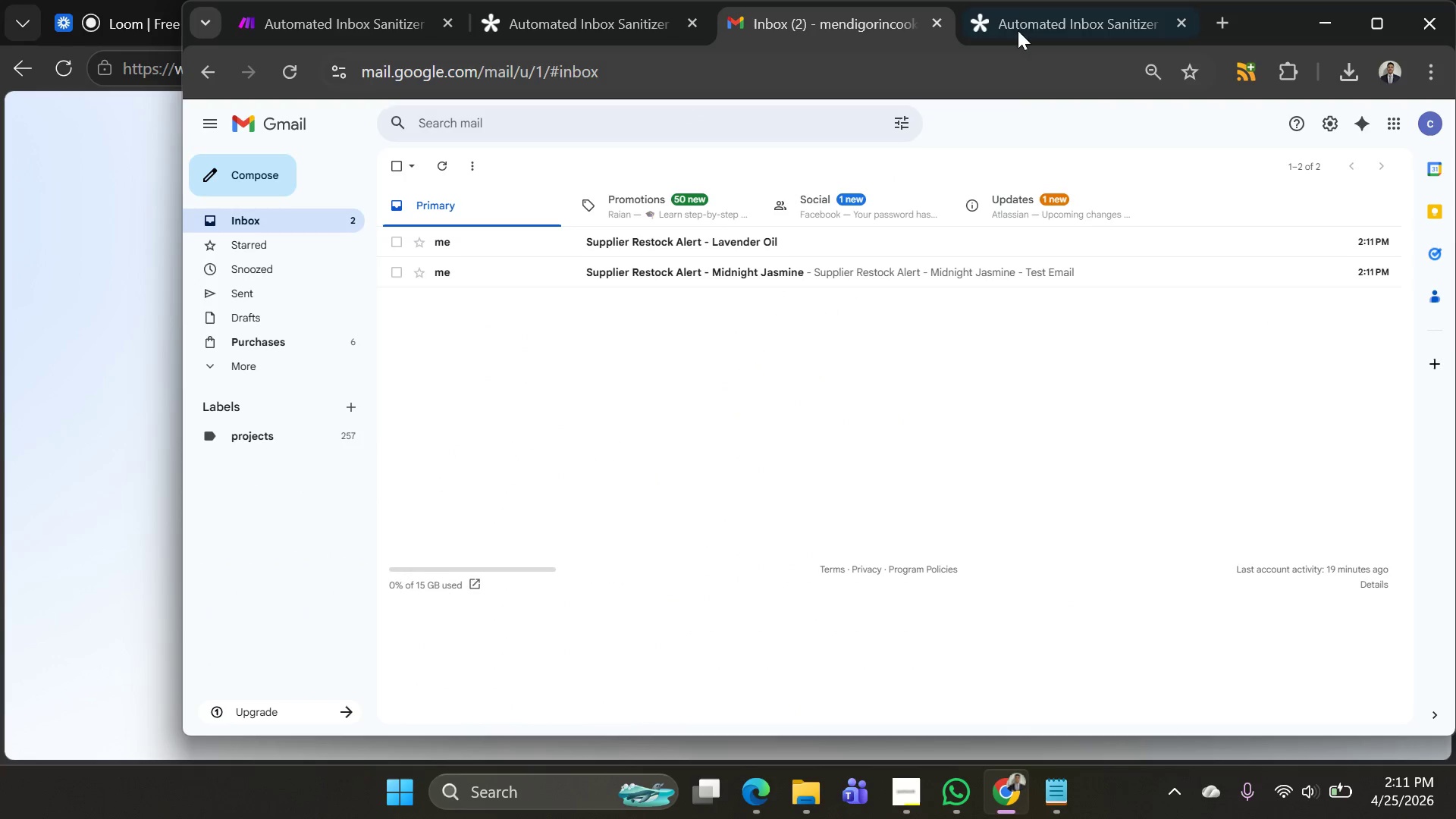 
left_click([1031, 17])
 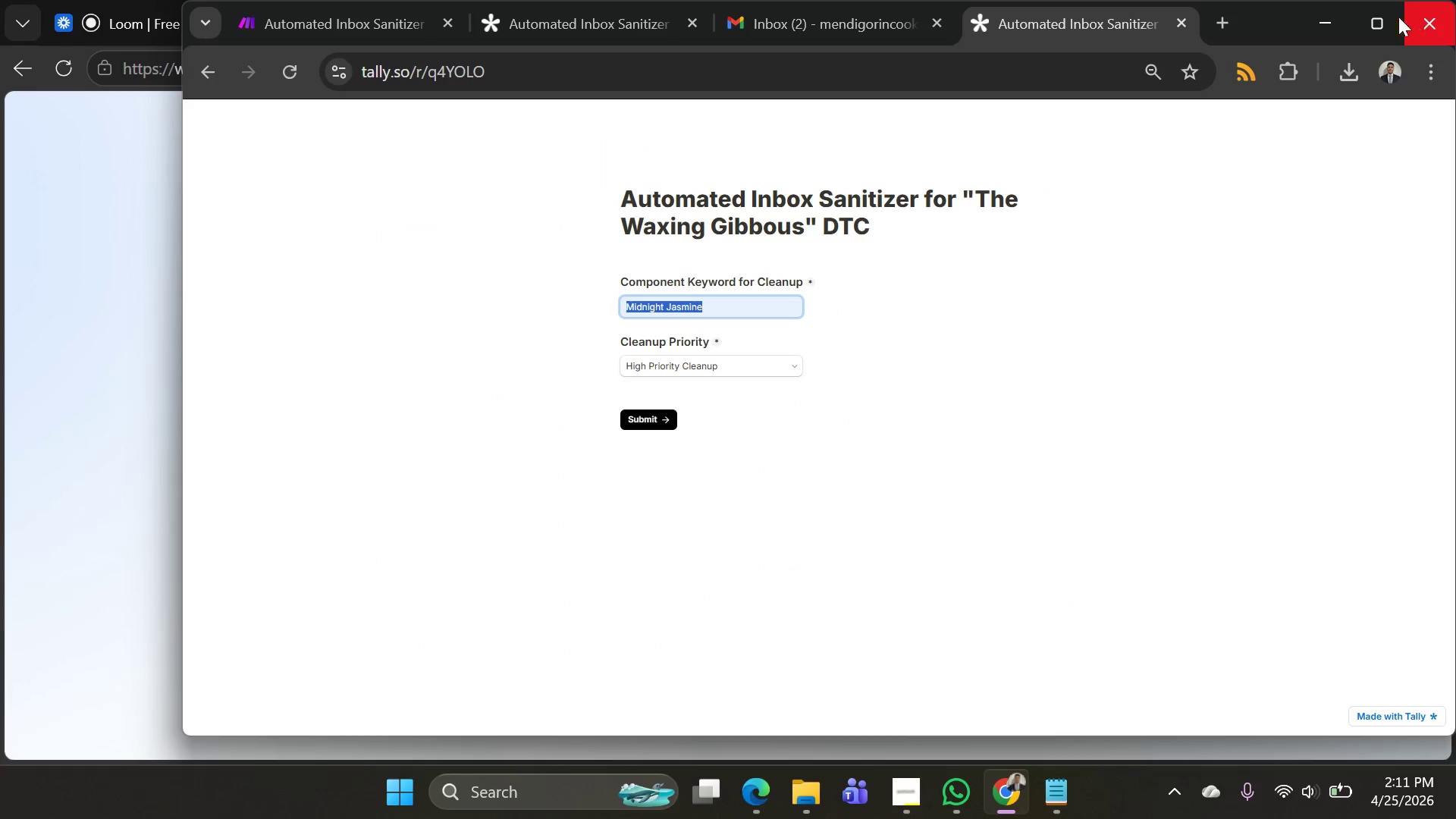 
left_click([1385, 20])
 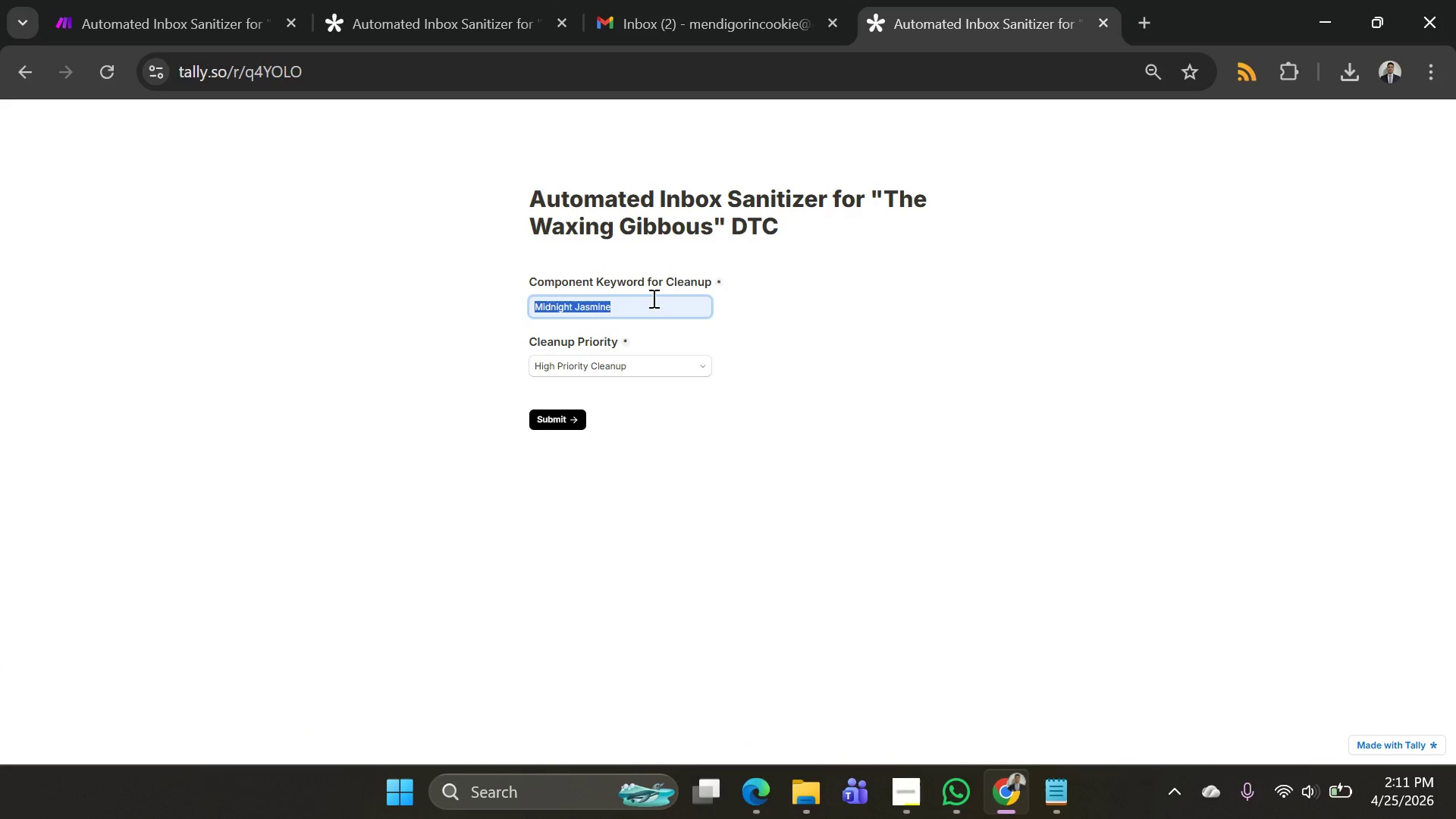 
left_click([651, 299])
 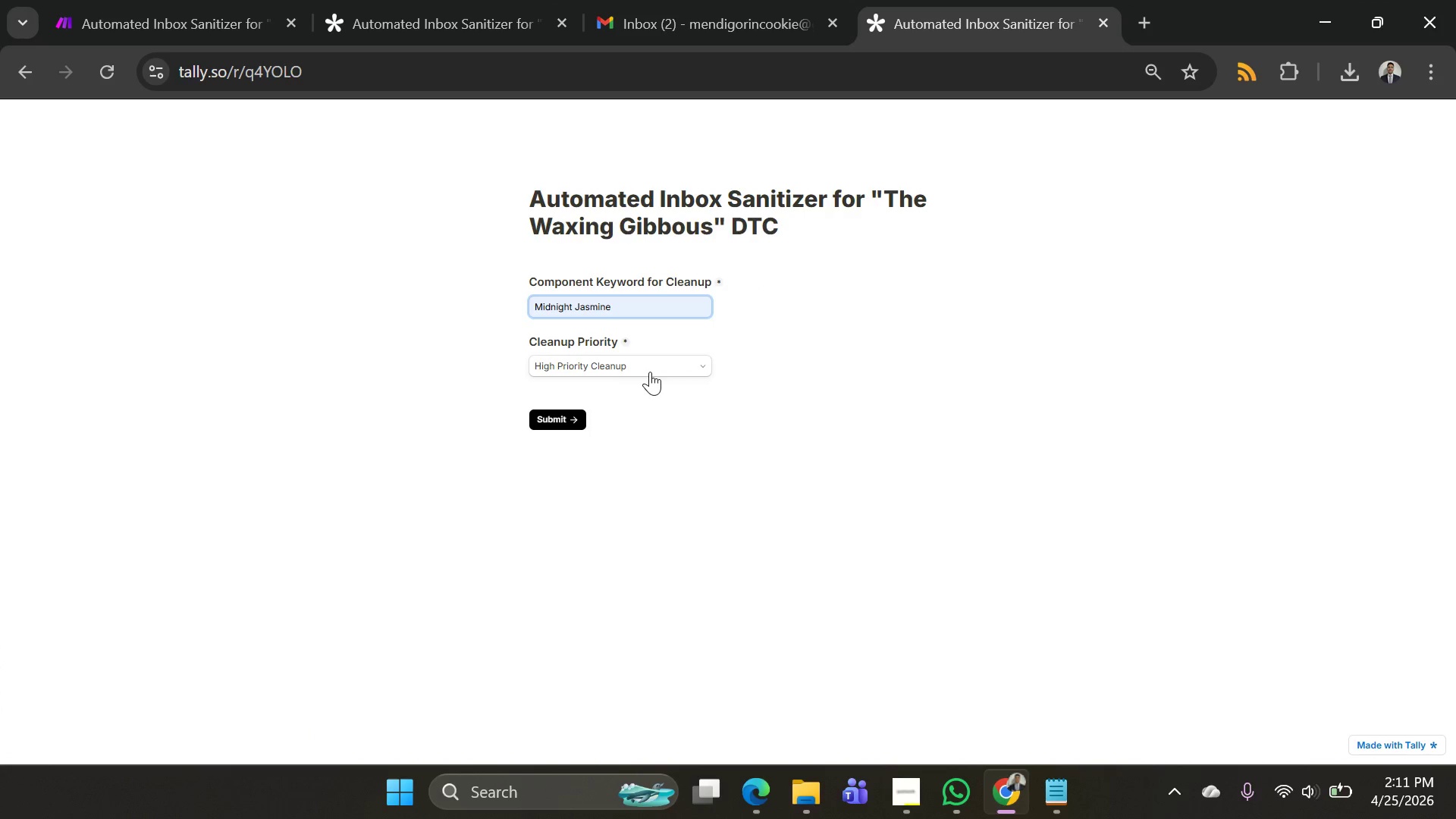 
left_click([650, 372])
 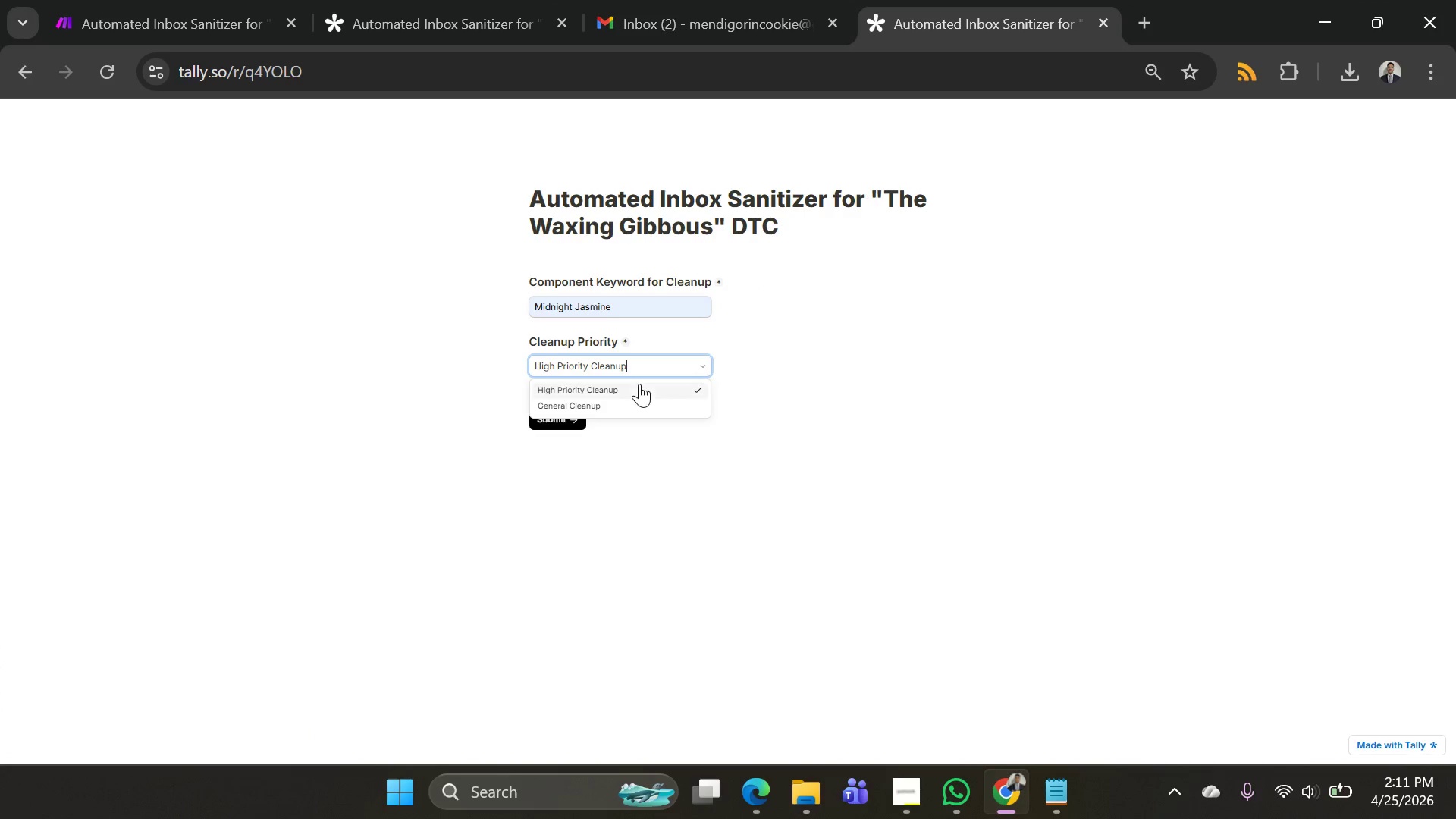 
left_click([639, 384])
 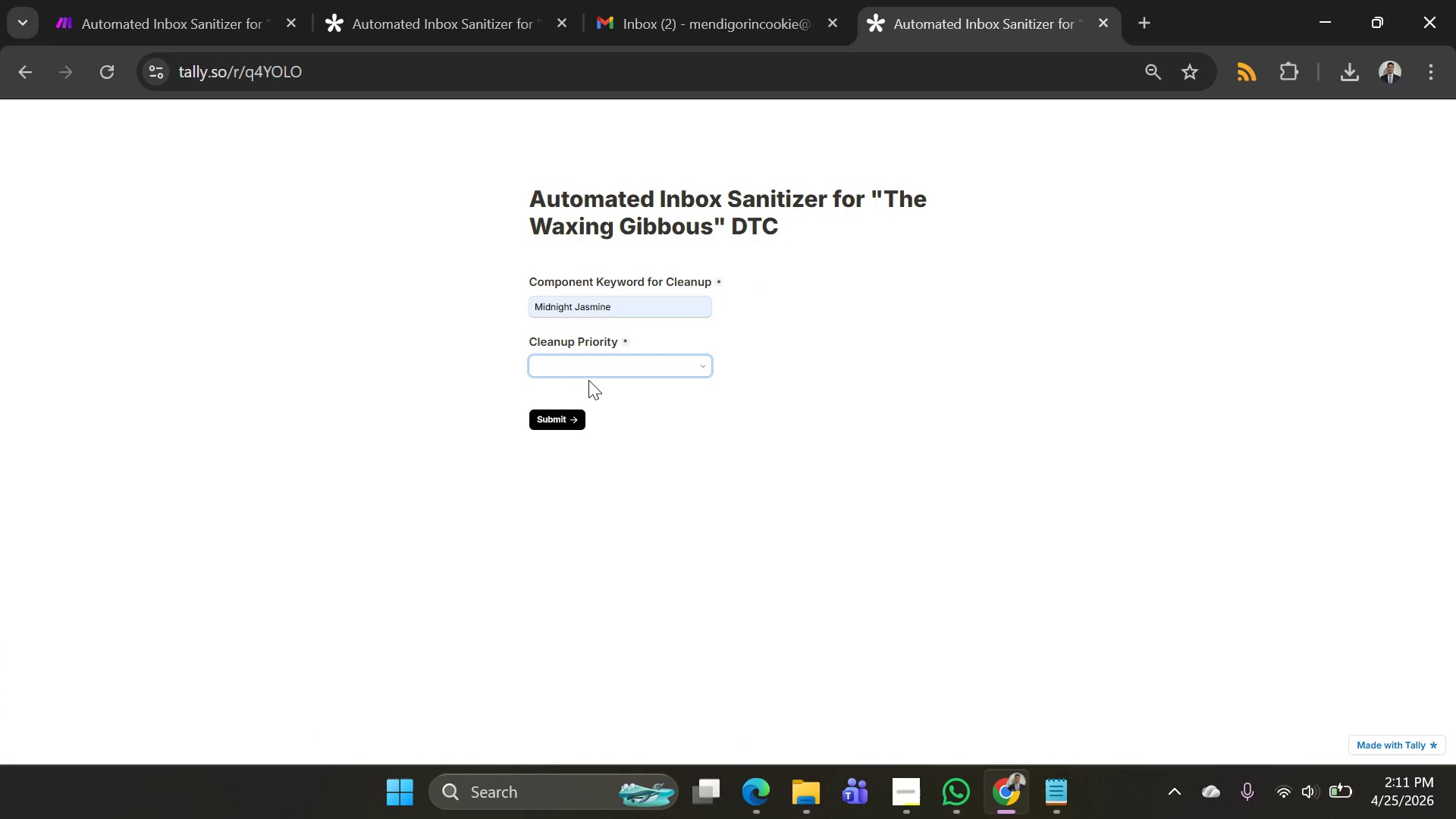 
left_click([598, 371])
 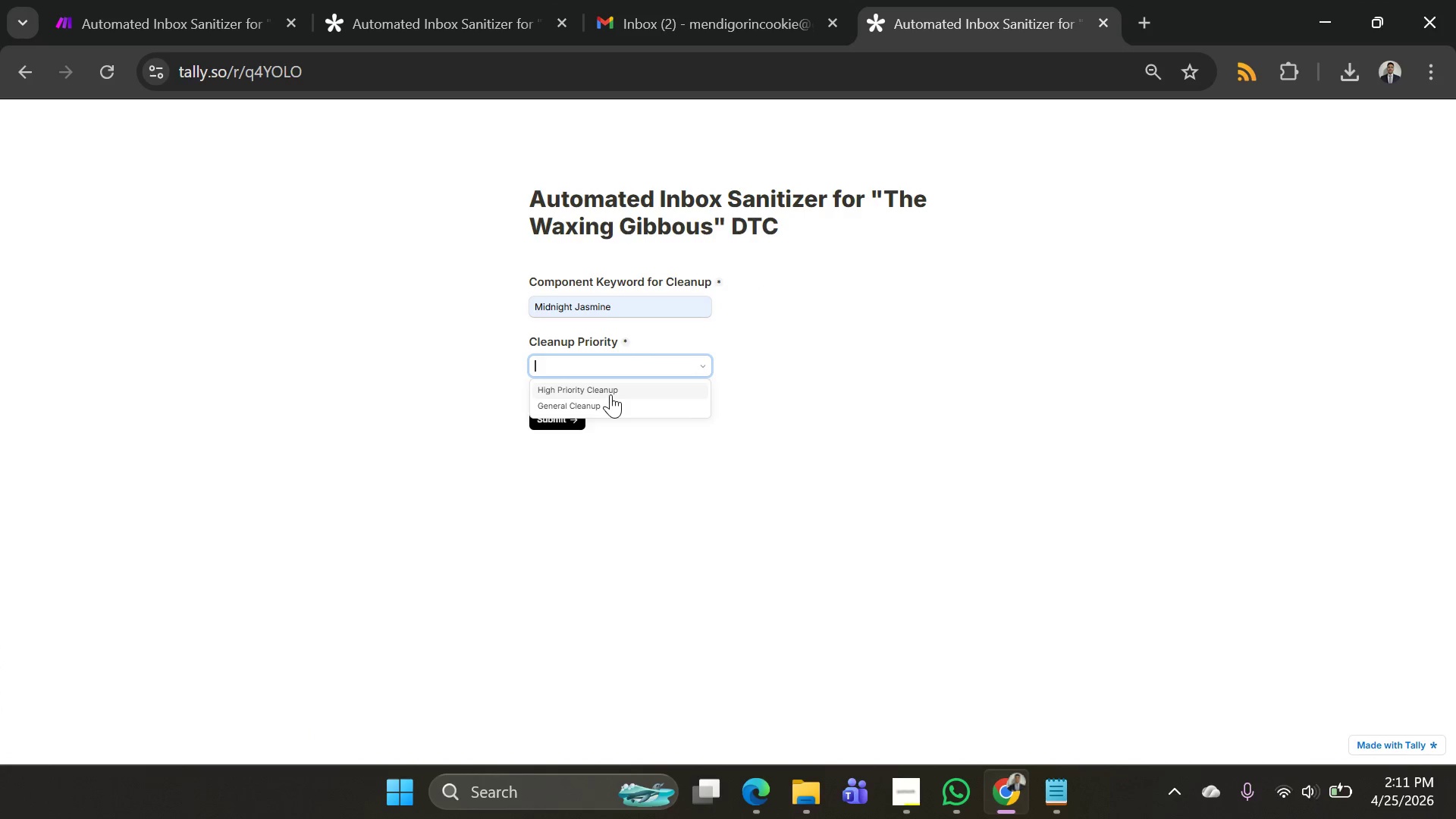 
left_click([610, 394])
 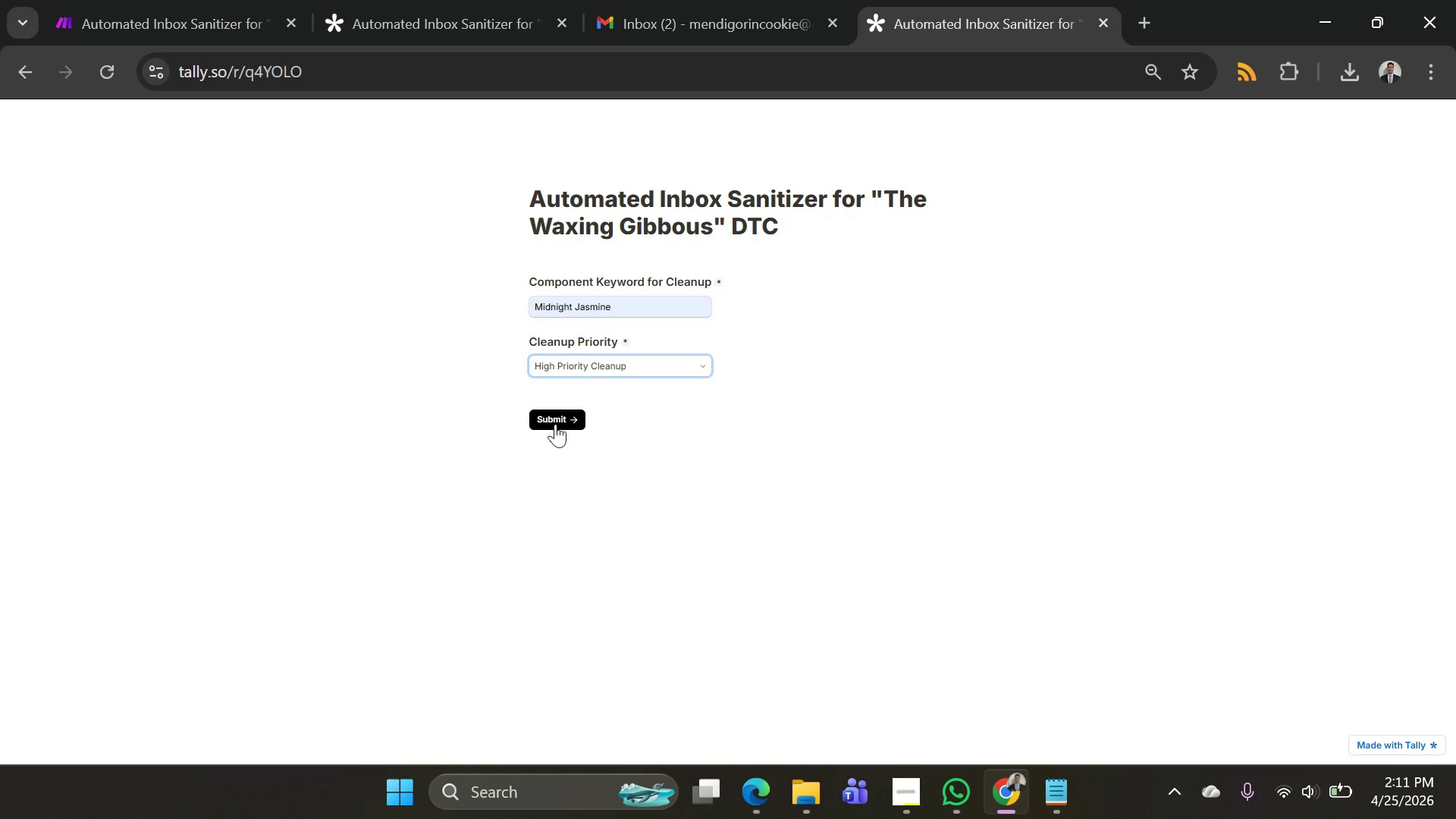 
left_click([554, 422])
 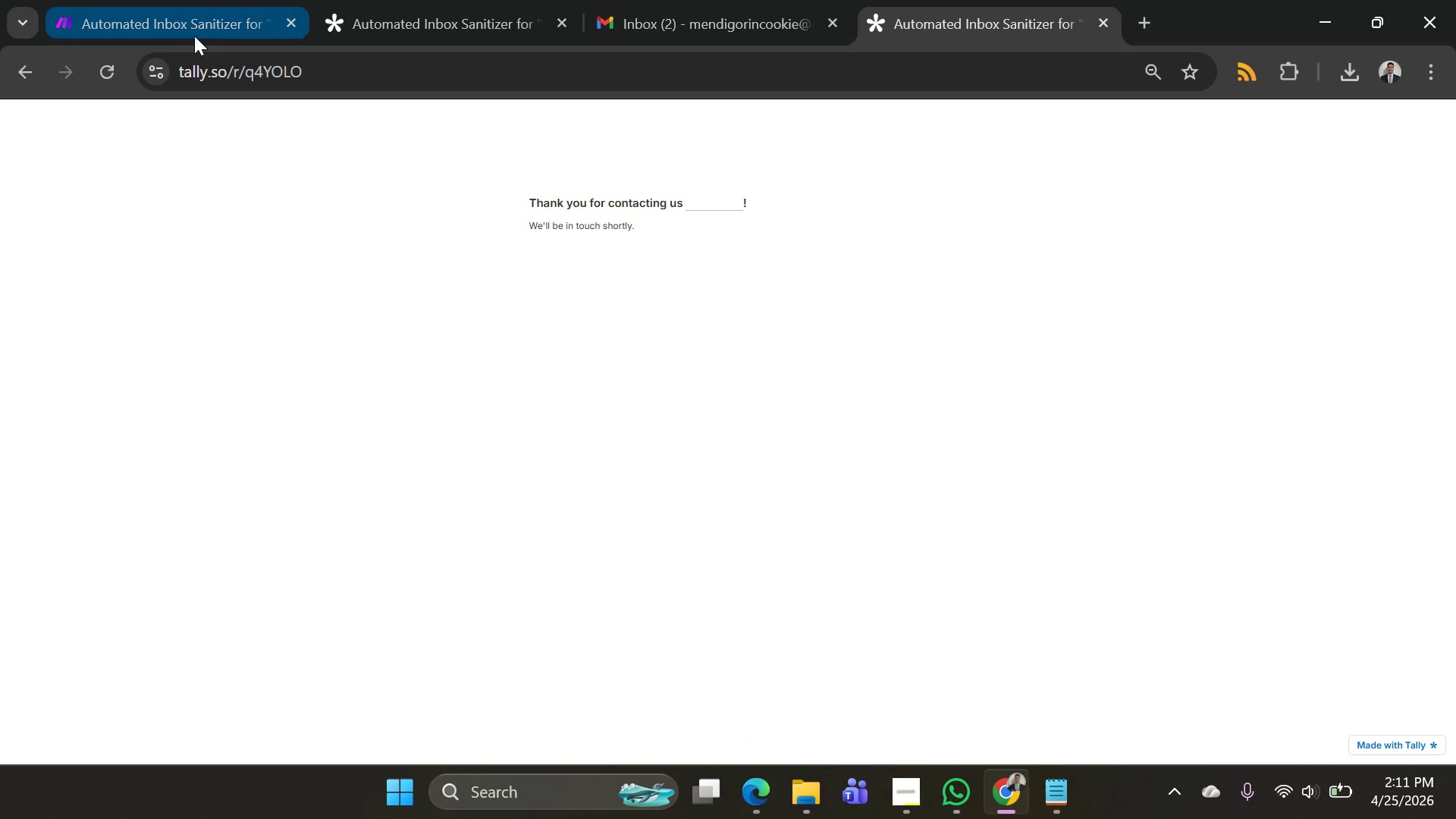 
left_click([187, 20])
 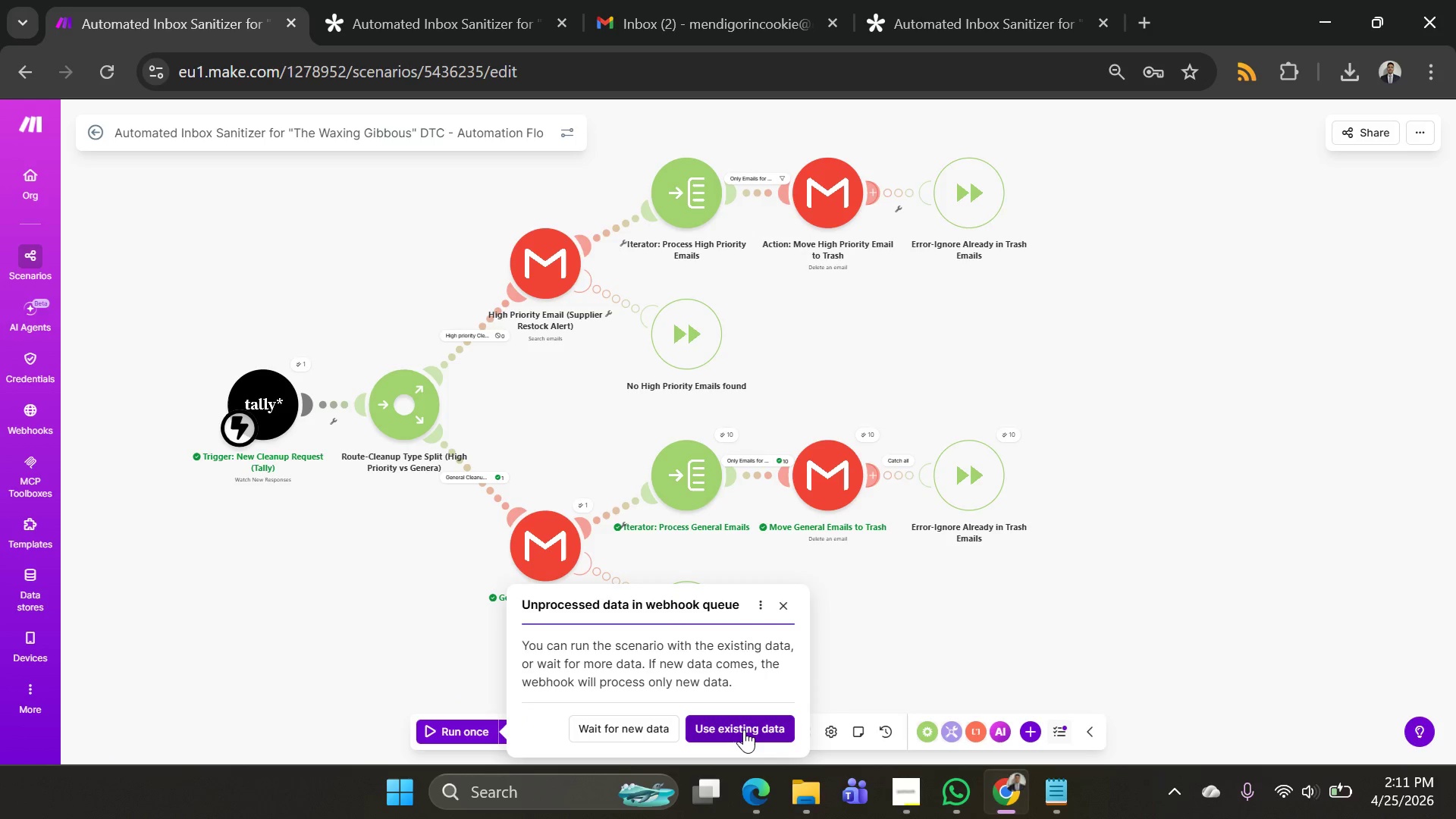 
left_click([744, 730])
 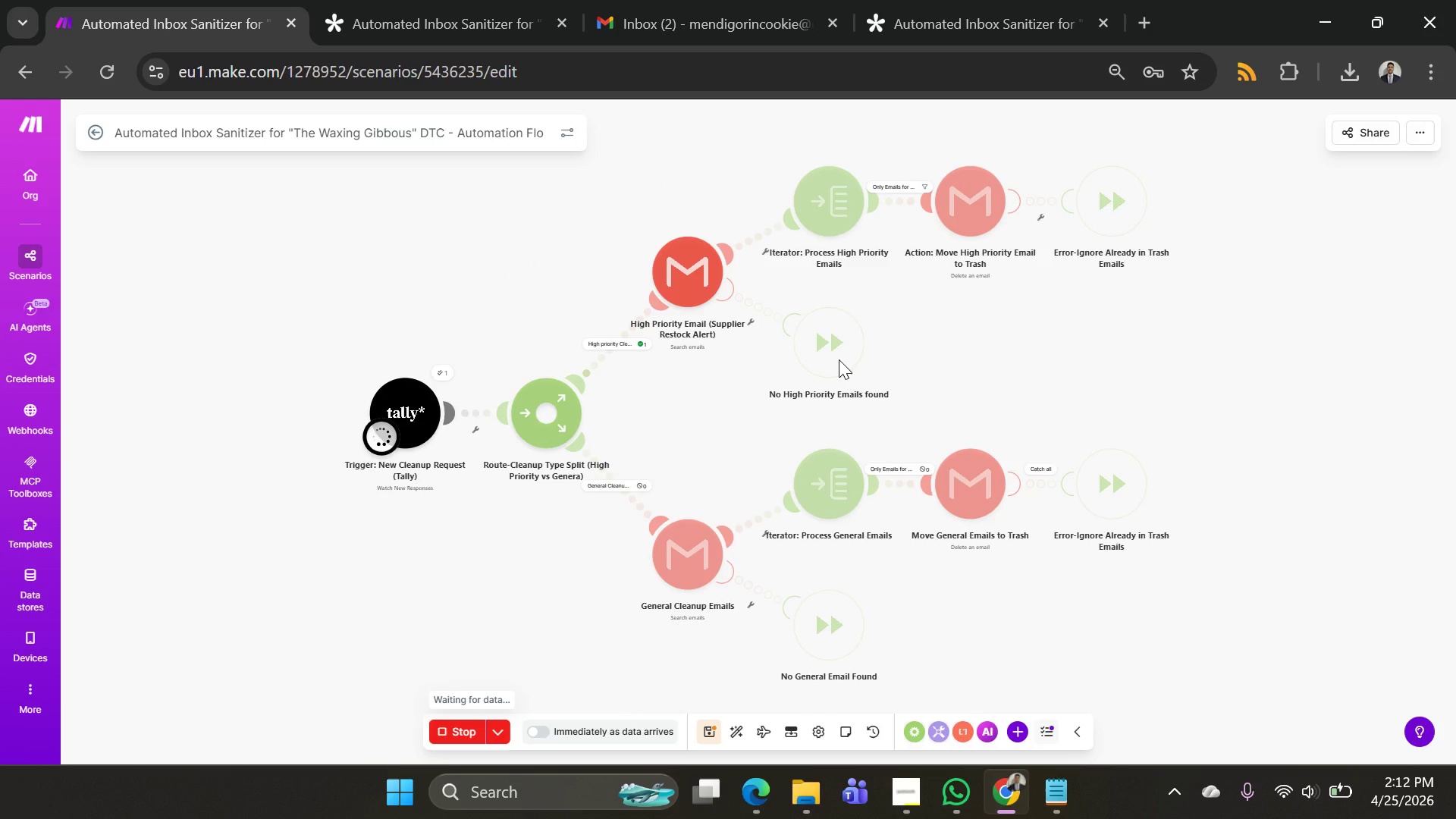 
left_click_drag(start_coordinate=[1034, 312], to_coordinate=[944, 404])
 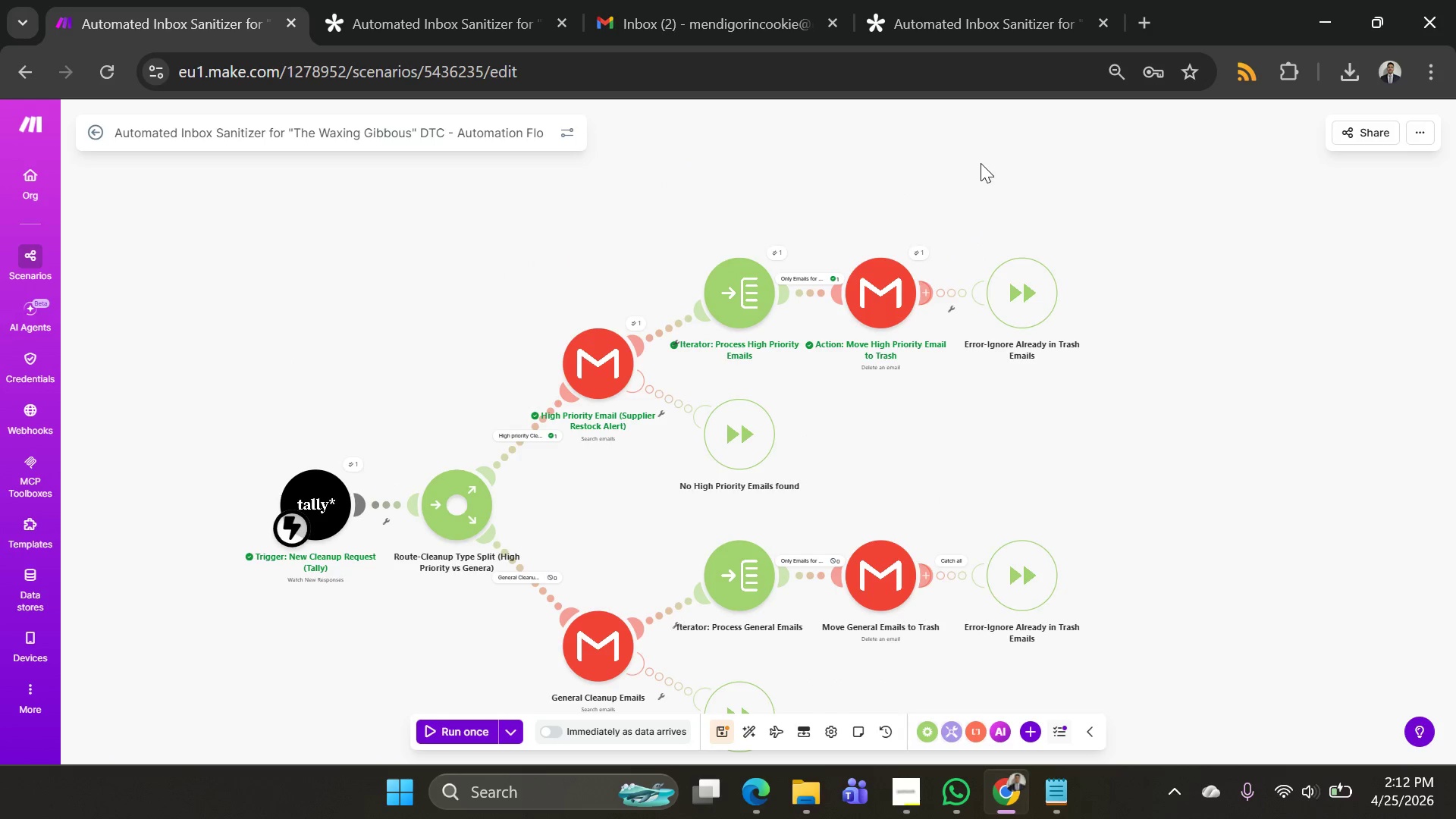 
left_click_drag(start_coordinate=[981, 163], to_coordinate=[970, 138])
 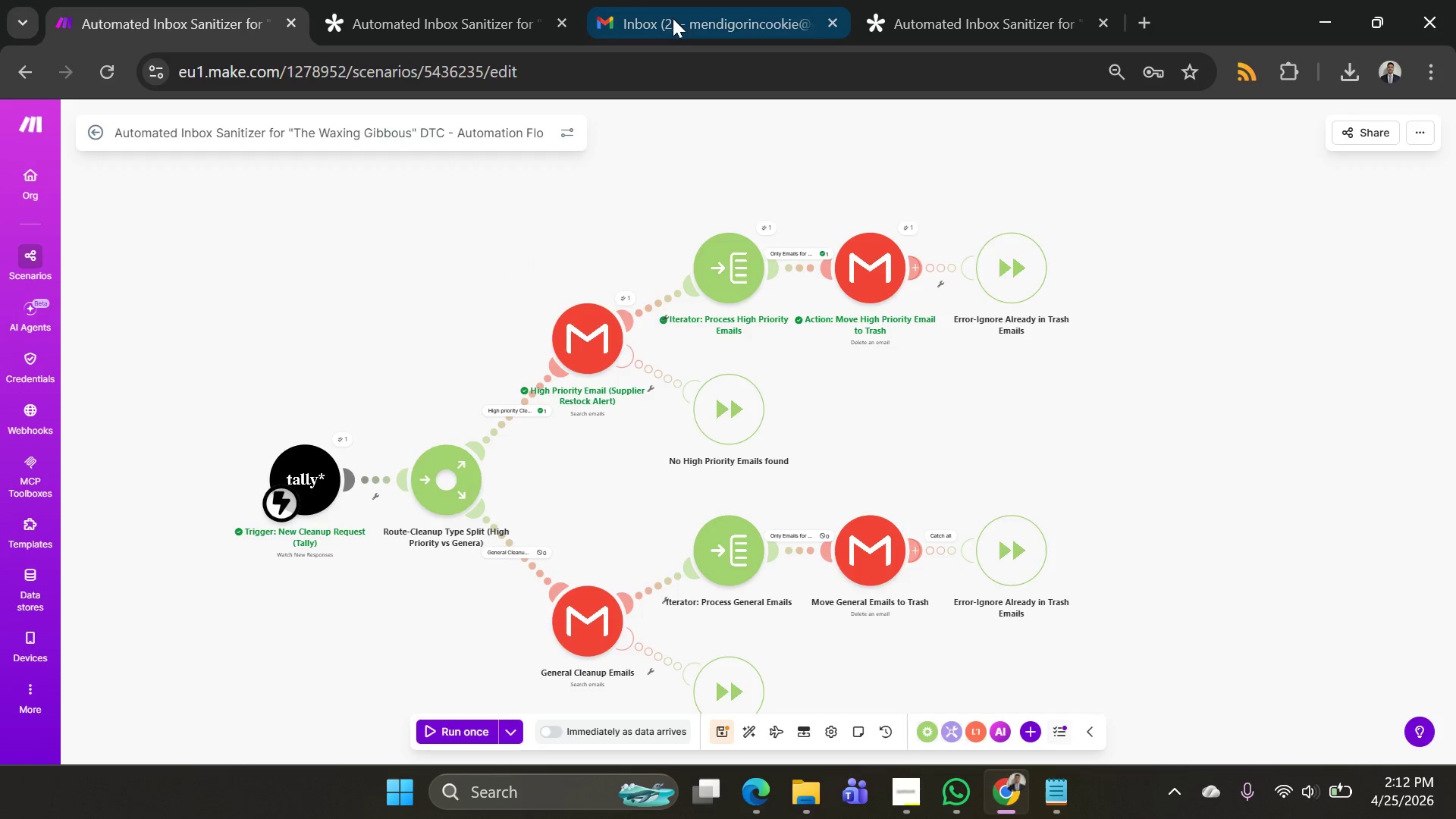 
left_click([673, 17])
 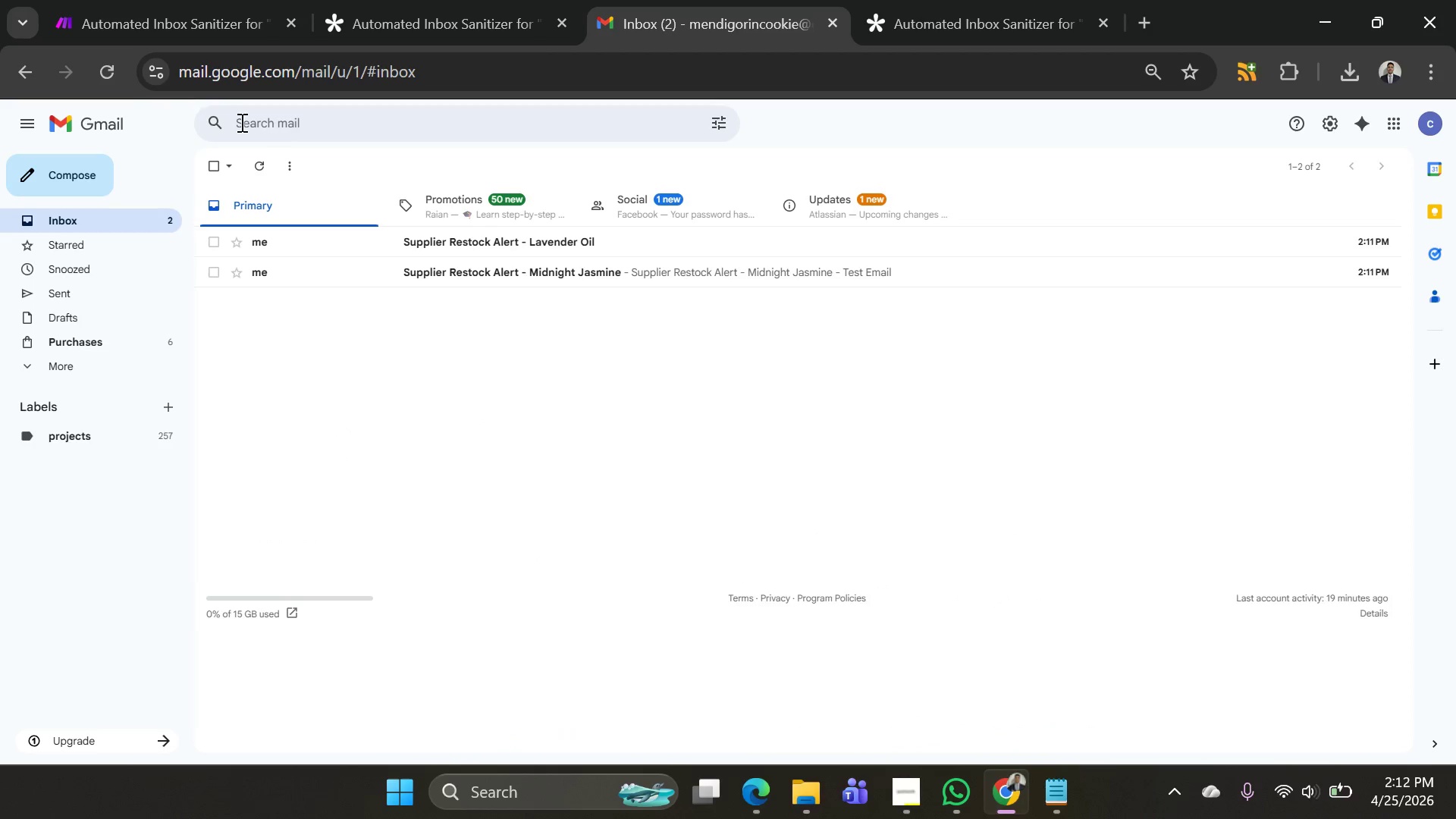 
left_click([97, 75])
 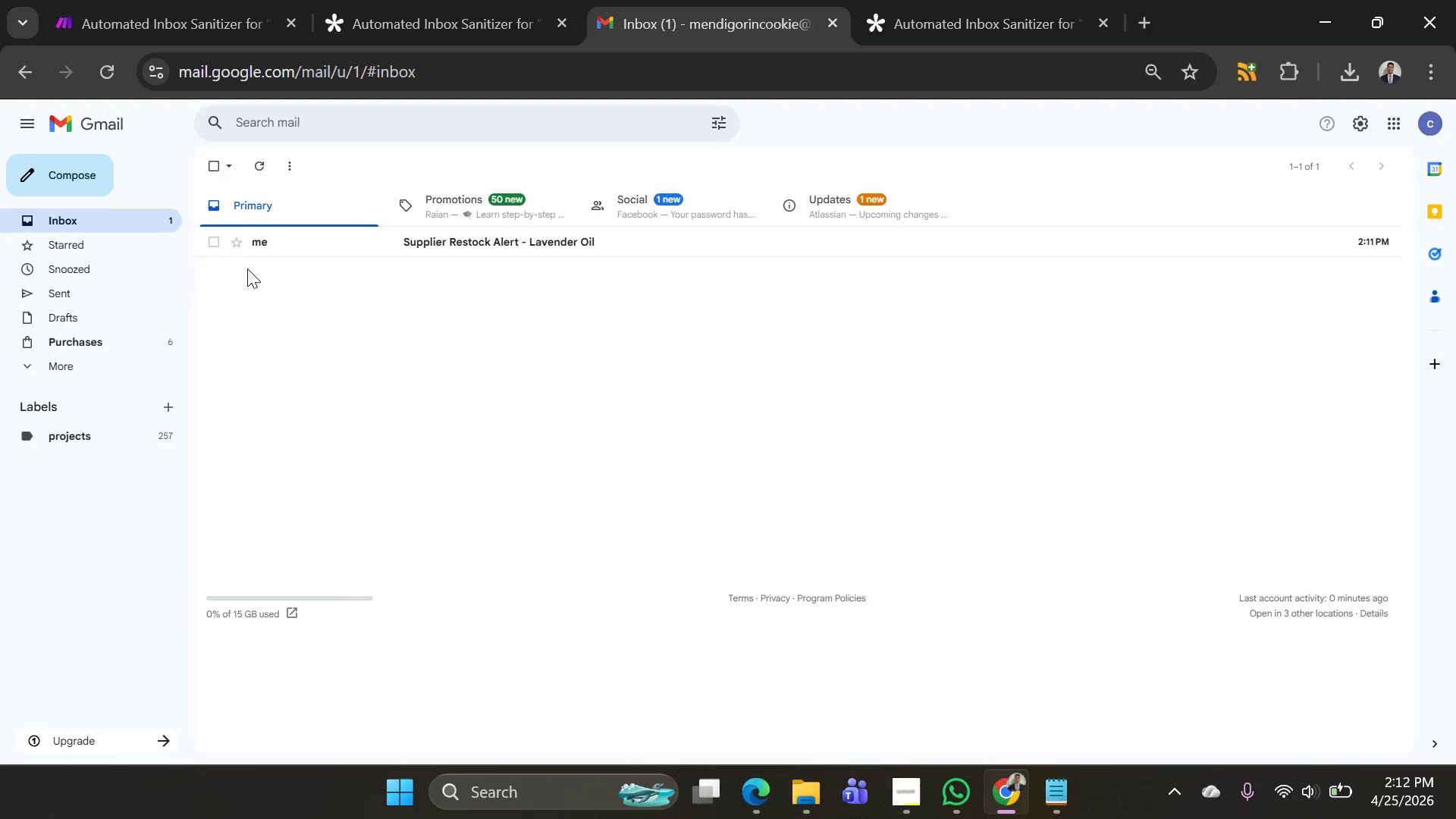 
wait(7.62)
 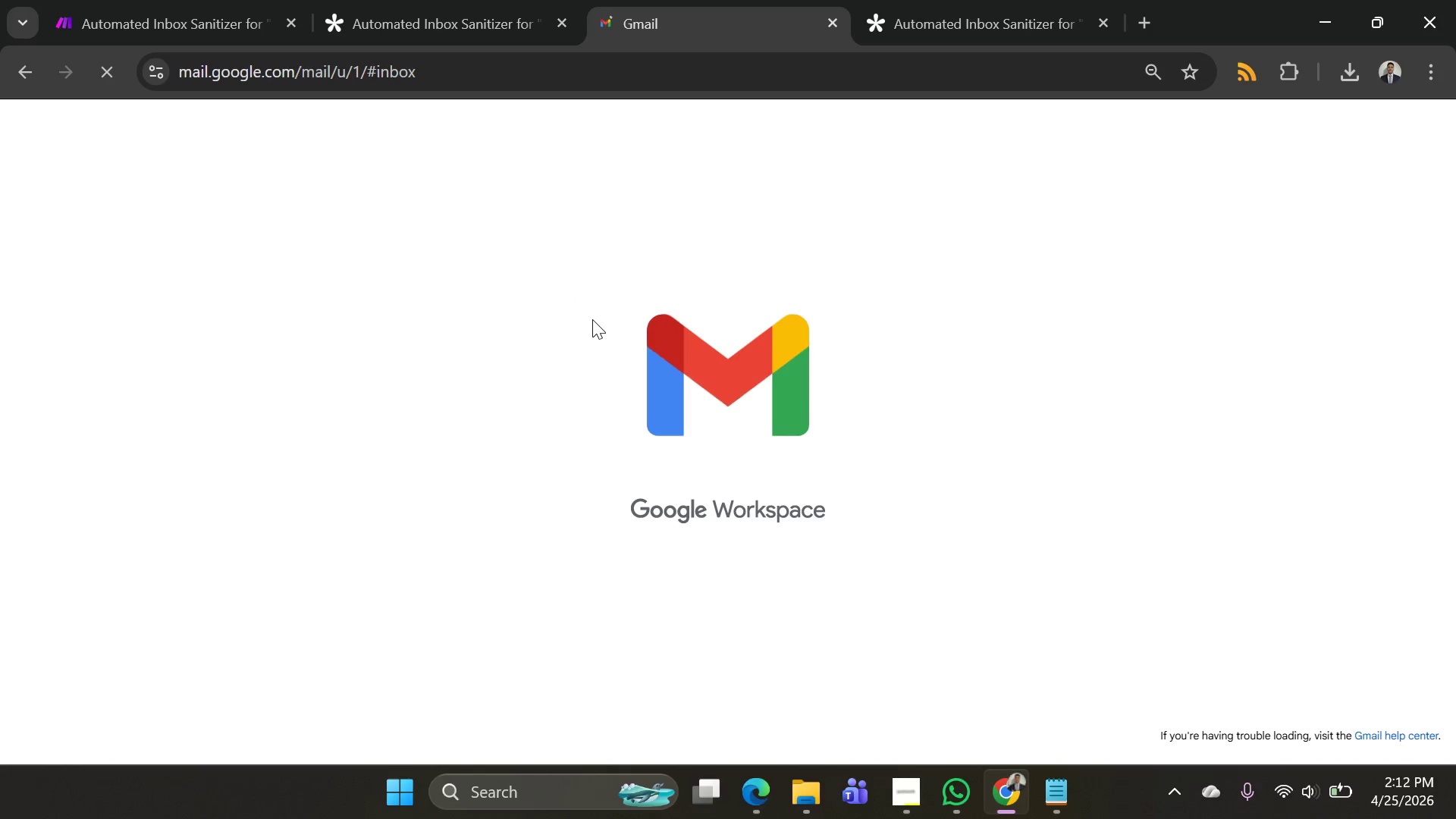 
left_click([1380, 20])
 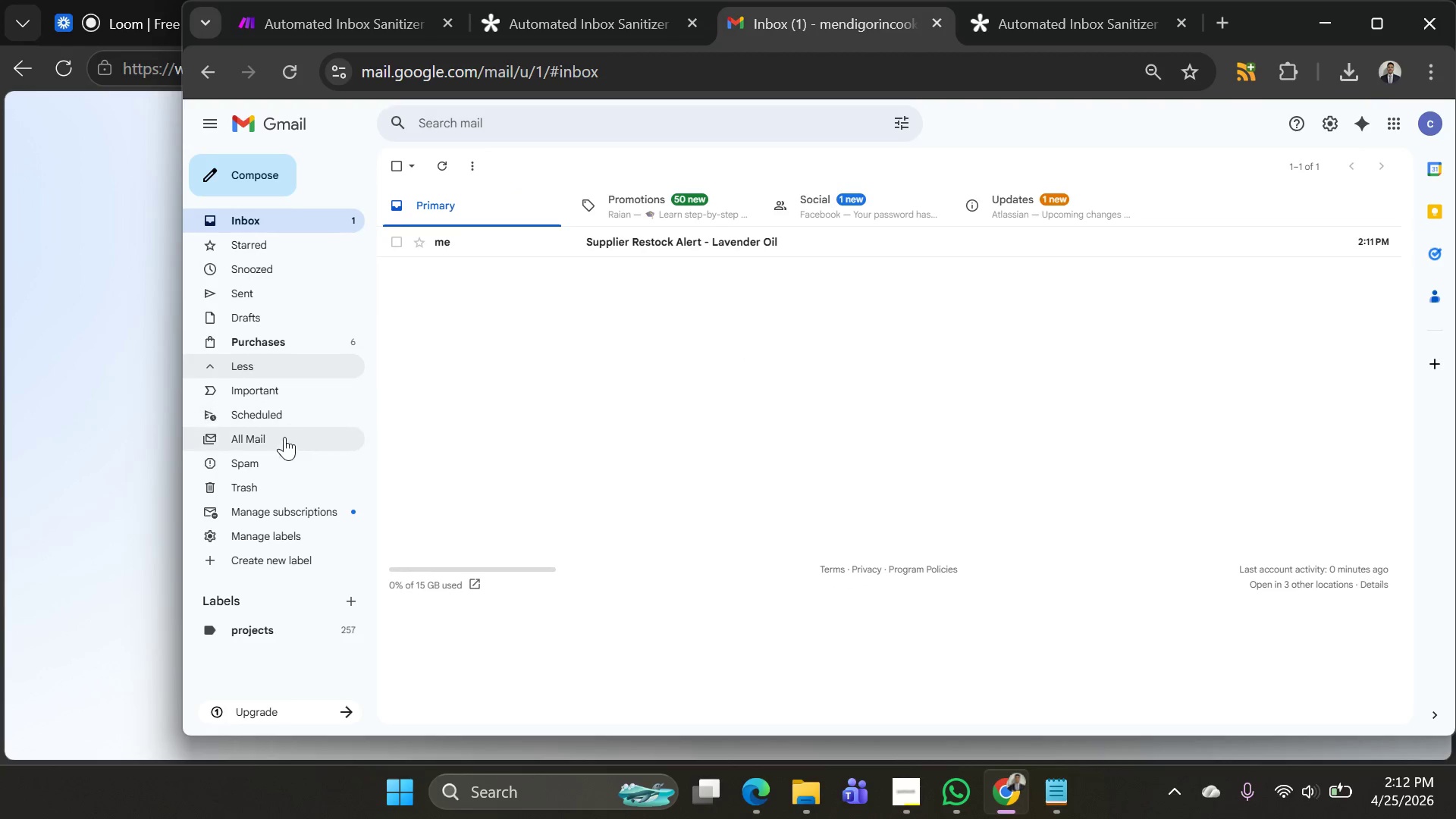 
left_click([259, 488])
 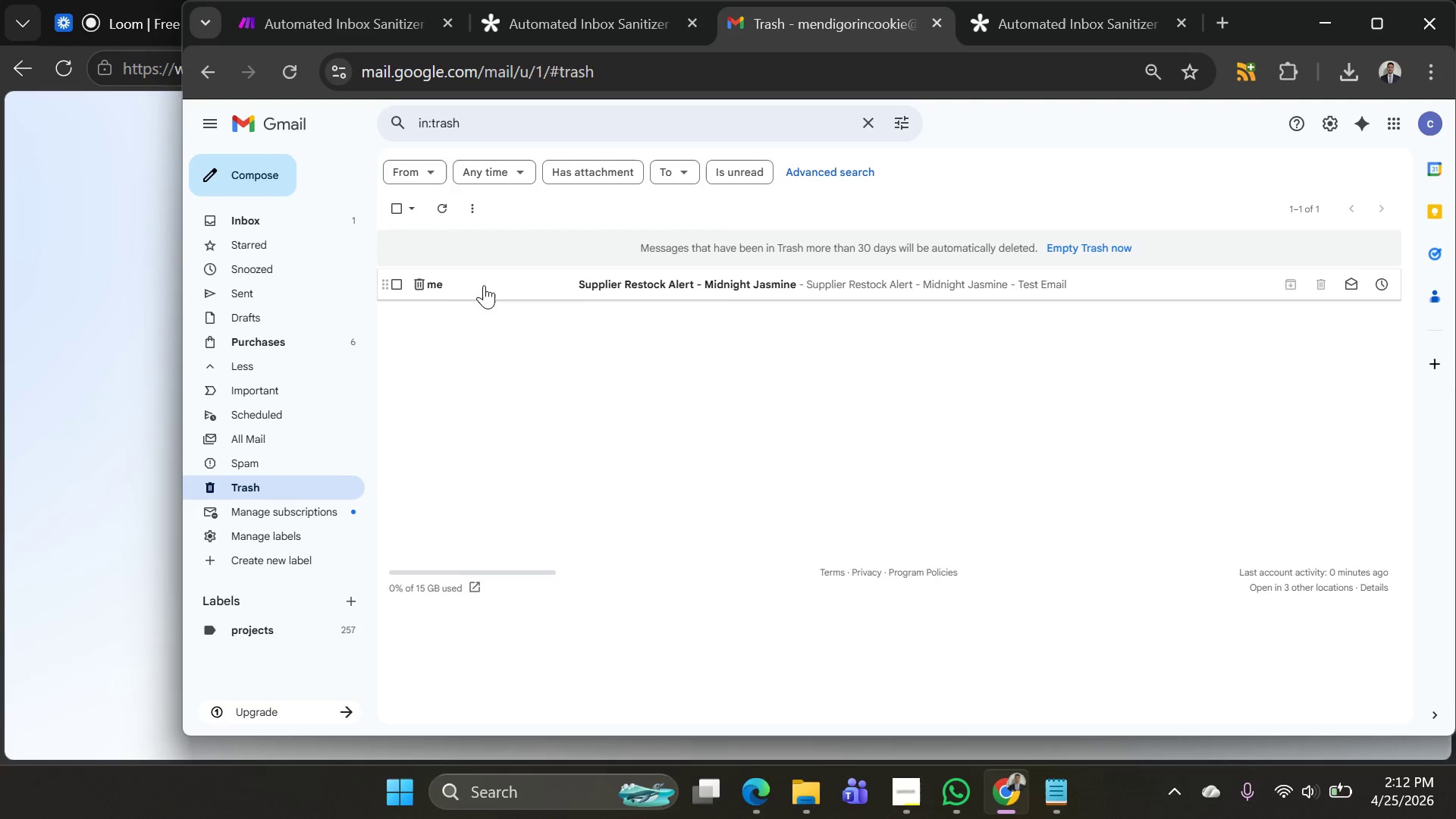 
left_click([618, 360])
 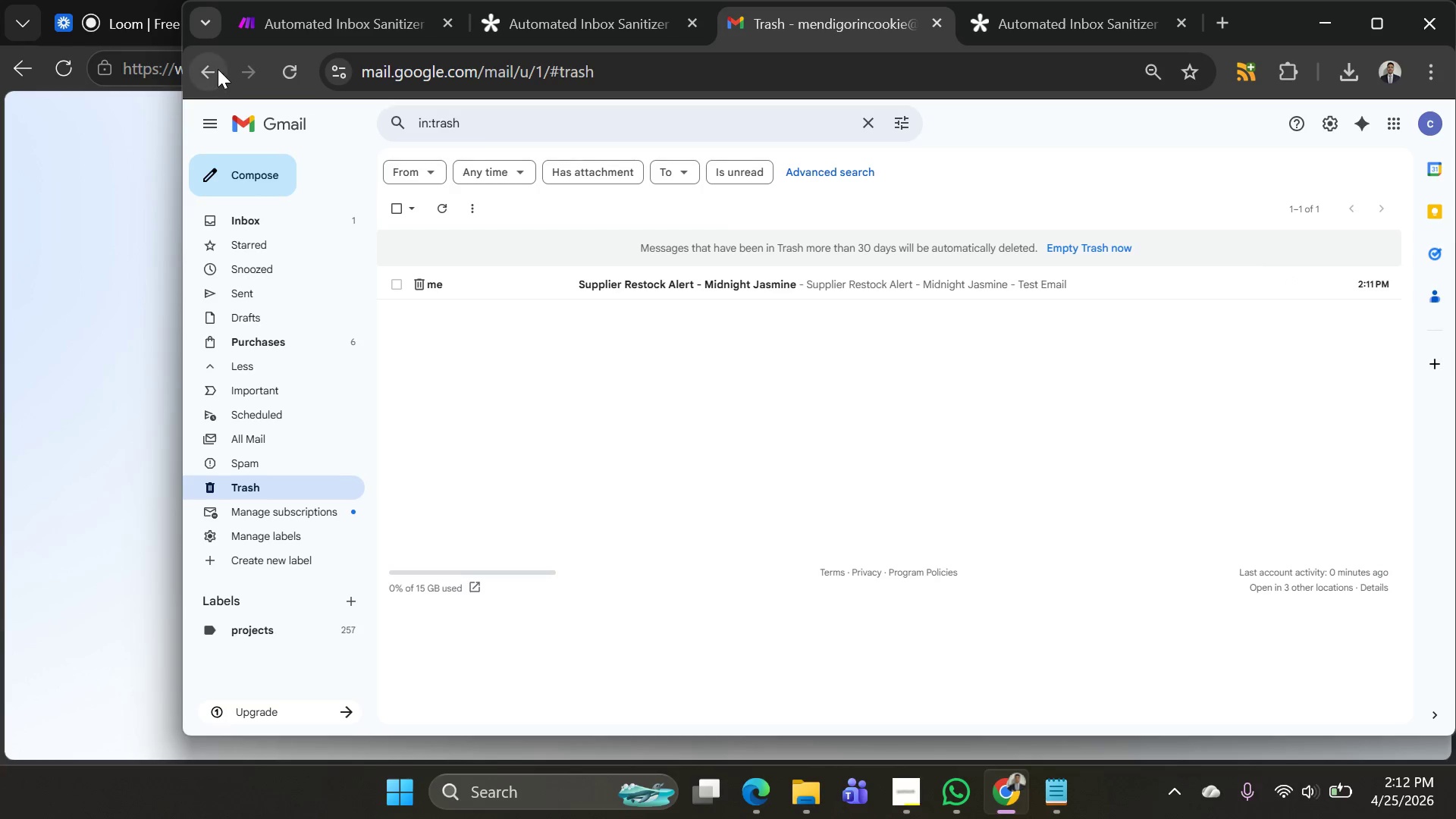 
left_click([209, 67])
 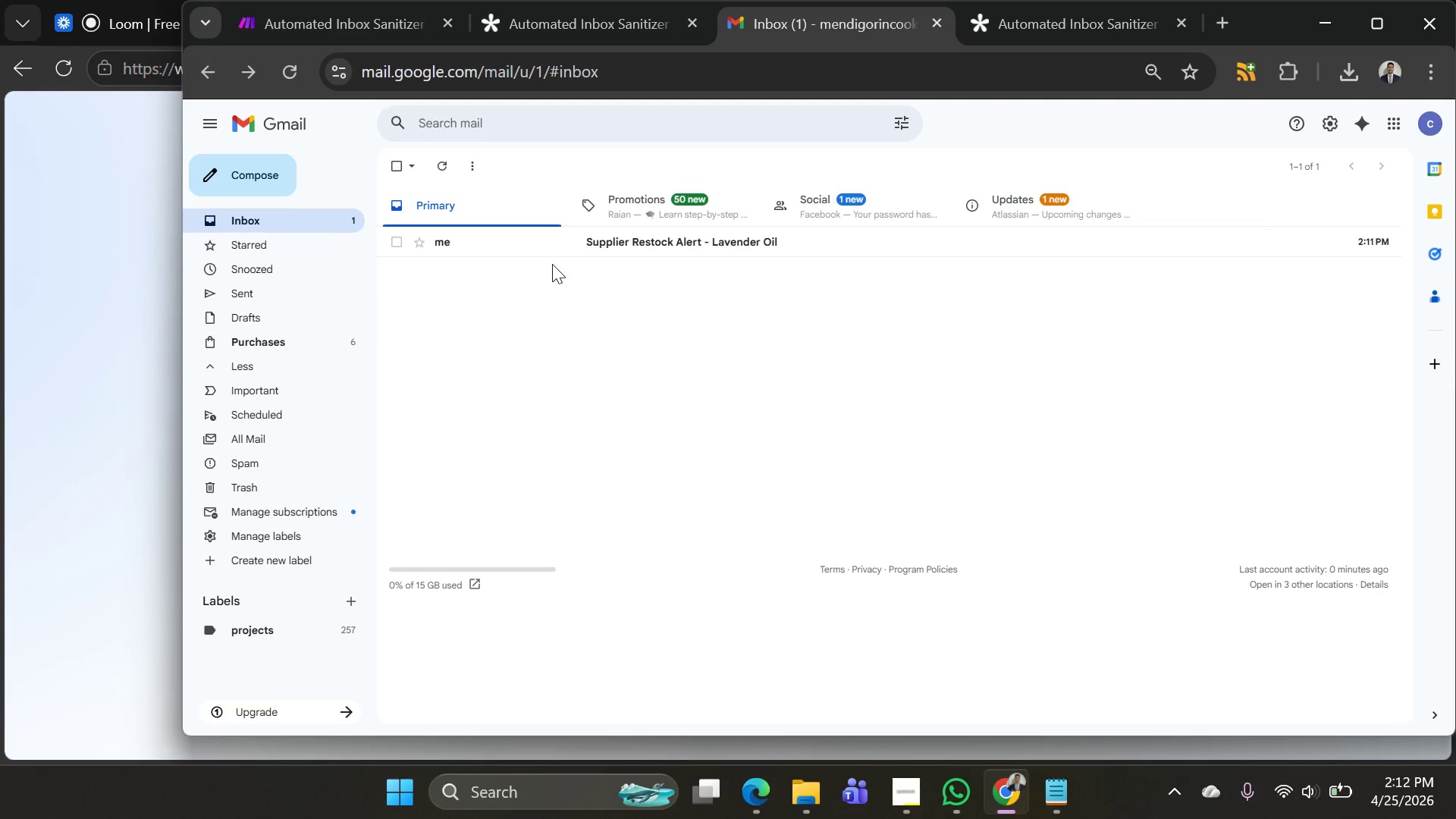 
key(Alt+AltLeft)
 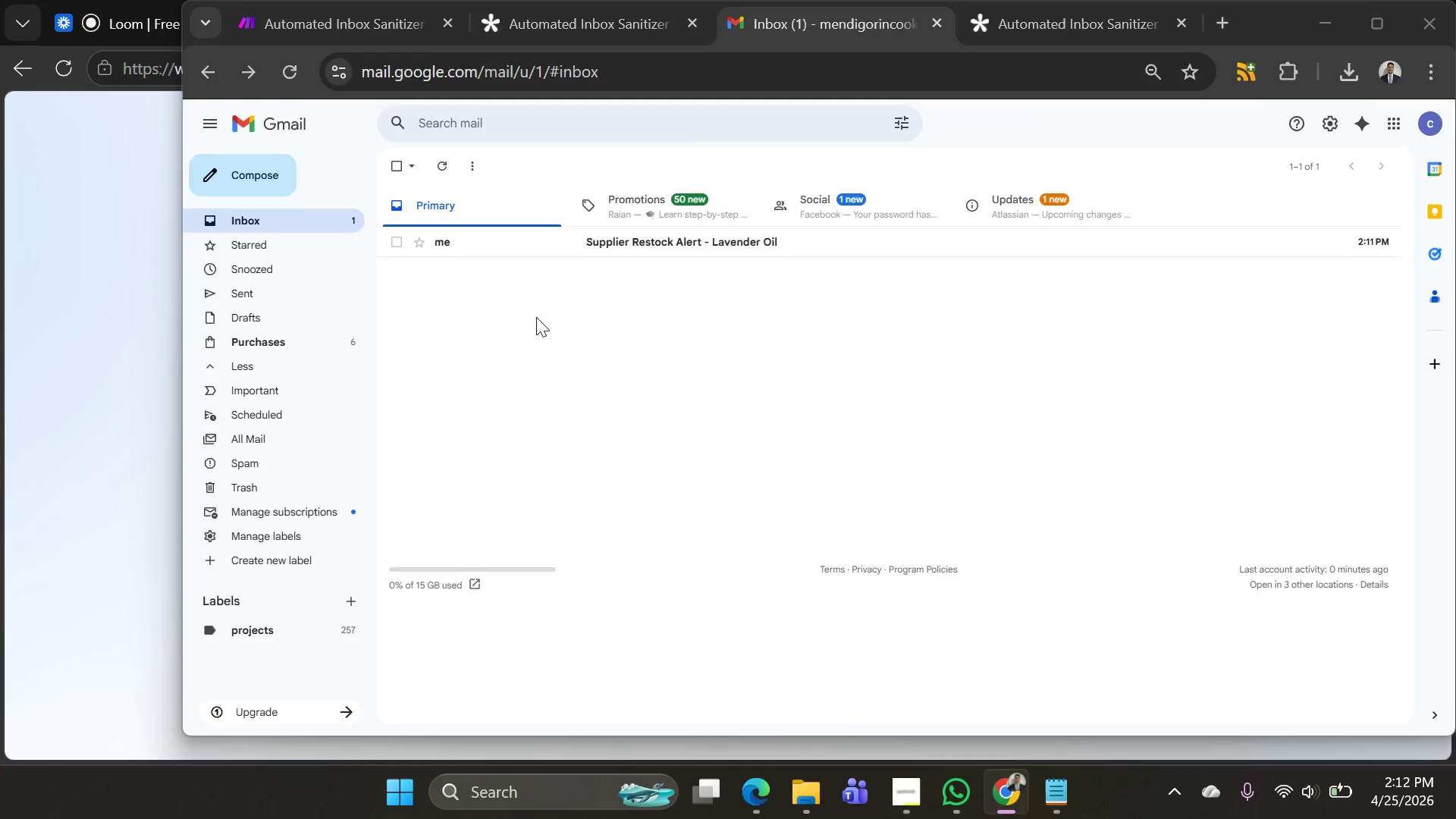 
key(Alt+Tab)
 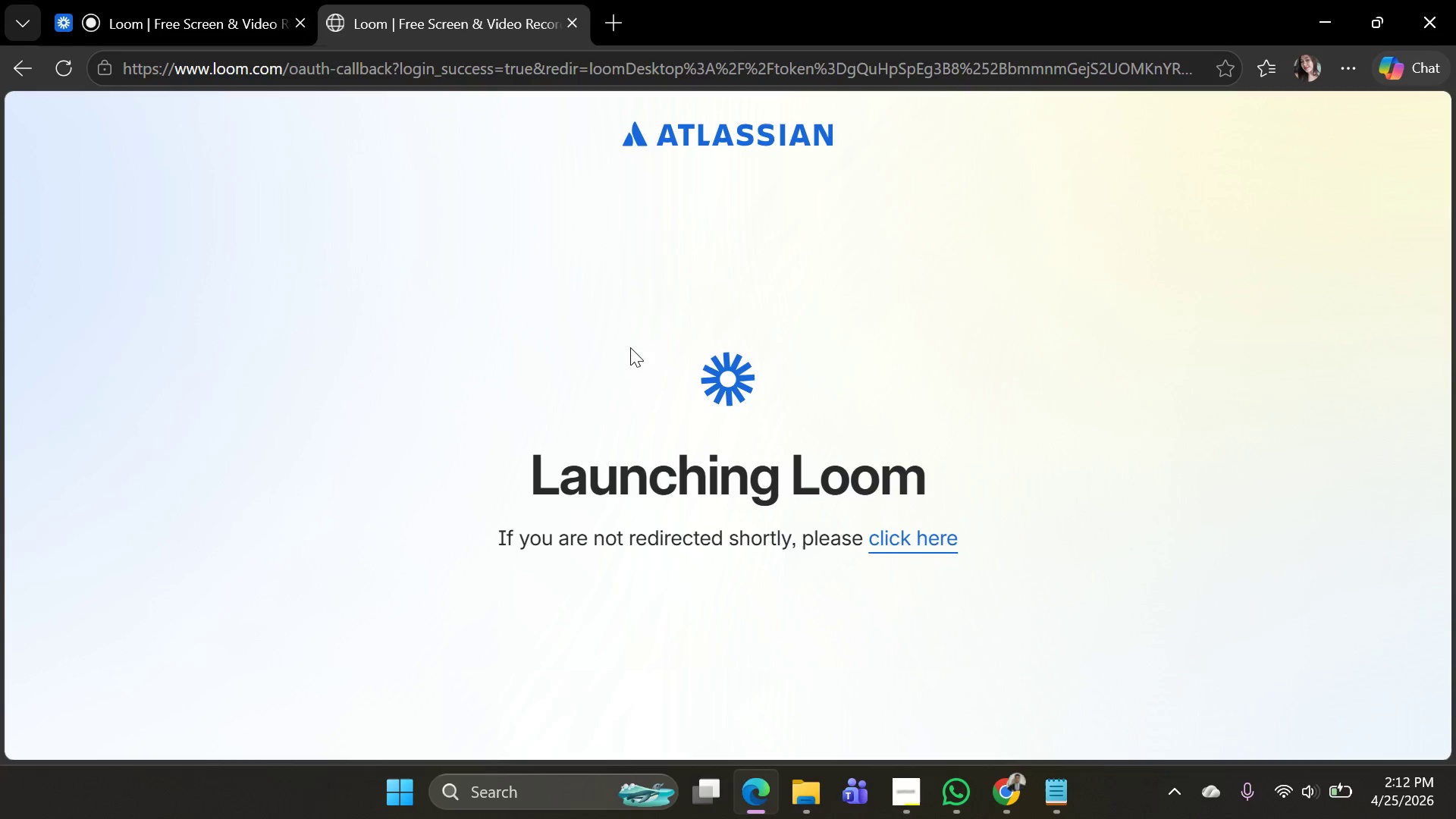 
key(Alt+AltLeft)
 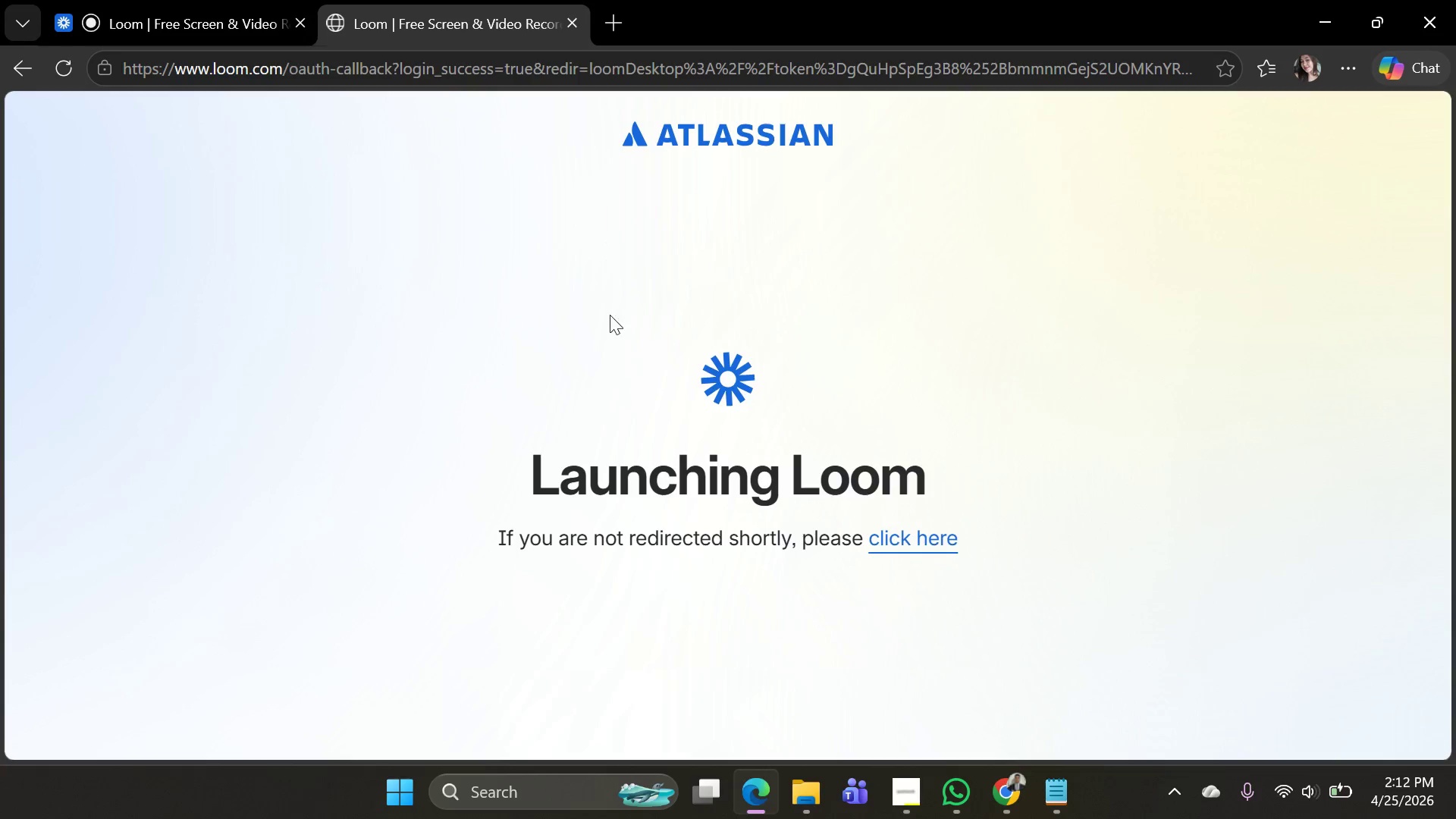 
key(Alt+Tab)
 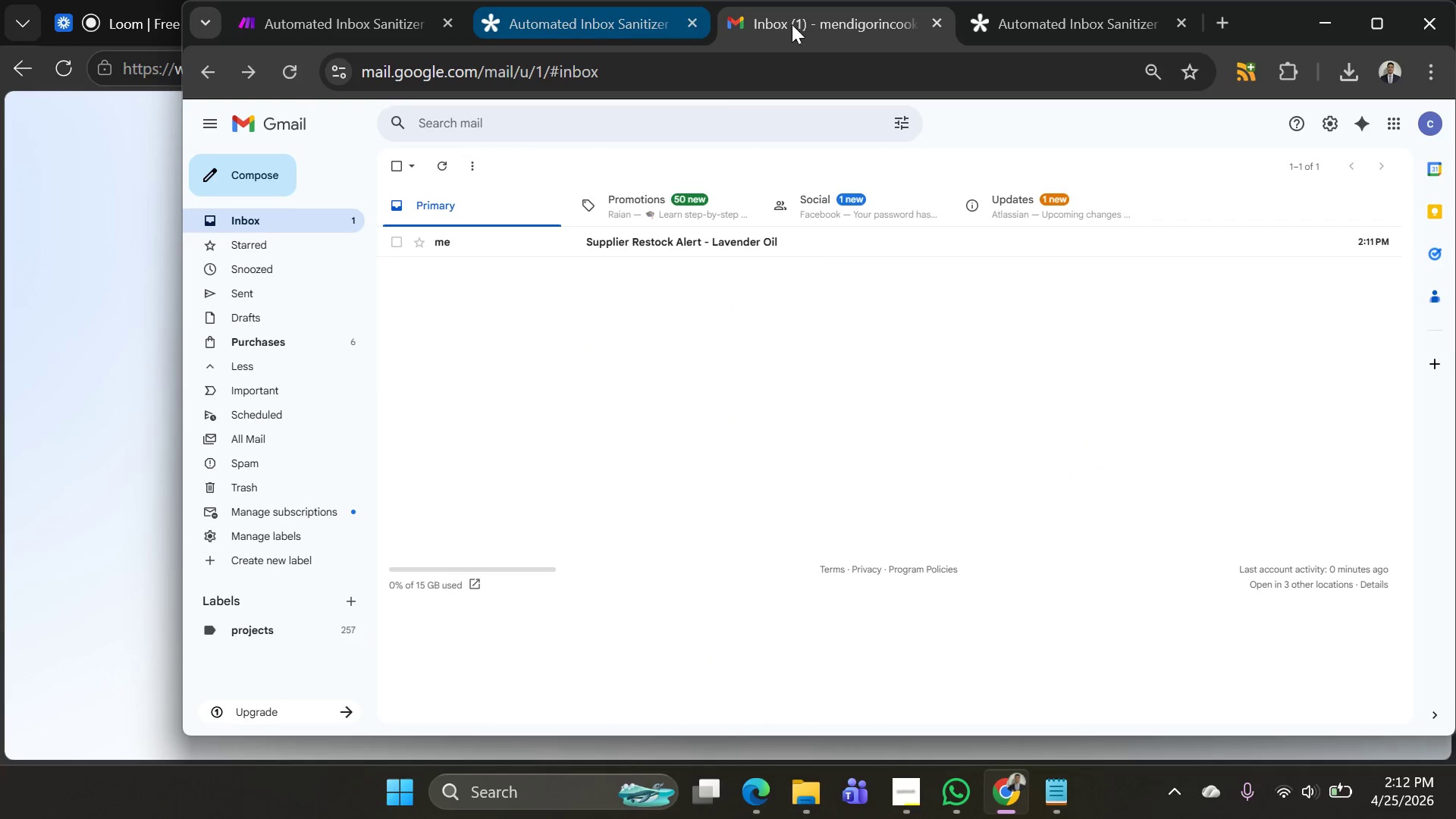 
left_click([1101, 16])
 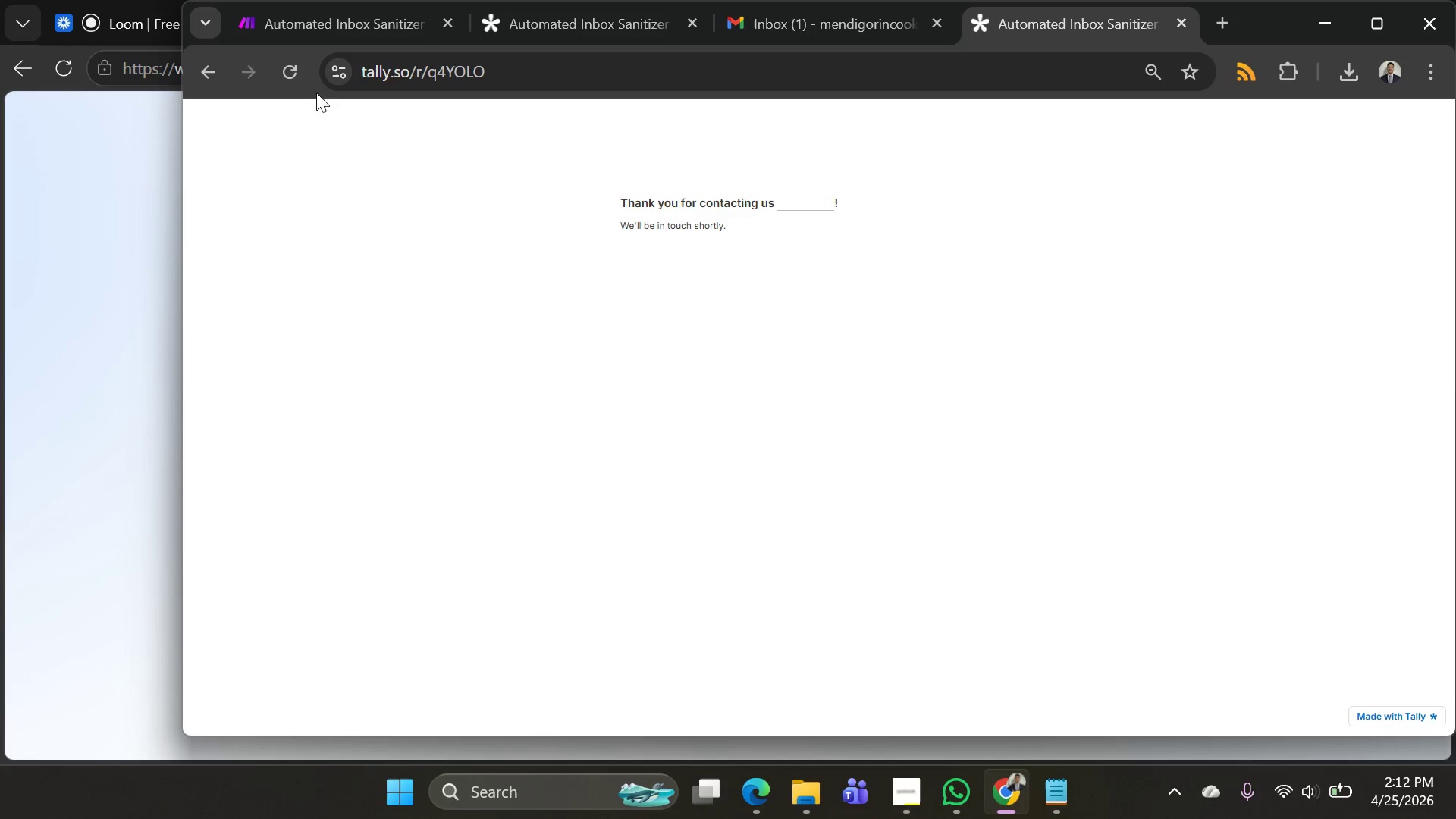 
left_click([290, 77])
 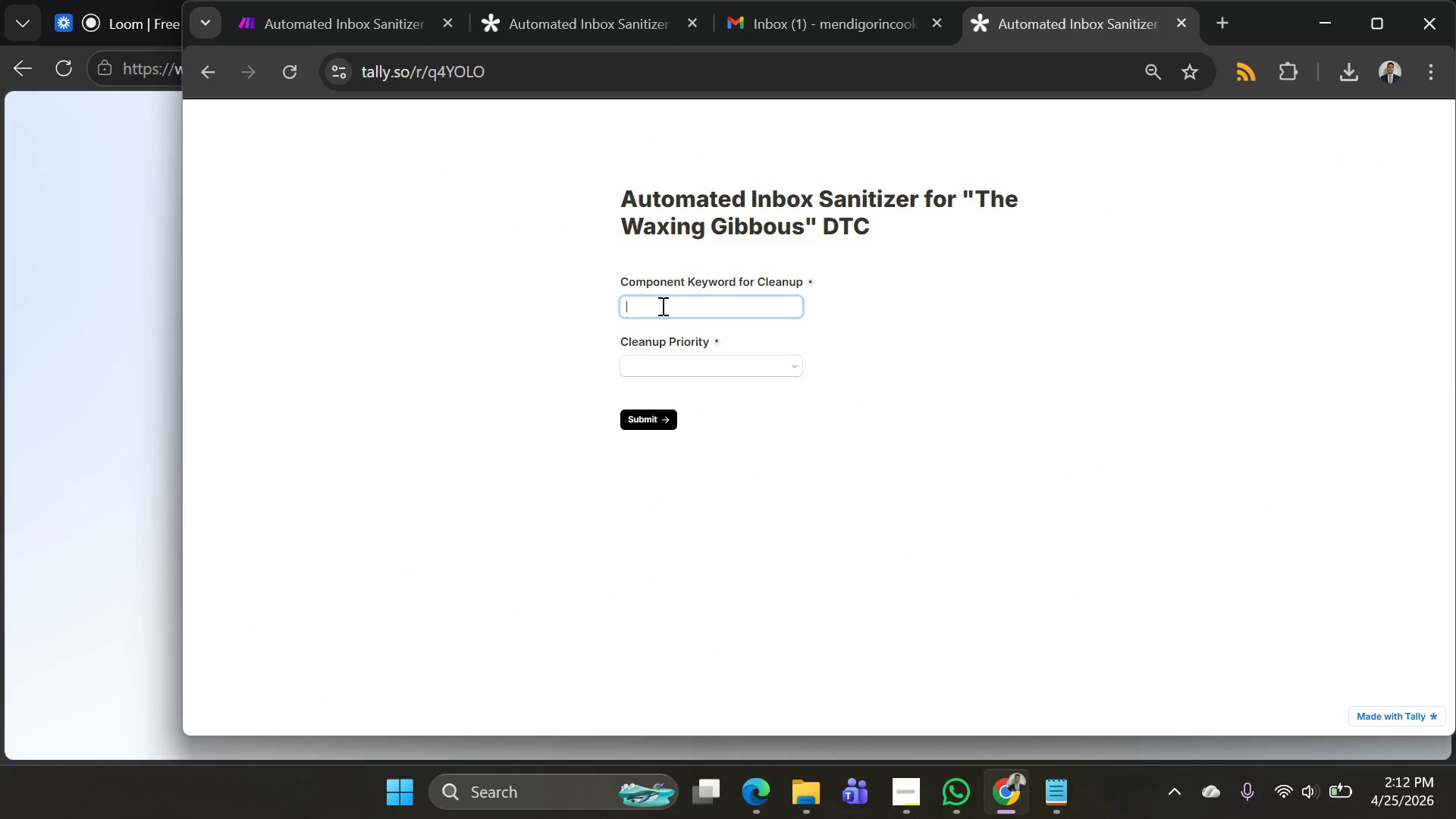 
left_click([689, 304])
 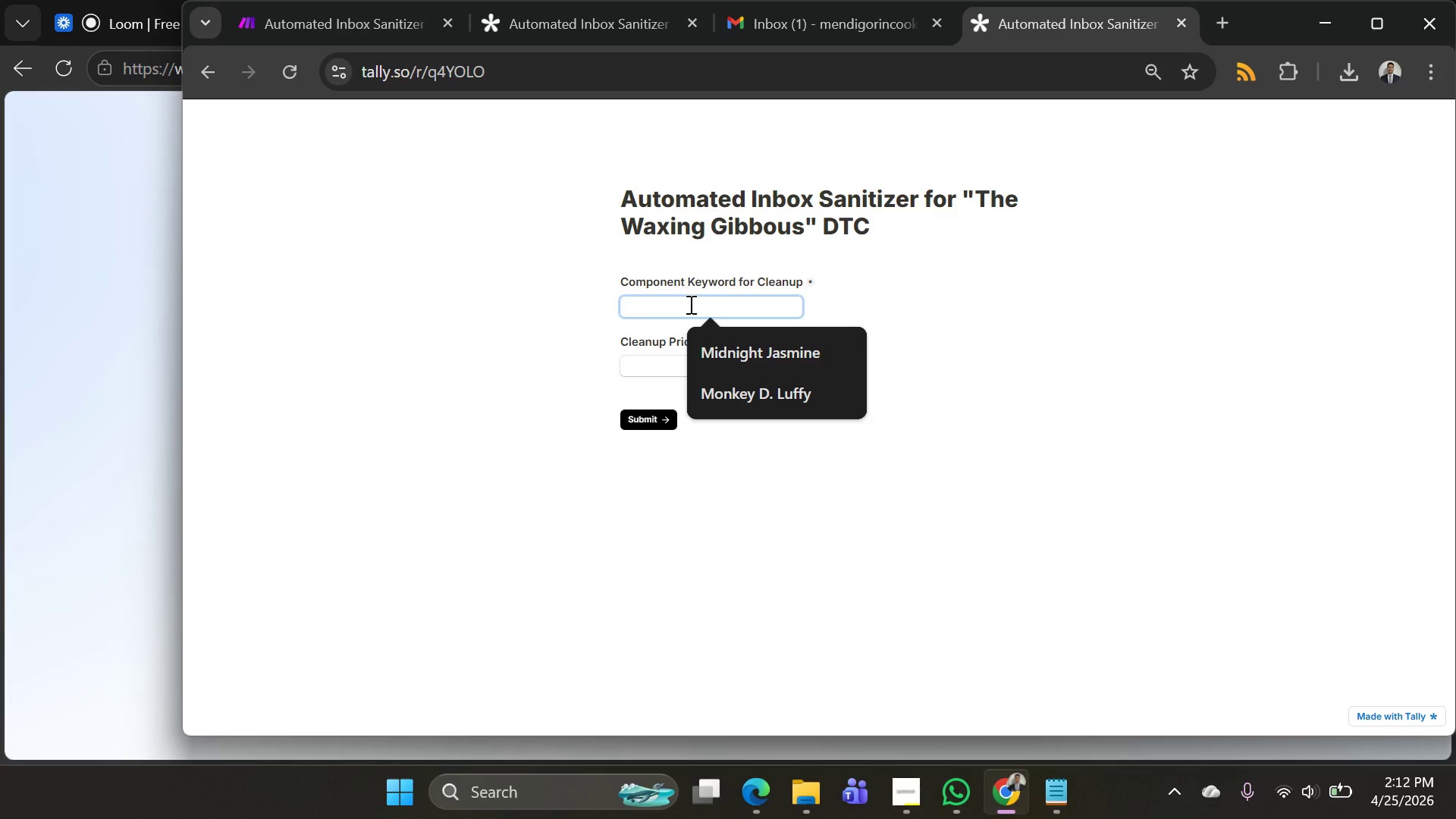 
type(laven)
key(Backspace)
key(Backspace)
key(Backspace)
key(Backspace)
key(Backspace)
type(Lavern)
key(Backspace)
key(Backspace)
type(d)
key(Backspace)
type(nder Oik)
key(Backspace)
type(l)
 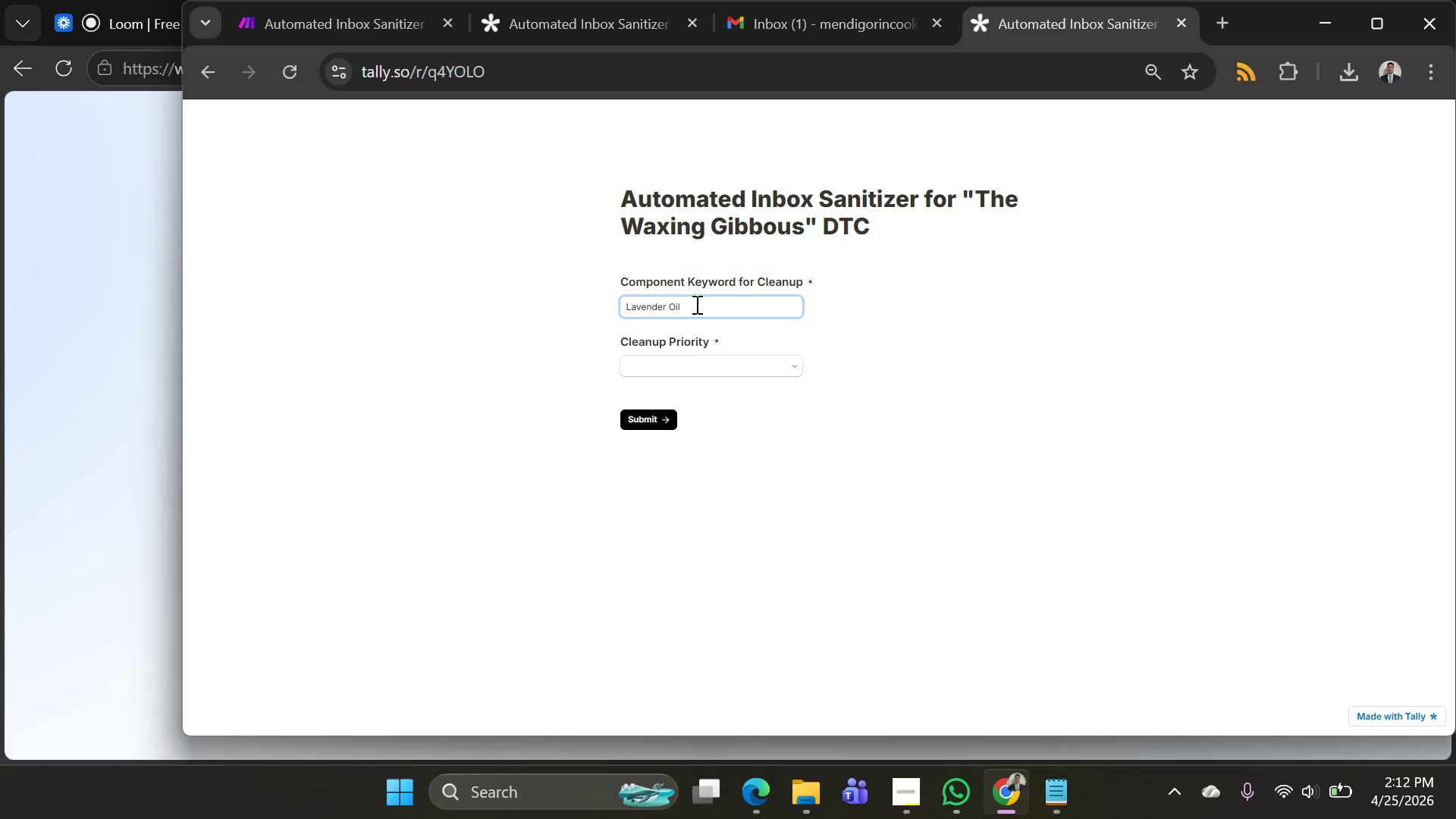 
left_click([686, 372])
 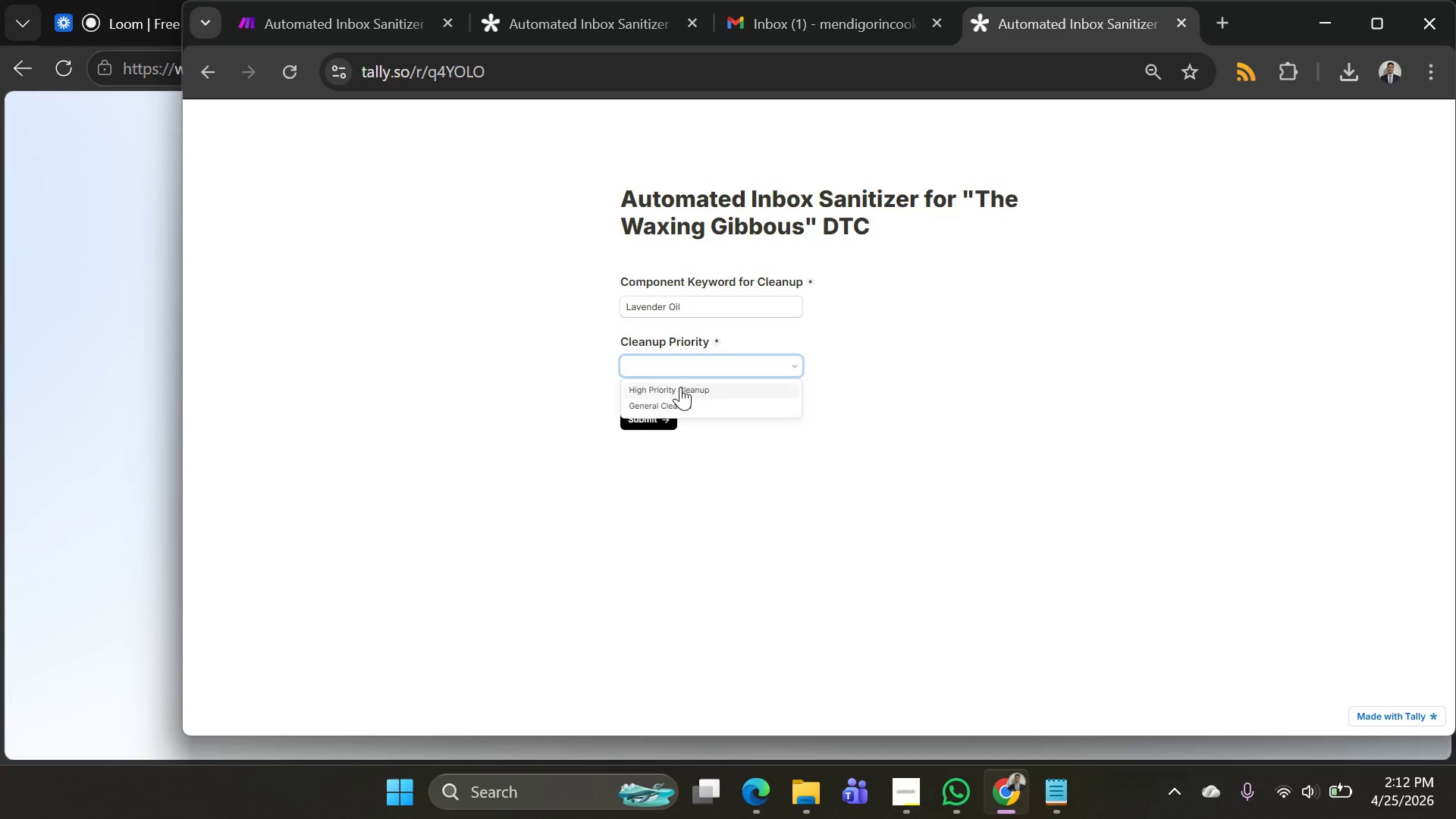 
left_click([679, 406])
 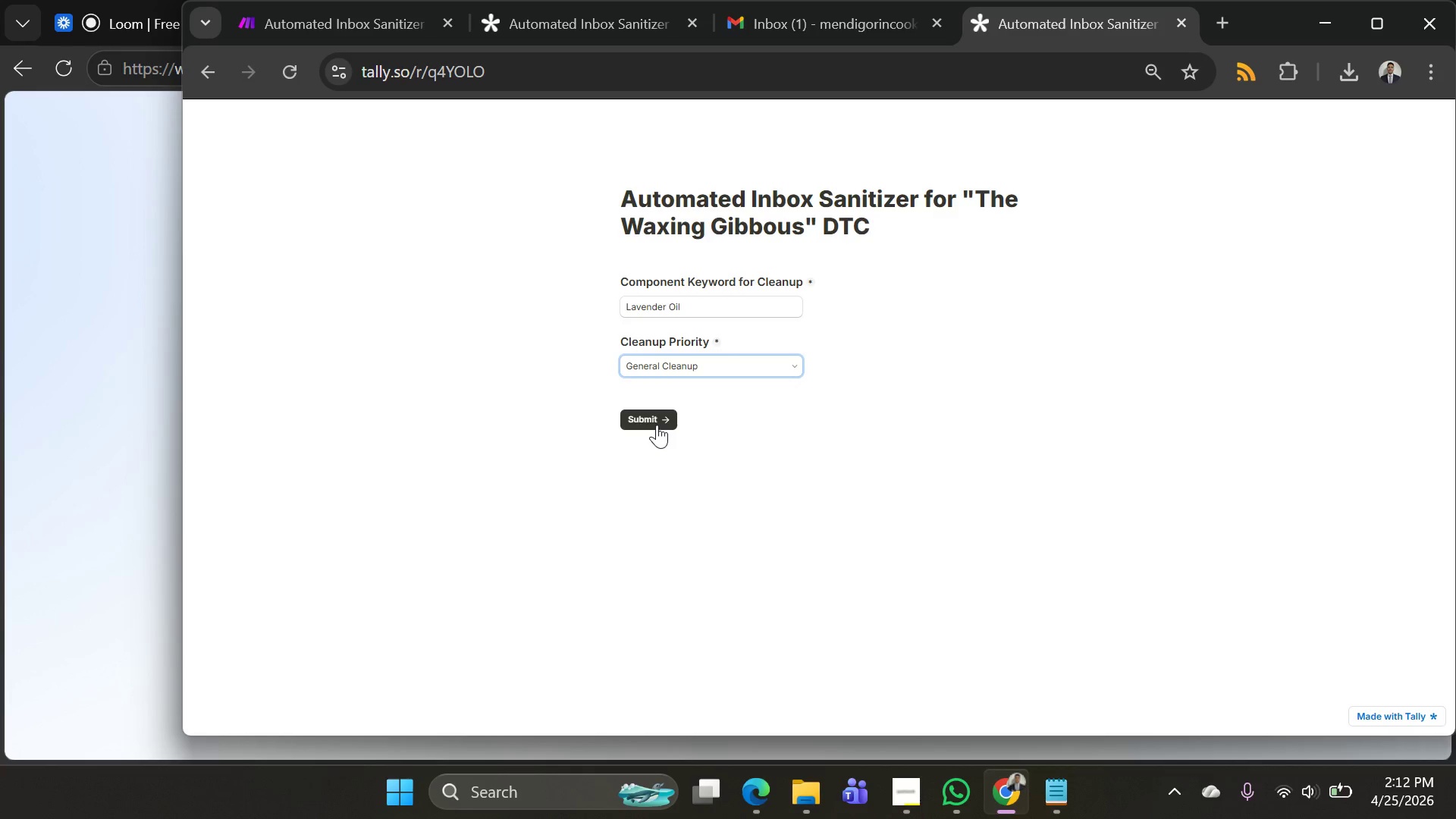 
left_click([657, 425])
 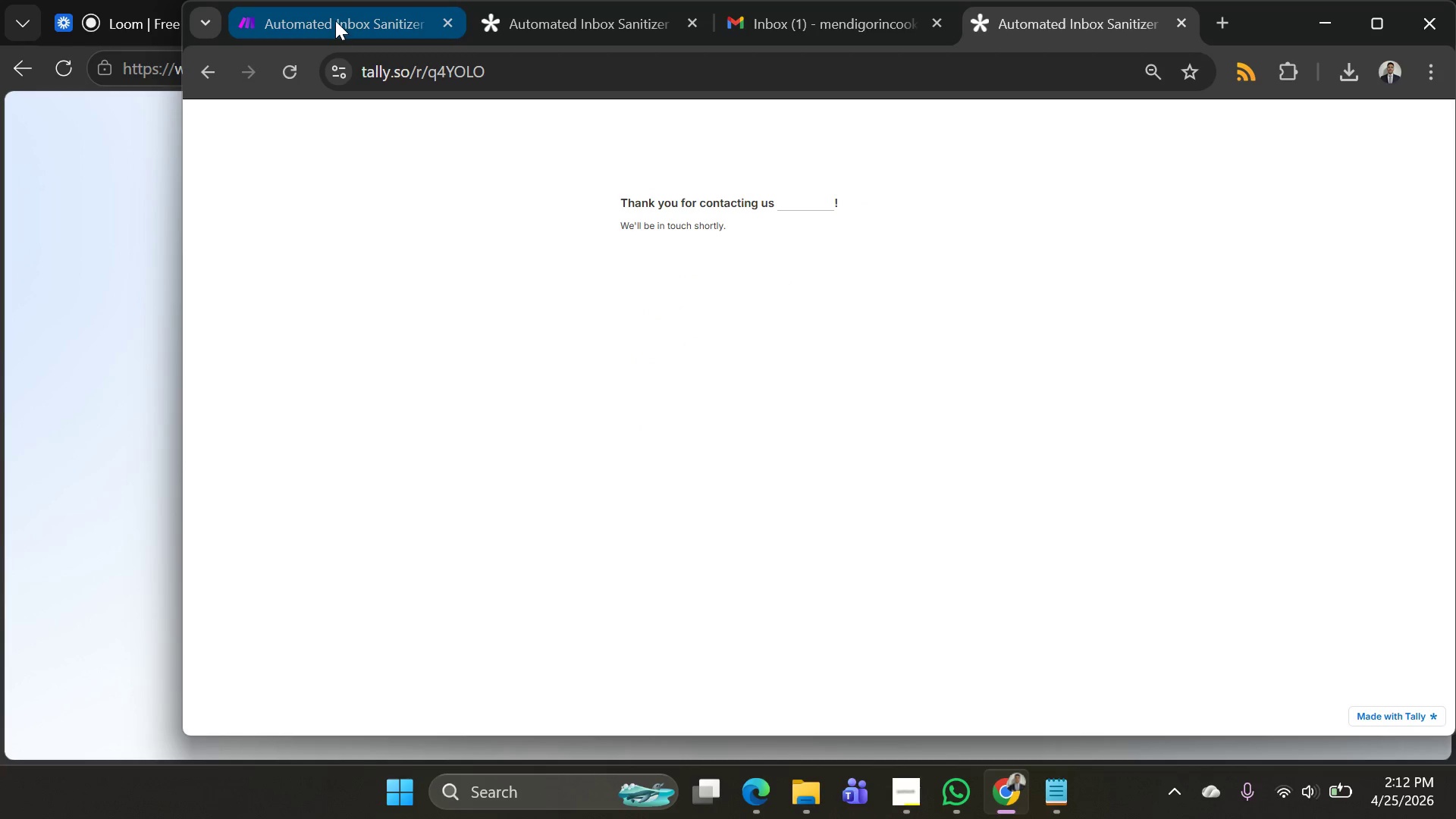 
left_click([335, 20])
 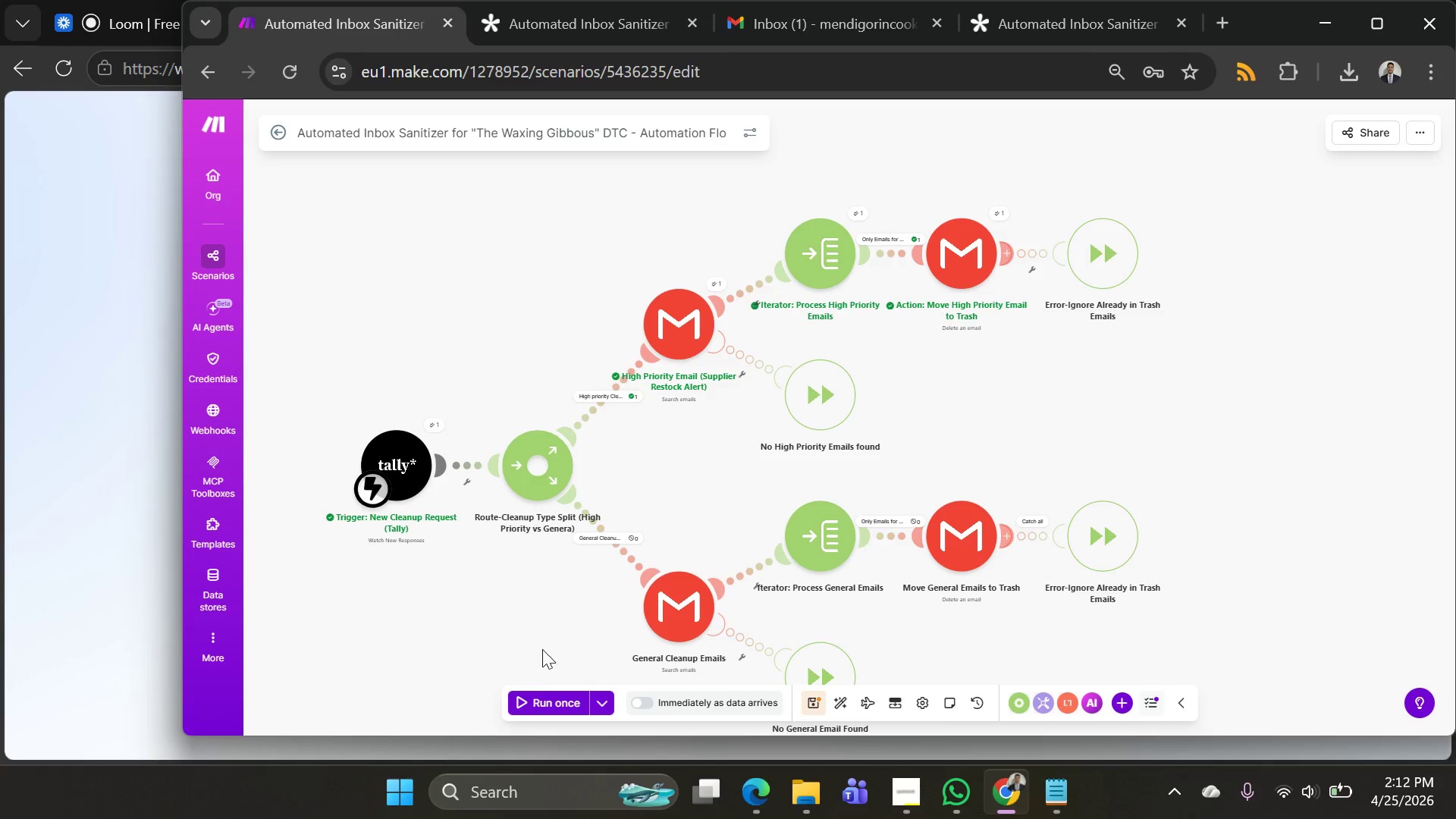 
left_click([538, 697])
 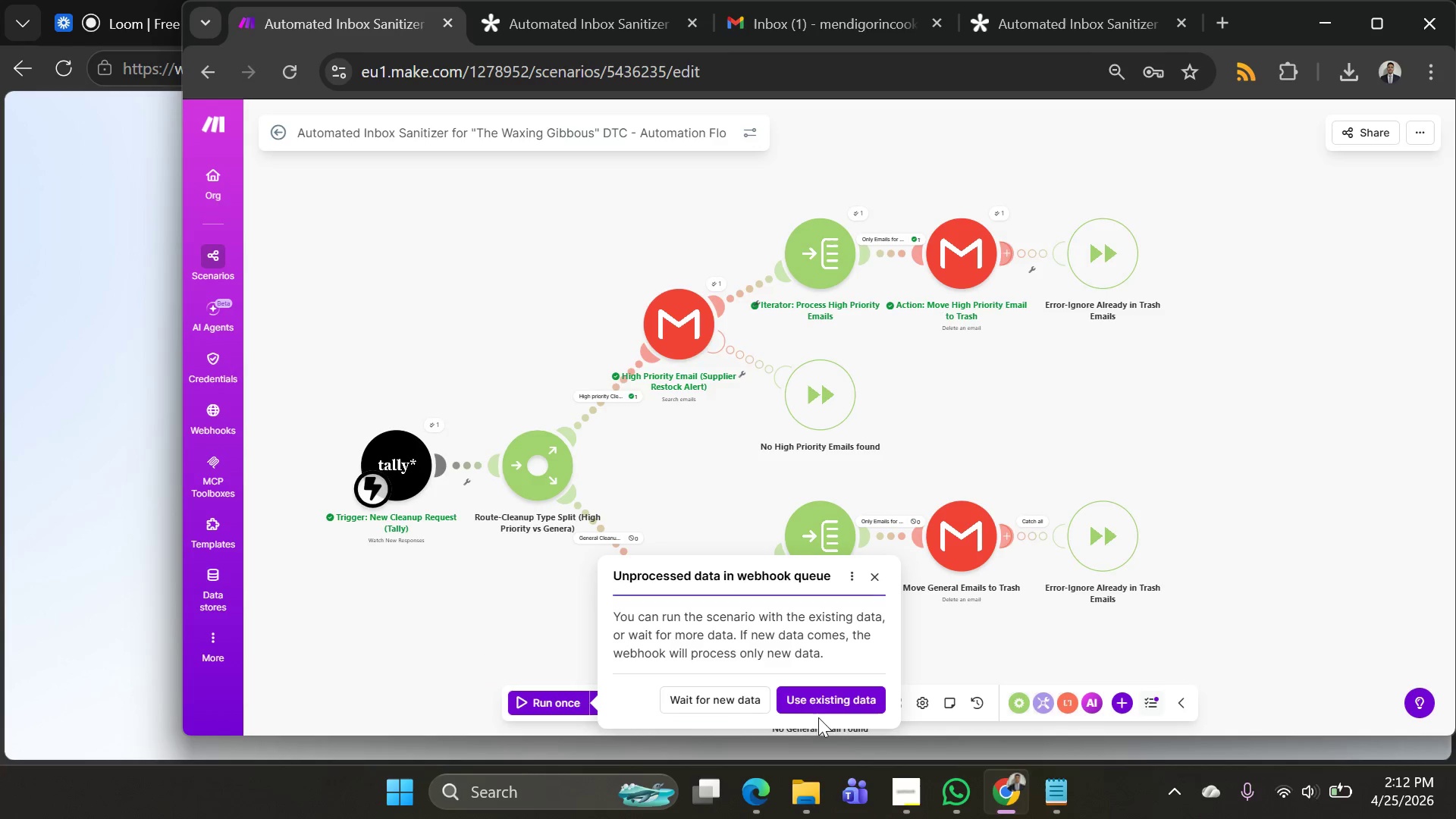 
left_click([818, 695])
 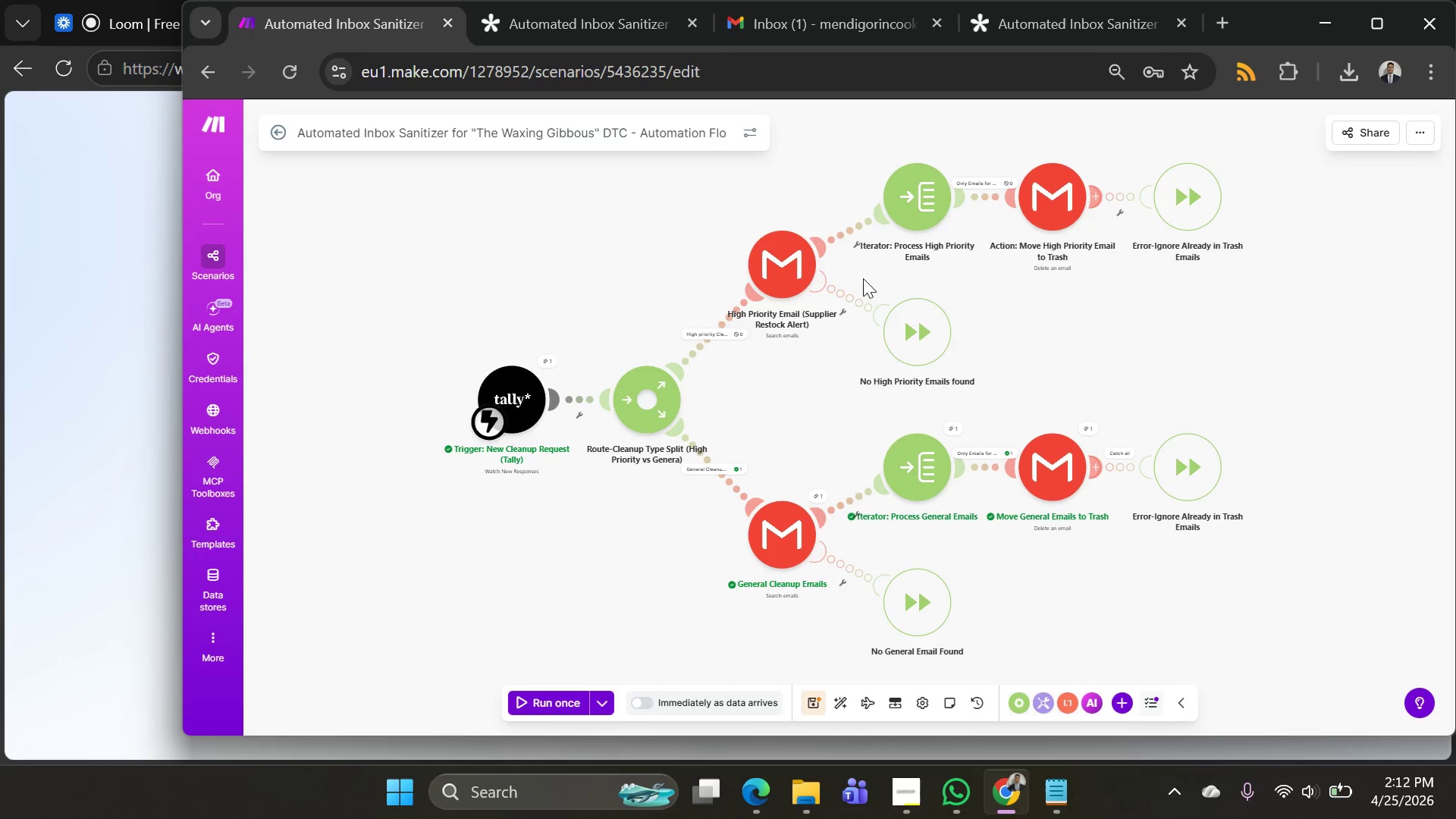 
left_click_drag(start_coordinate=[669, 191], to_coordinate=[510, 184])
 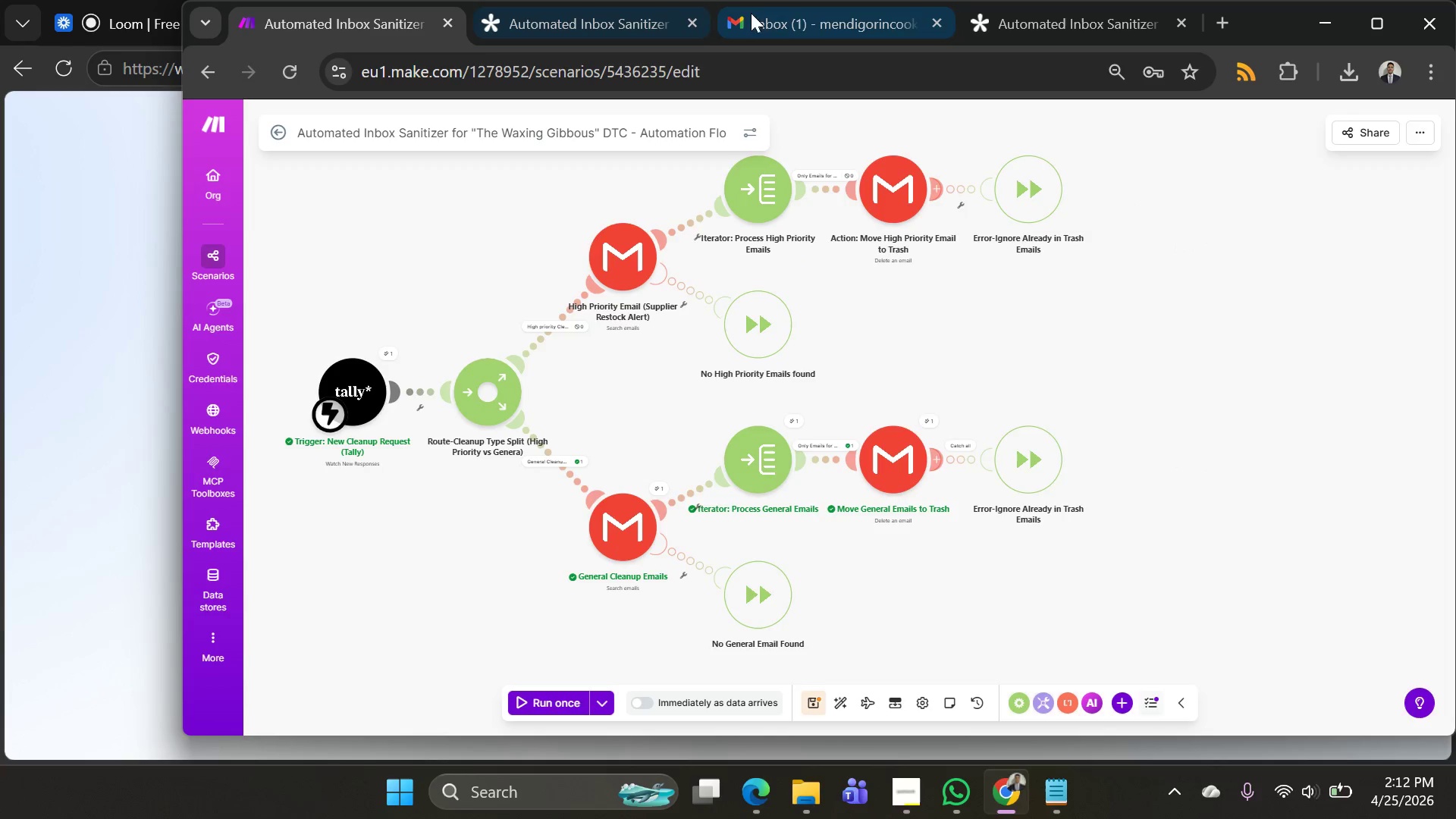 
left_click([772, 9])
 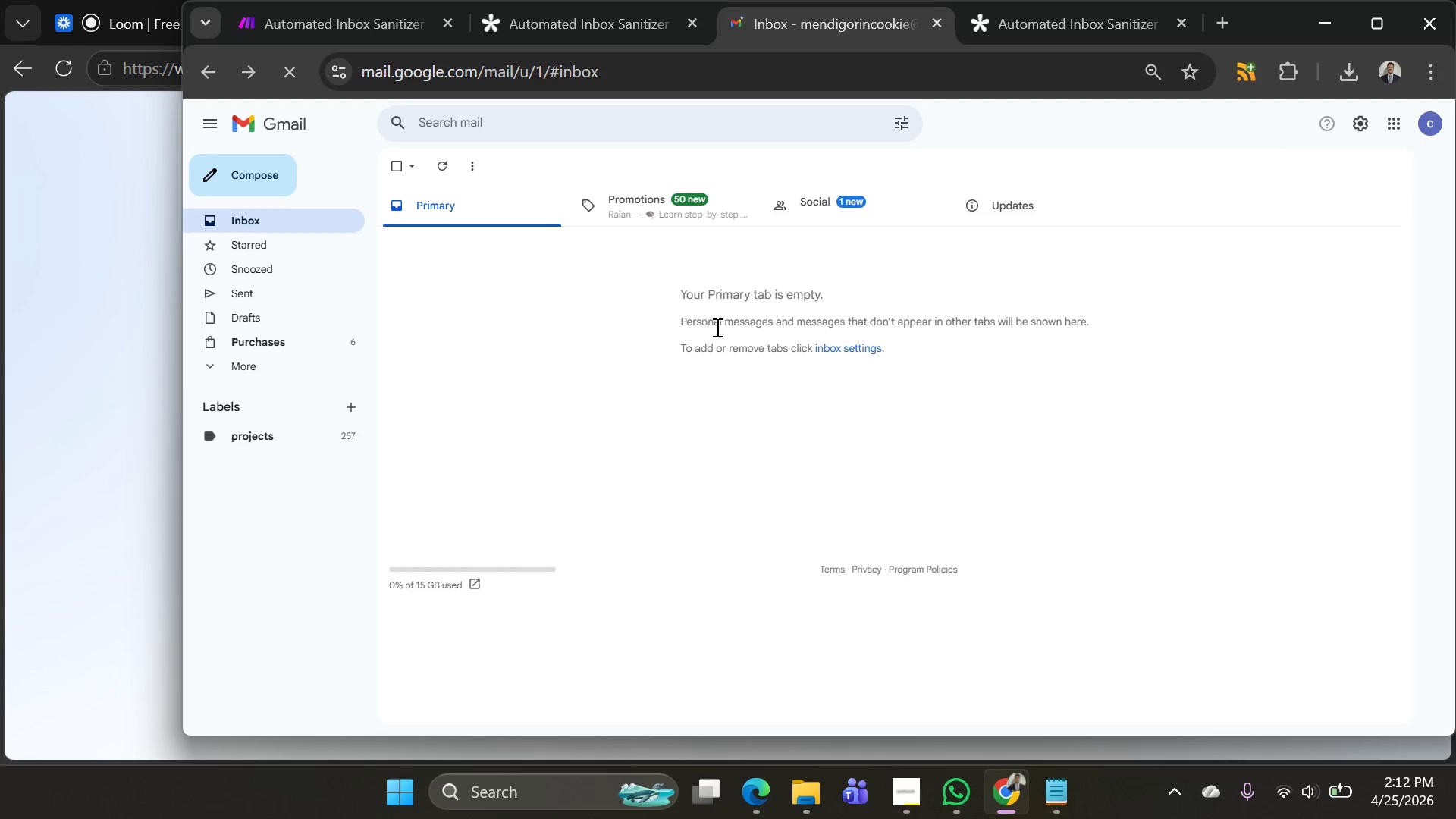 
wait(5.53)
 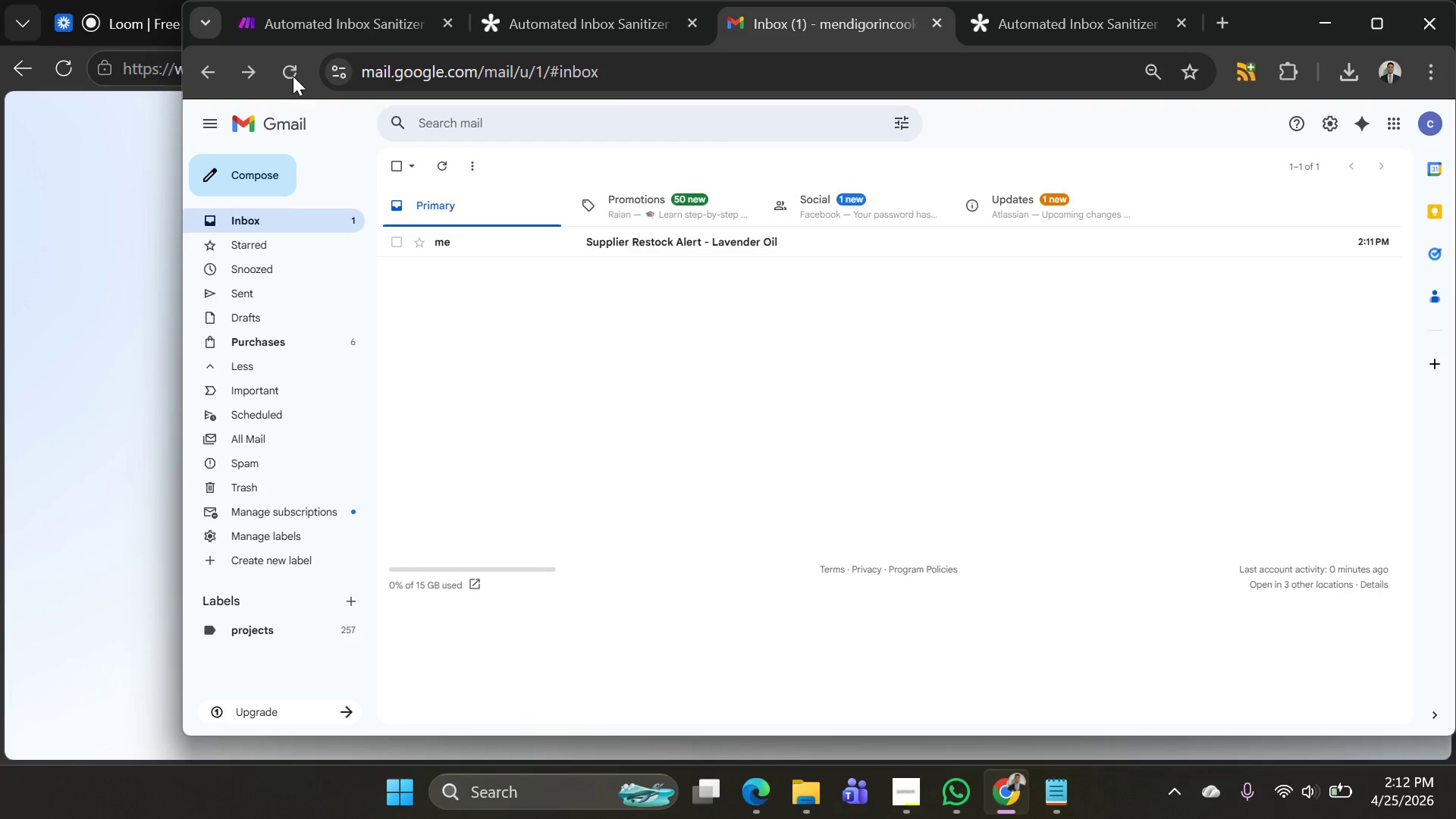 
left_click_drag(start_coordinate=[255, 357], to_coordinate=[256, 361])
 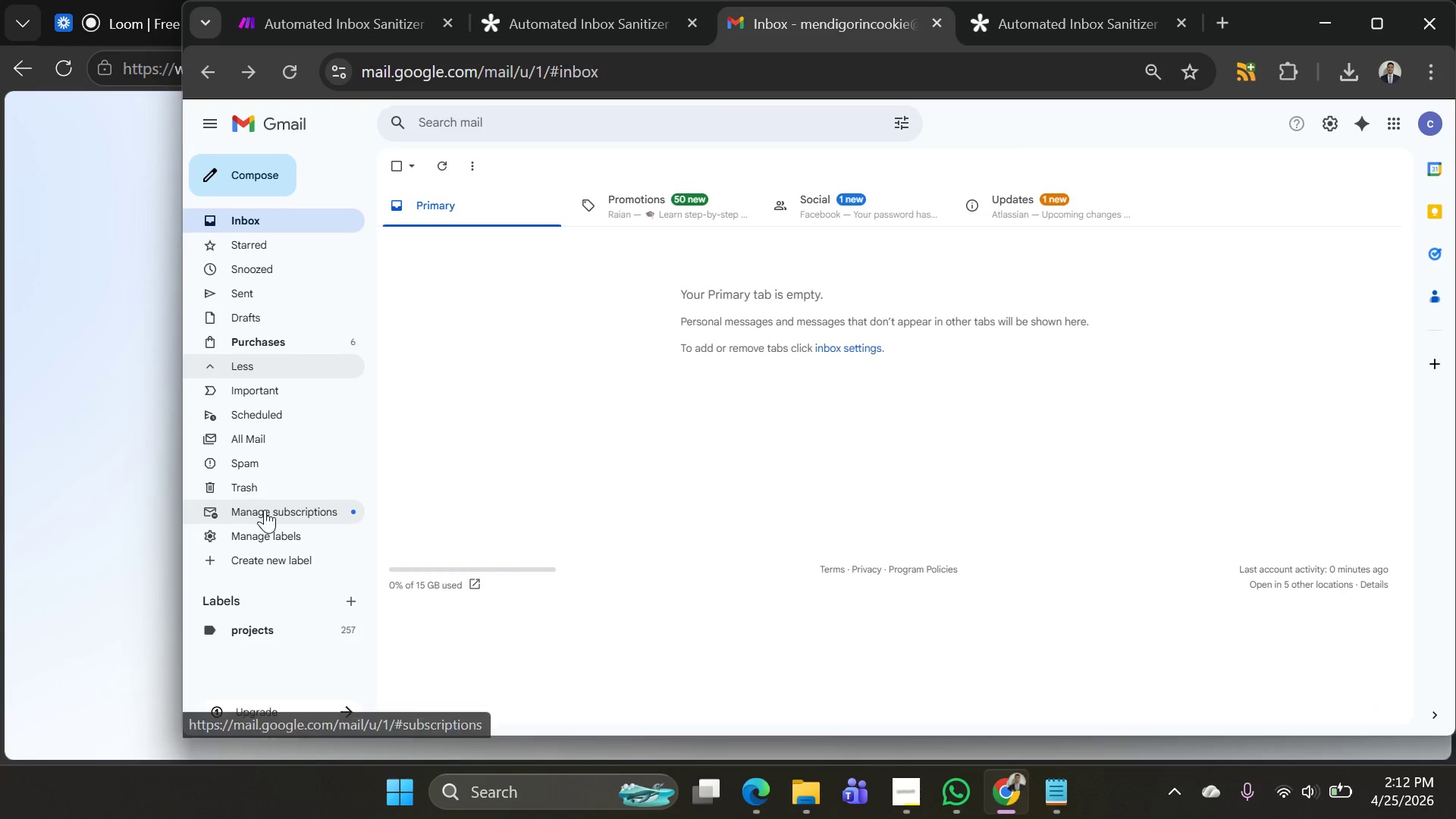 
left_click([269, 485])
 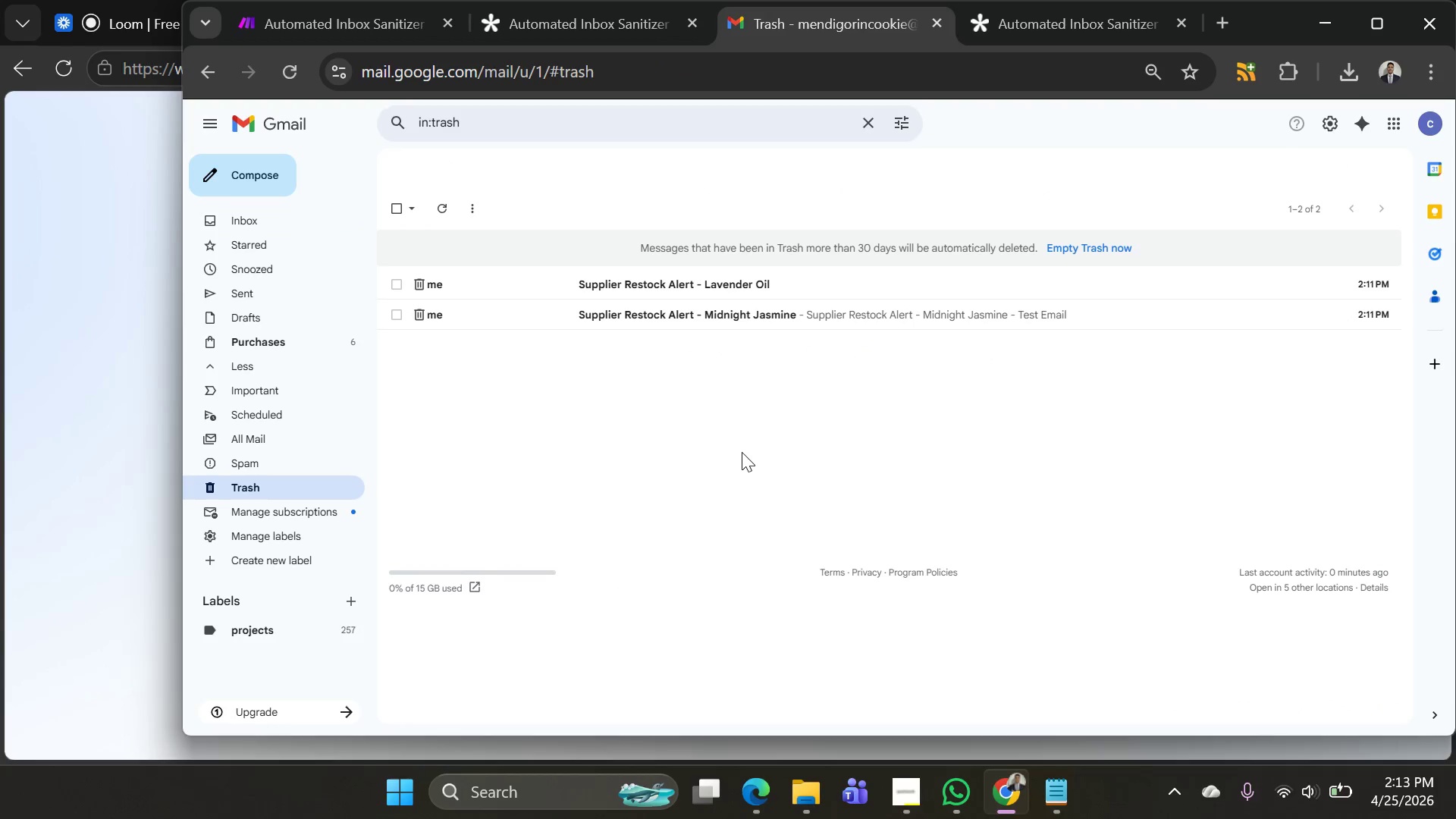 
left_click([650, 428])
 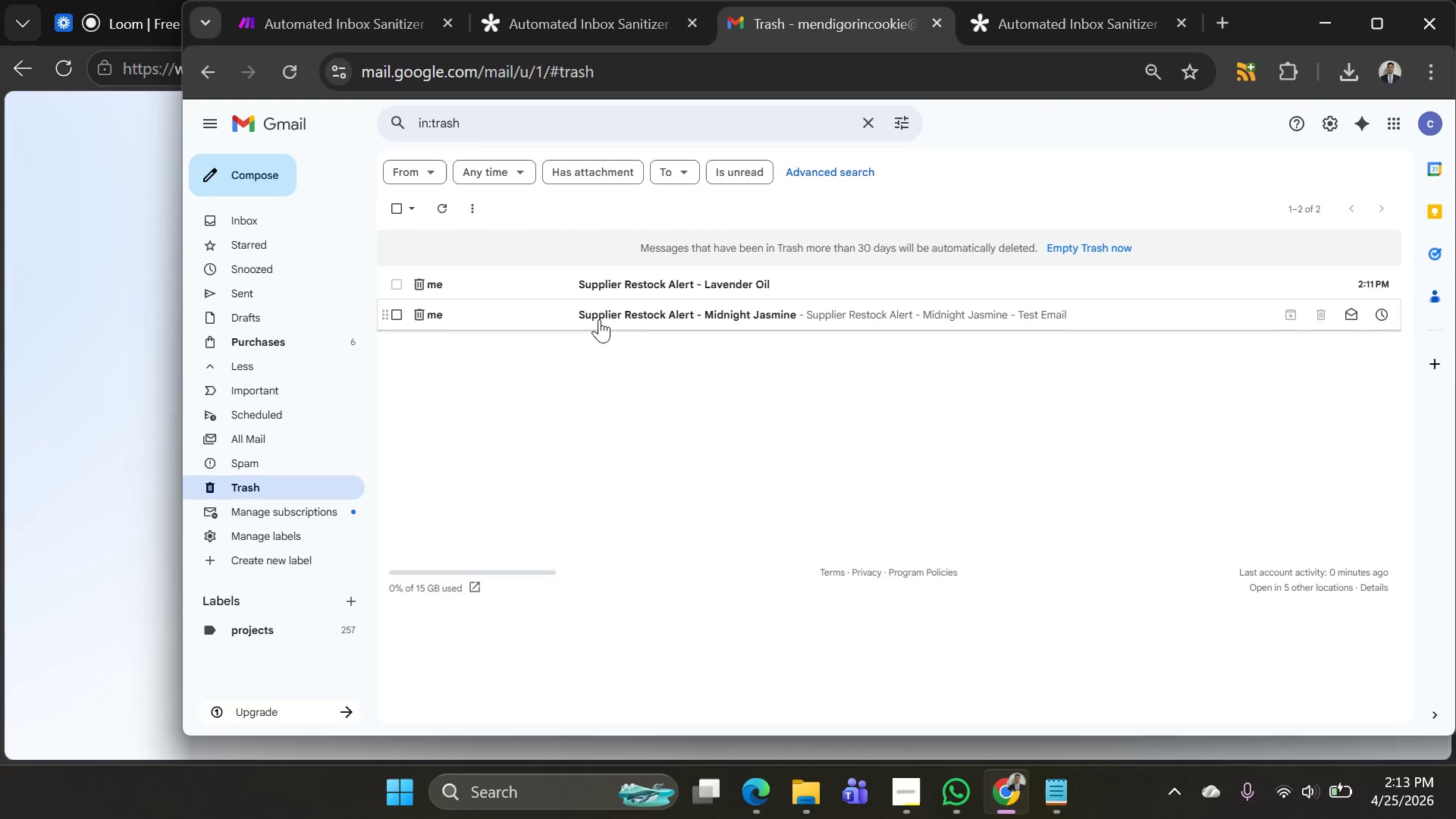 
left_click([630, 321])
 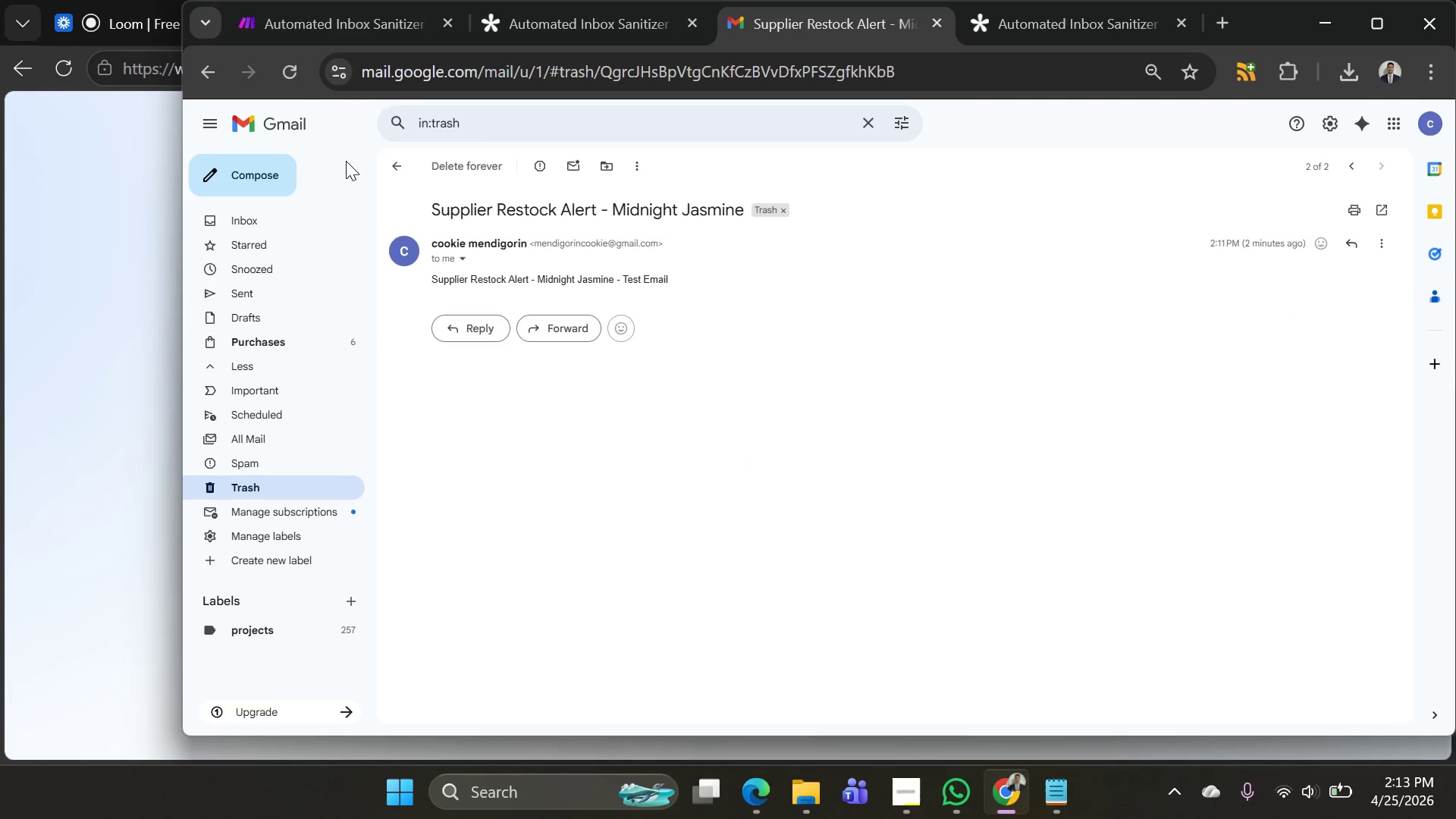 
left_click([400, 168])
 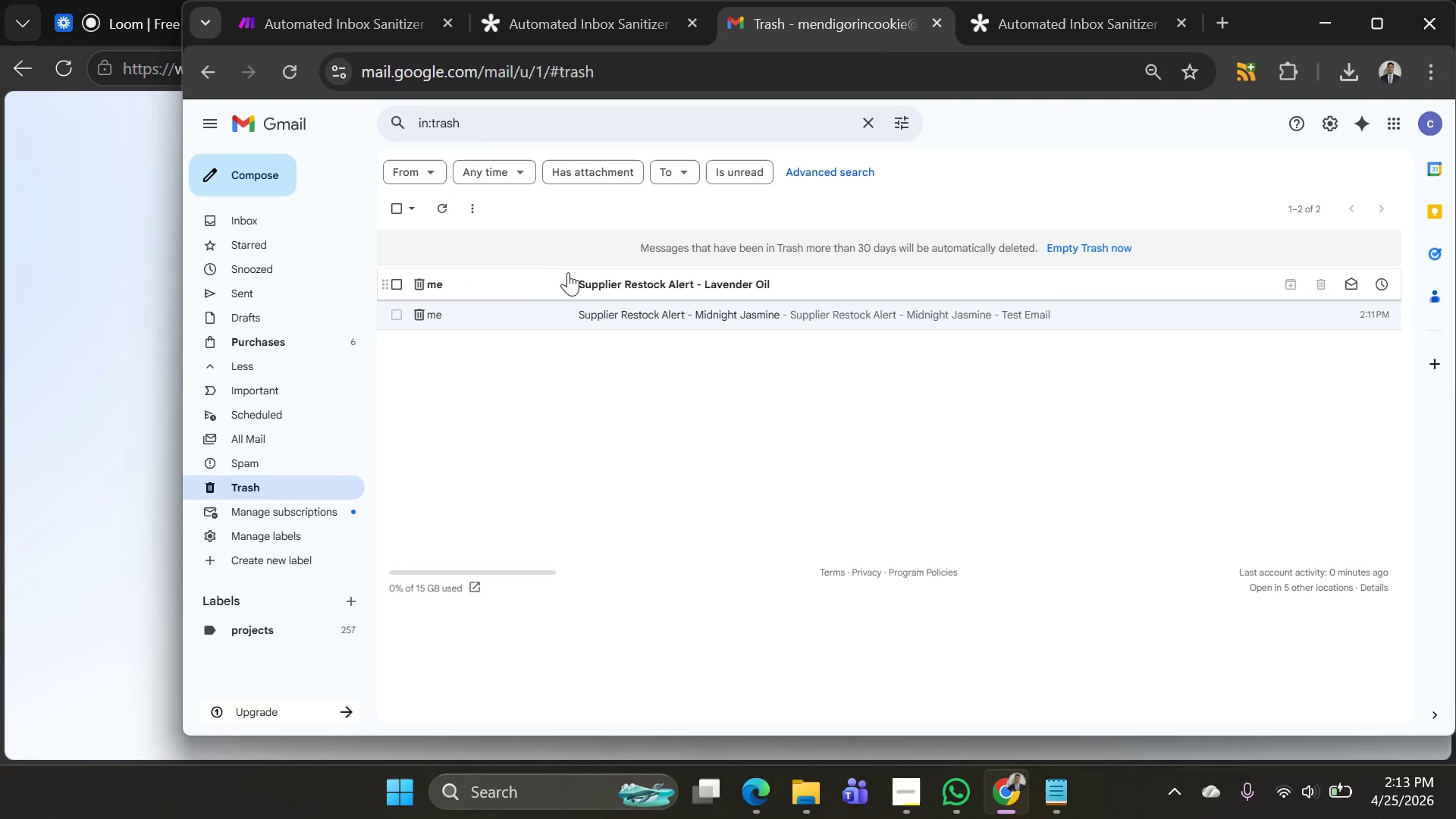 
left_click([572, 275])
 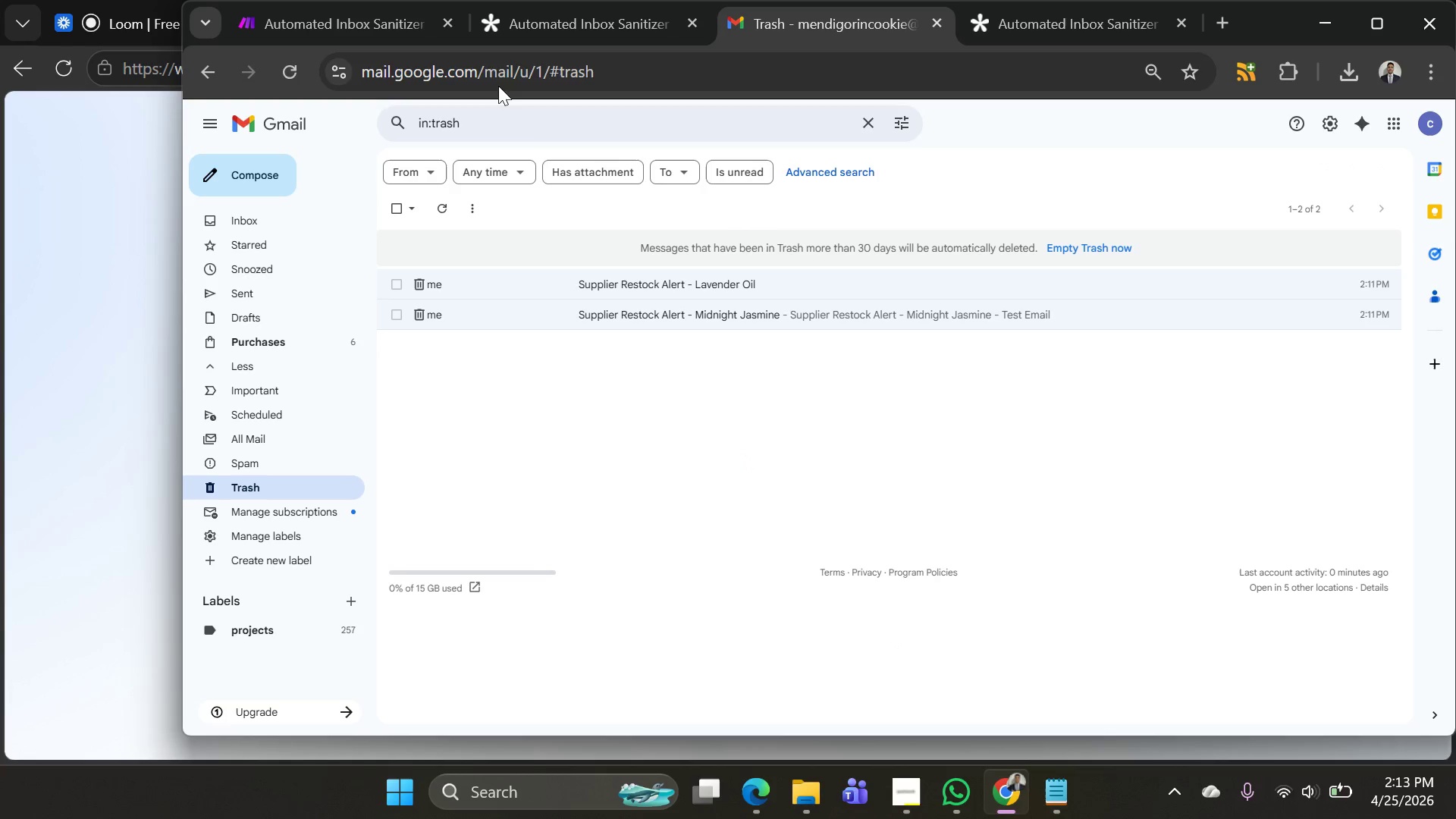 
double_click([535, 20])
 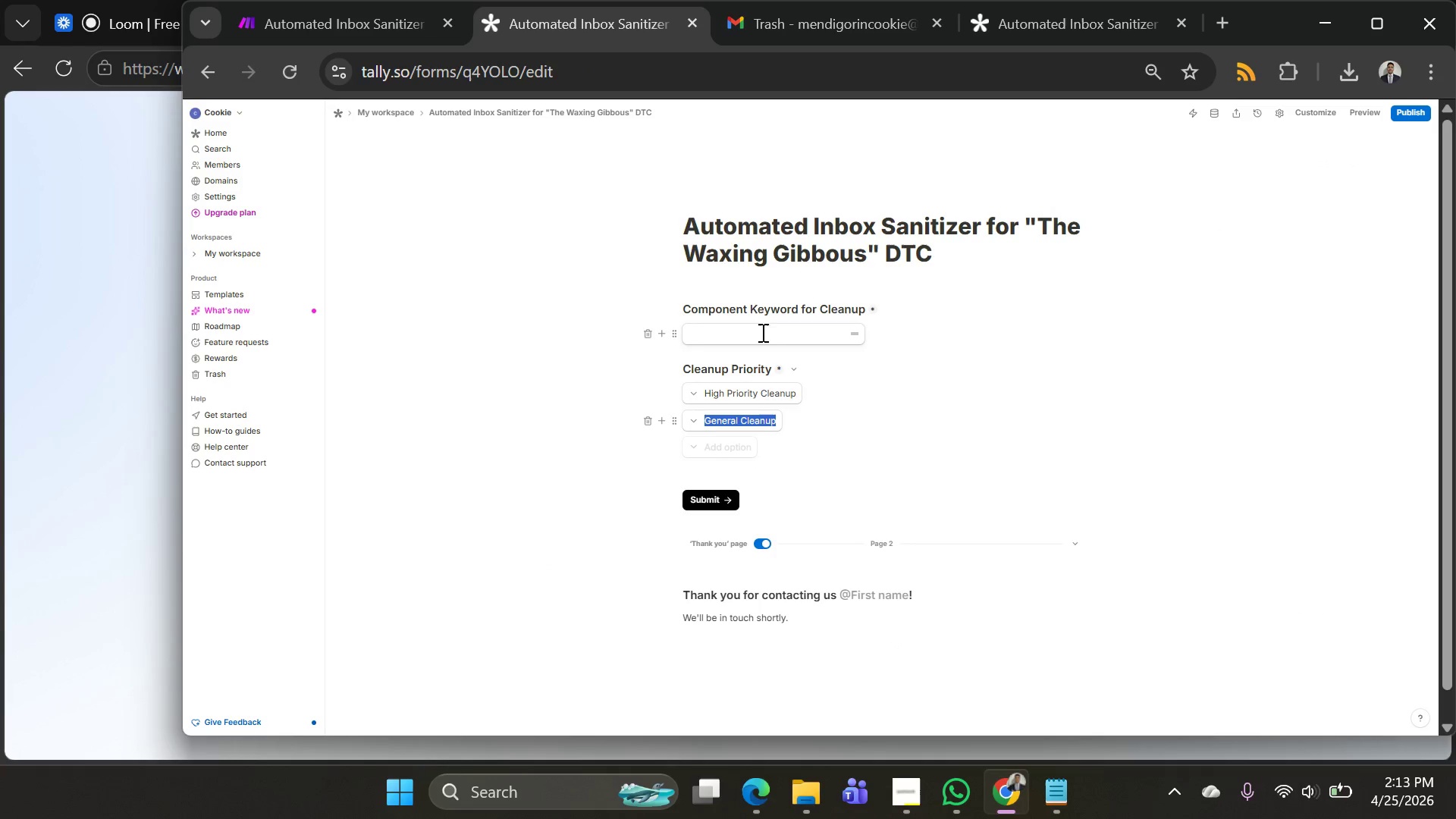 
scroll: coordinate [774, 340], scroll_direction: up, amount: 2.0
 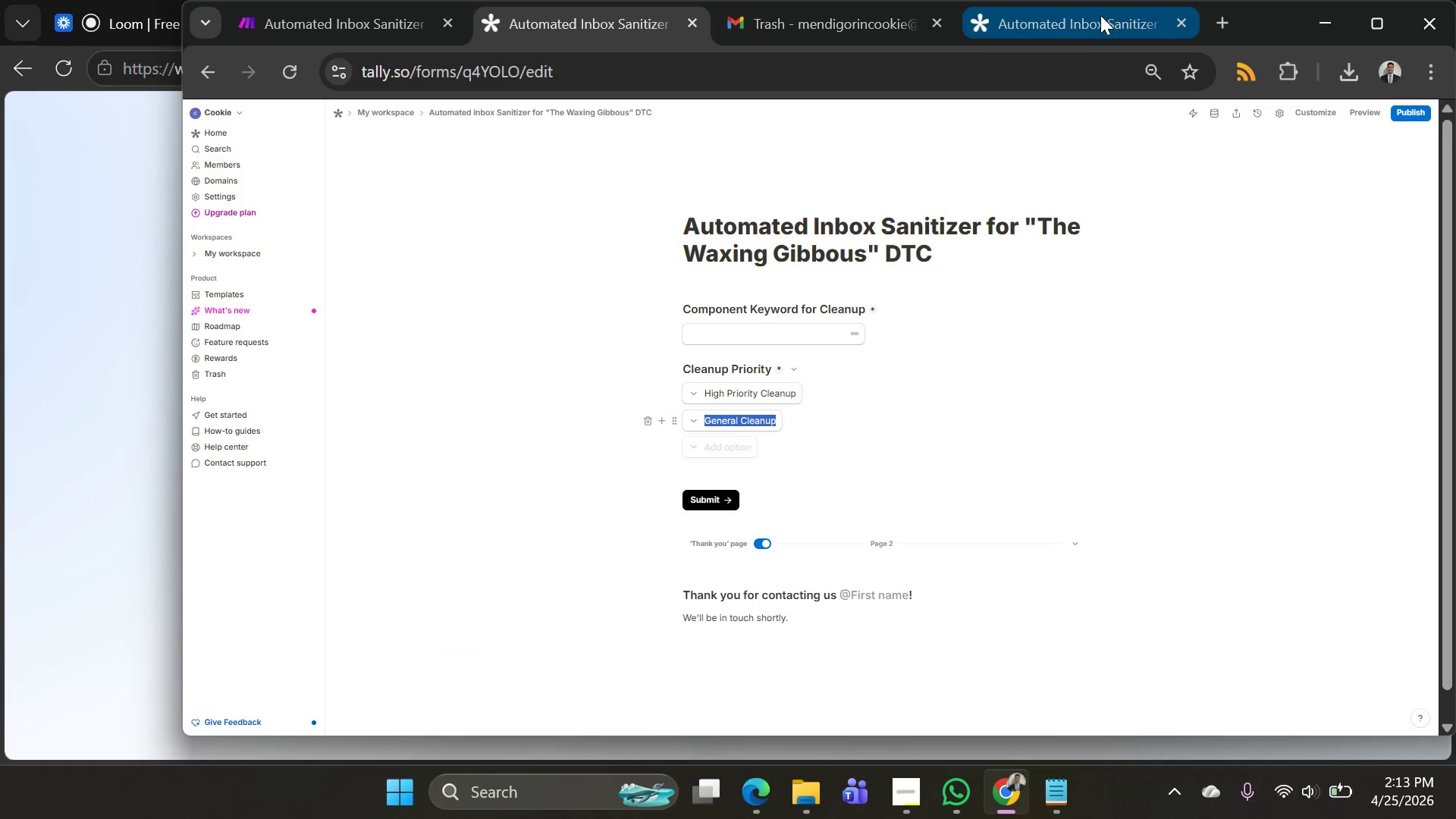 
left_click_drag(start_coordinate=[1081, 19], to_coordinate=[1078, 19])
 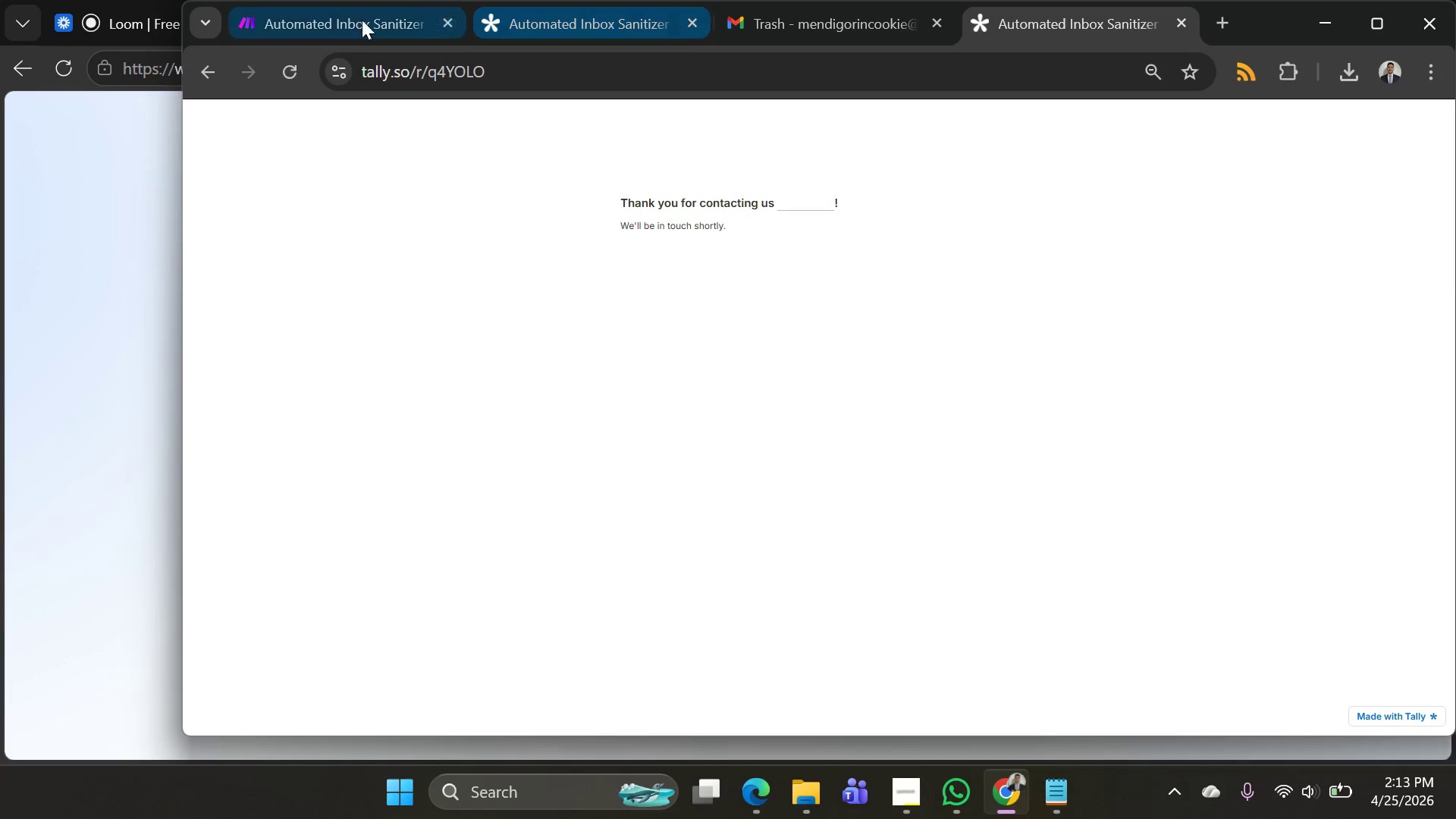 
left_click([334, 18])
 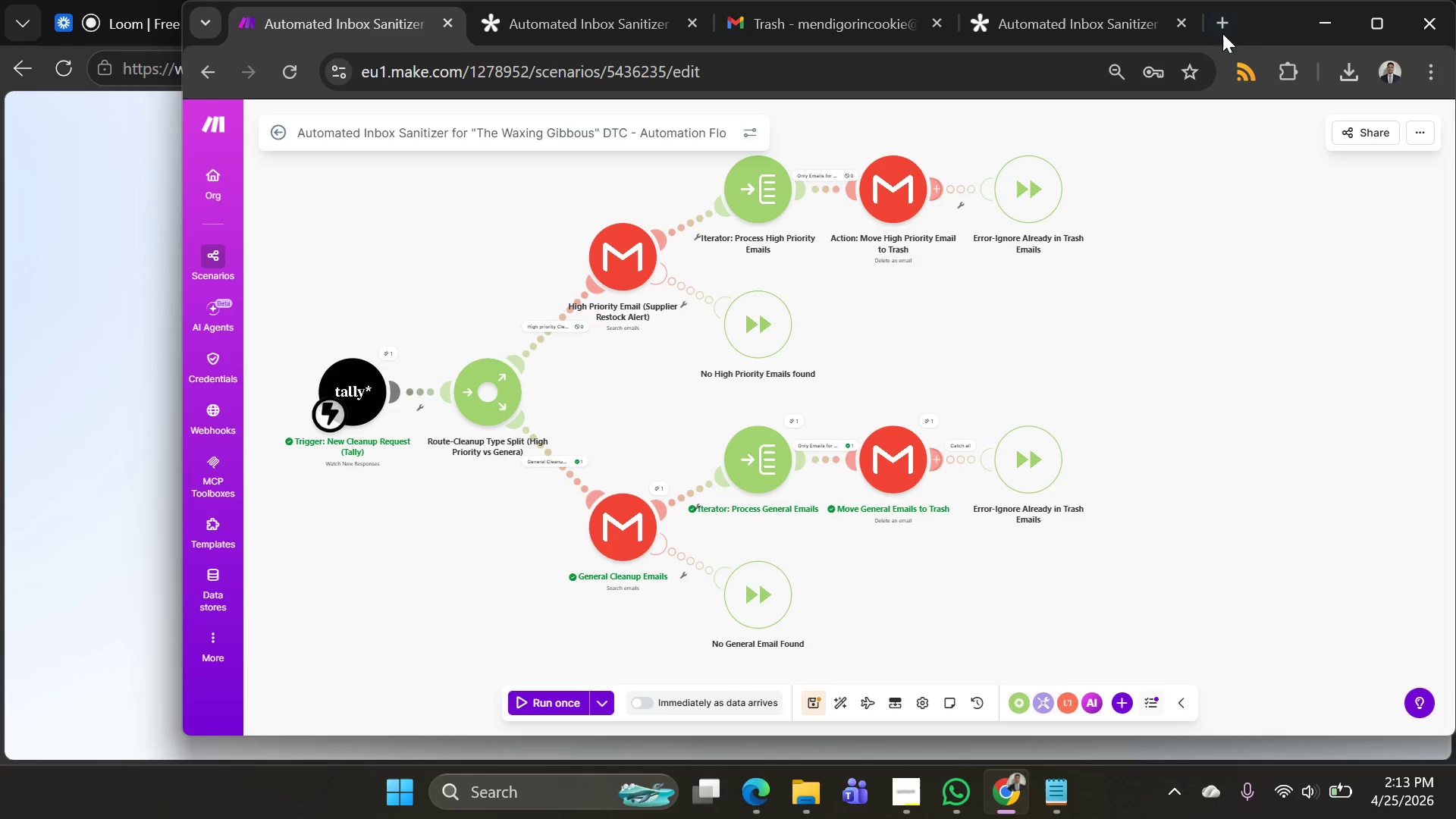 
left_click_drag(start_coordinate=[1260, 17], to_coordinate=[1156, 16])
 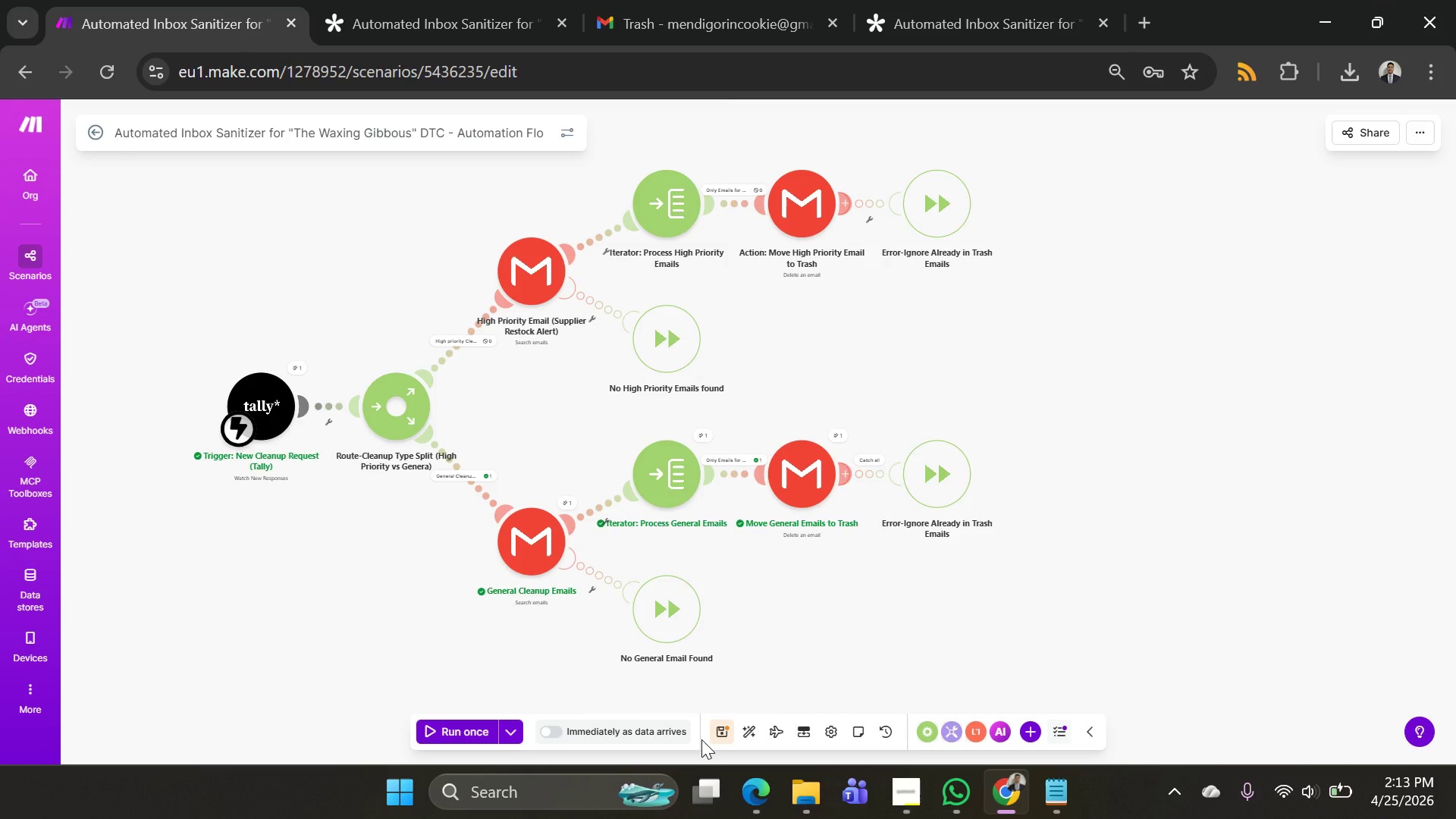 
left_click([719, 731])
 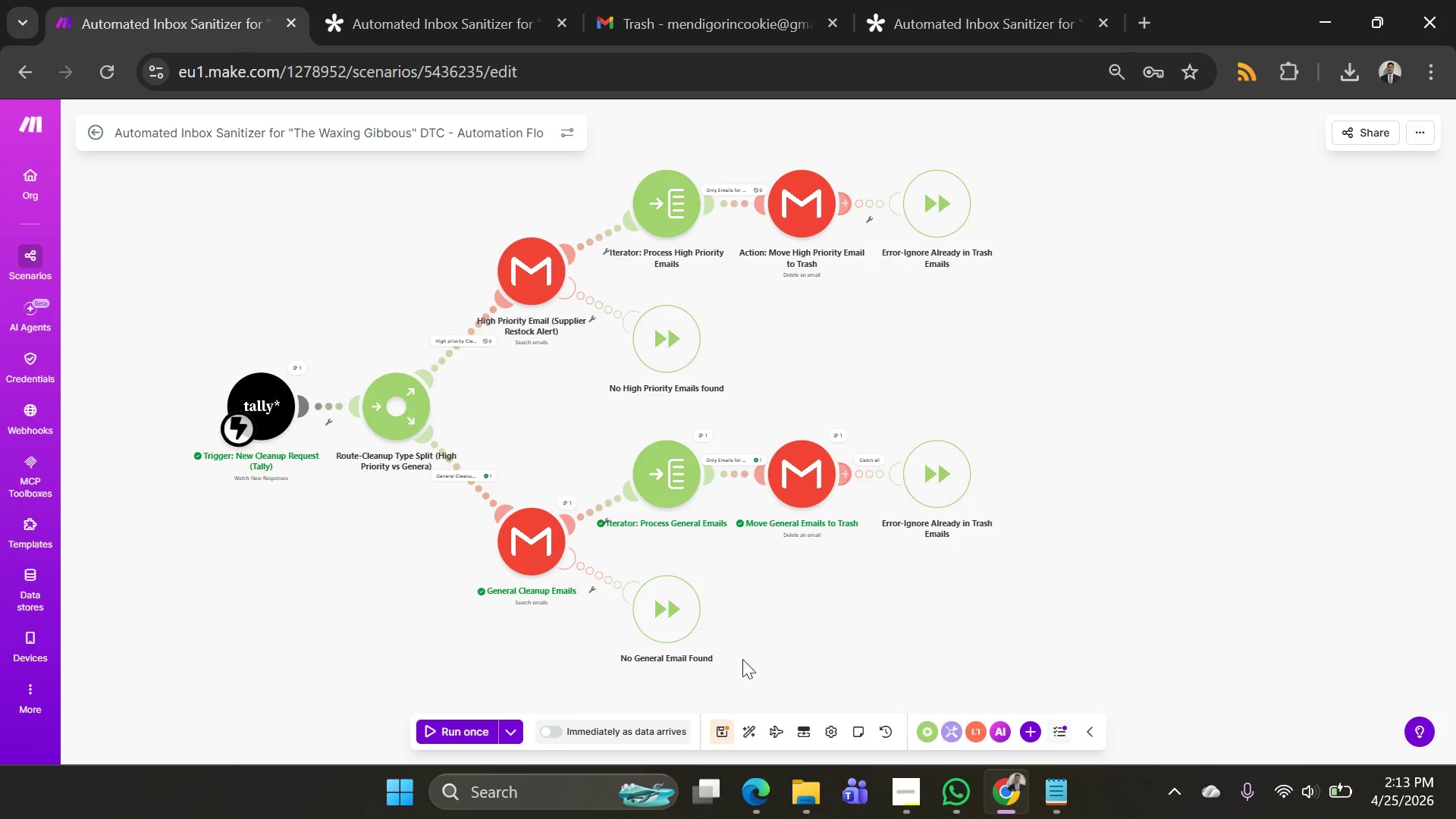 
key(Alt+AltLeft)
 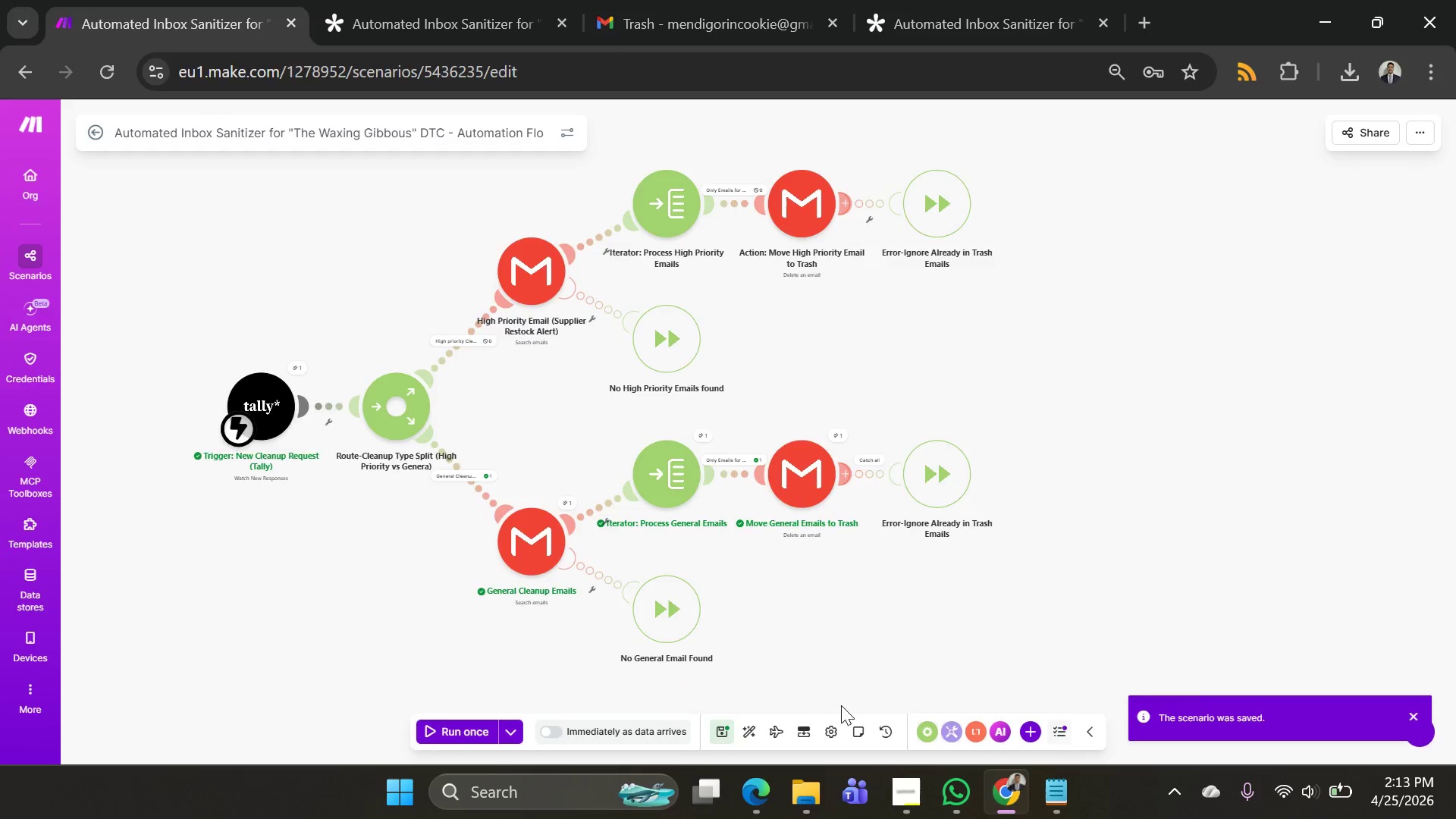 
key(Alt+Tab)
 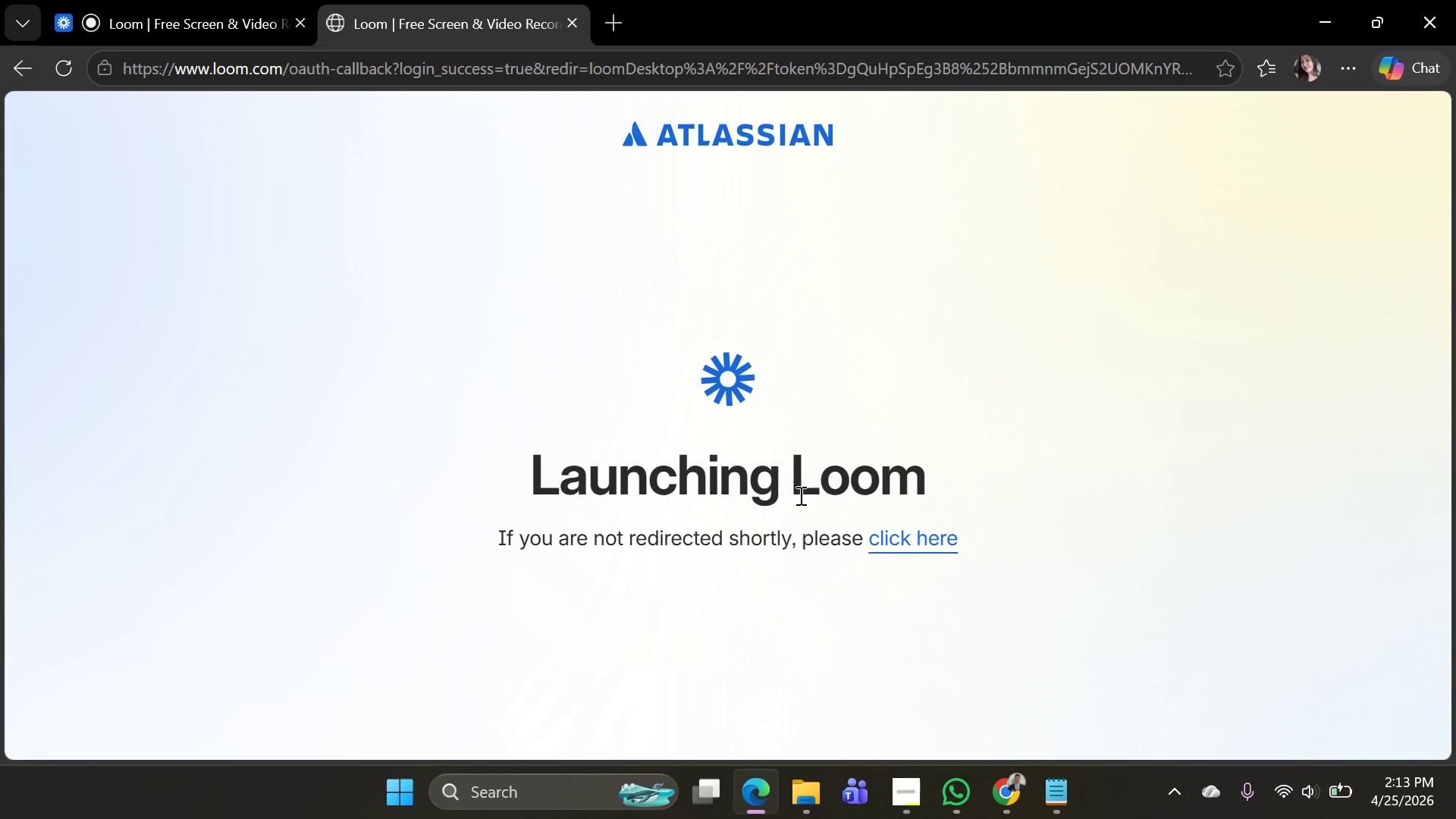 
key(Alt+AltLeft)
 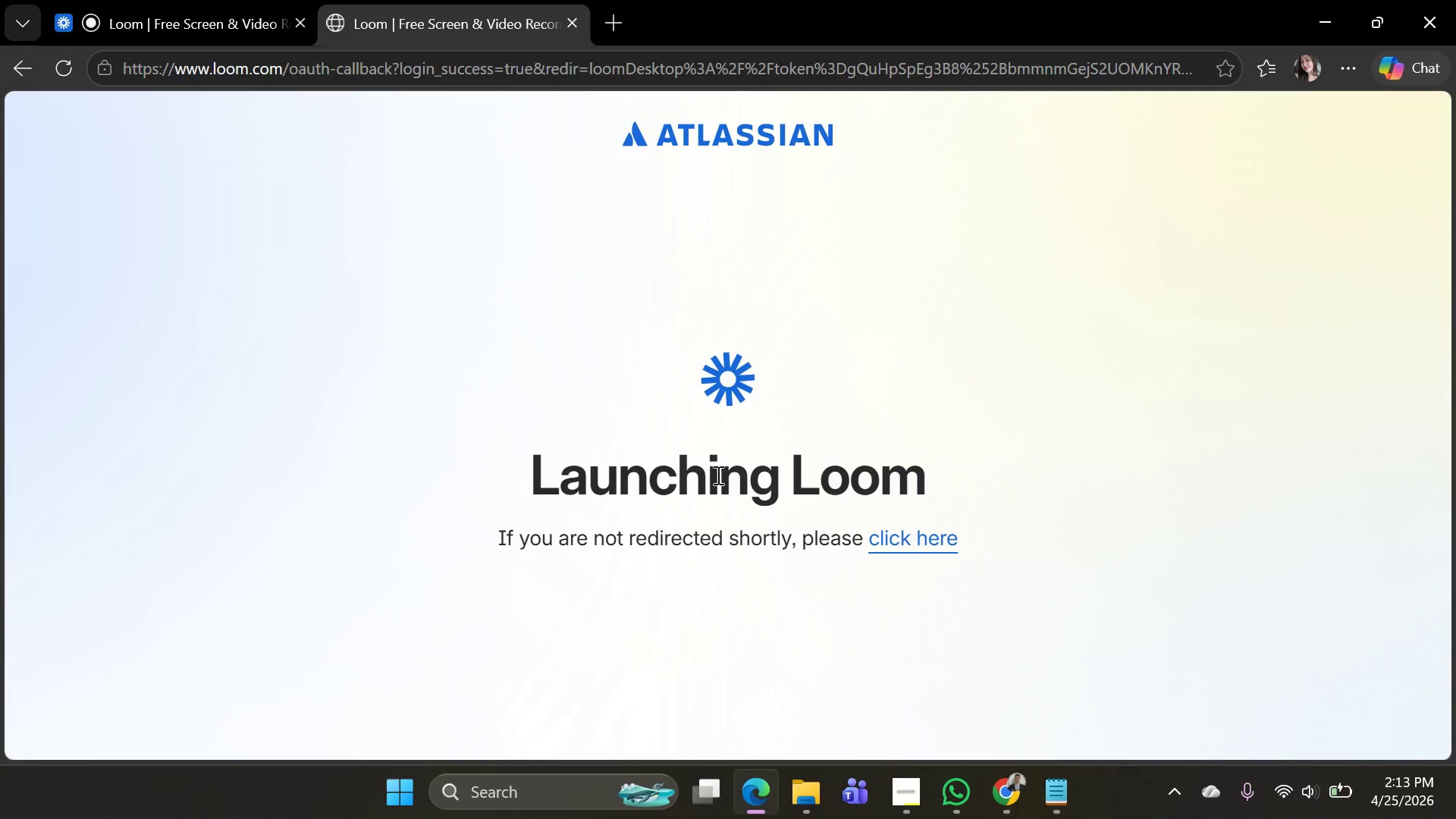 
key(Alt+Tab)
 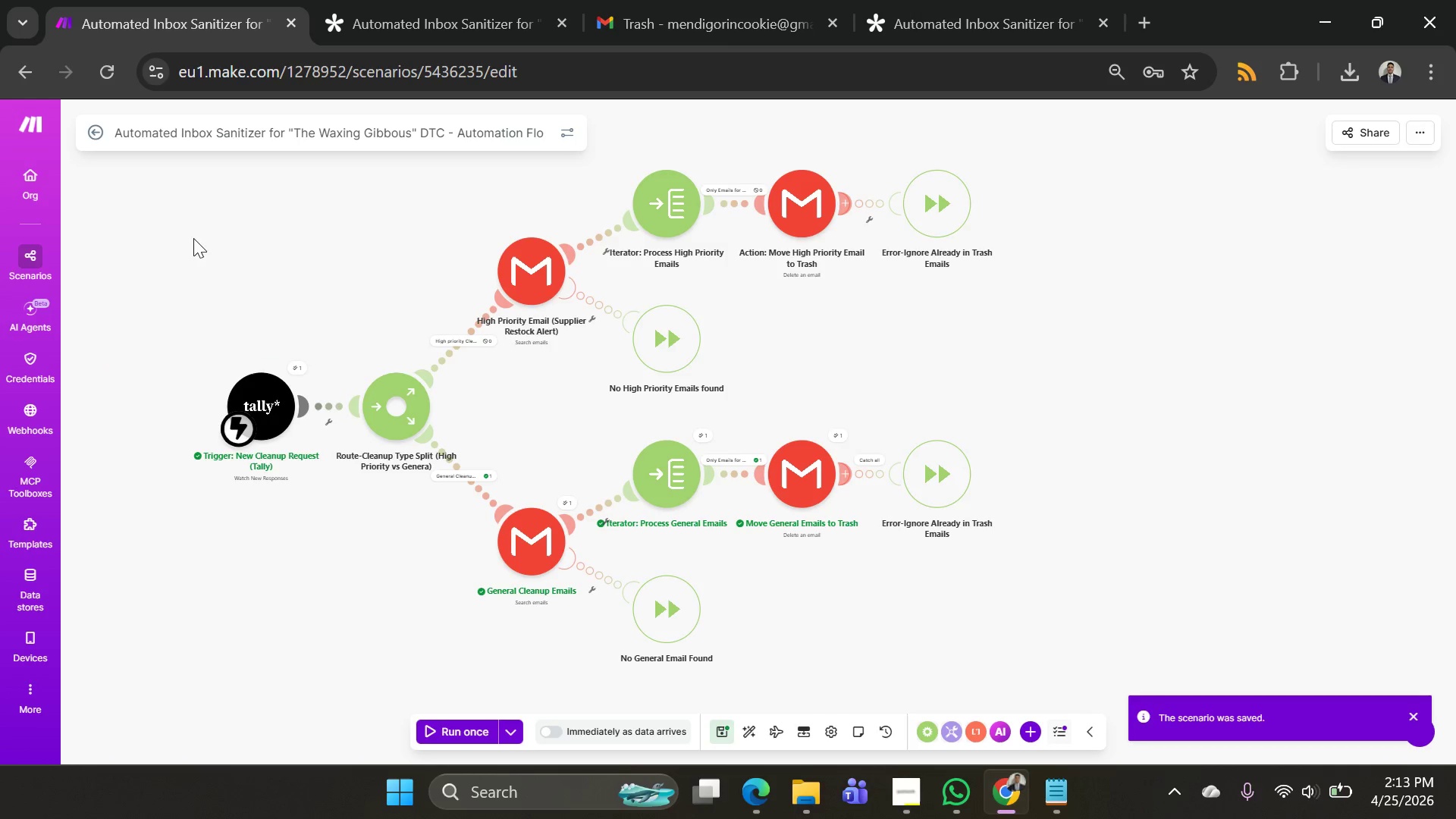 
left_click([65, 184])
 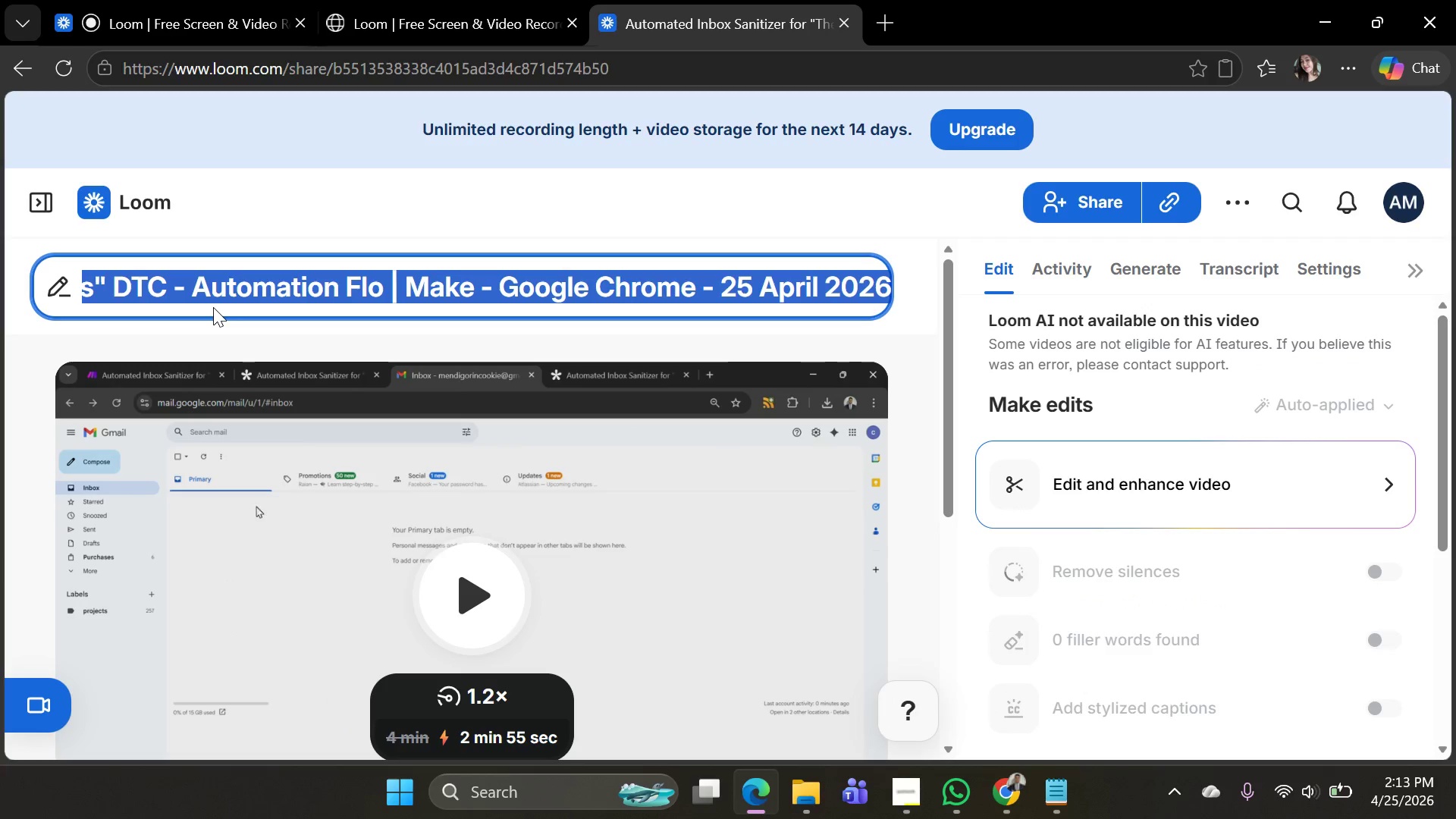 
wait(21.75)
 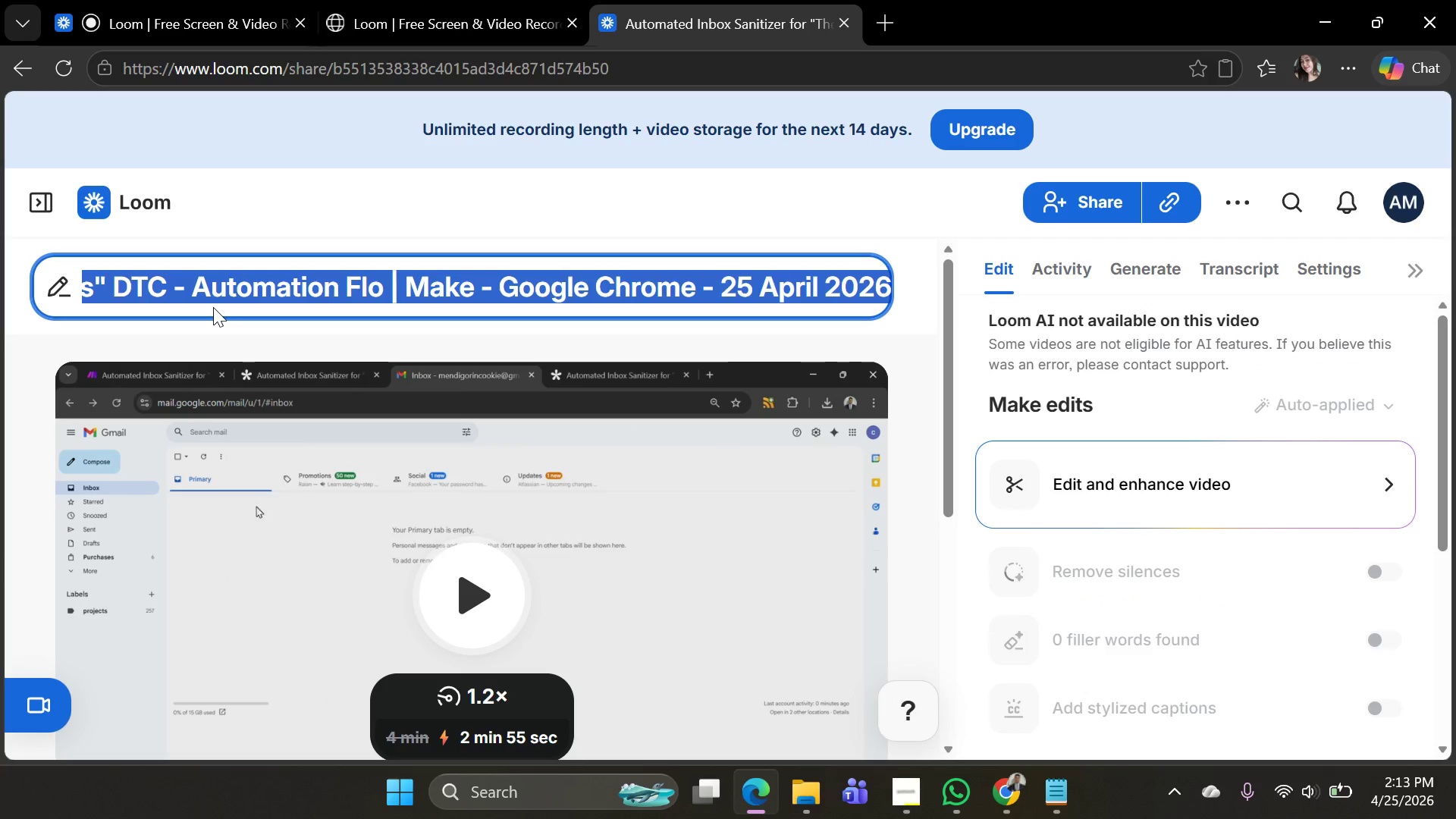 
left_click([1241, 204])
 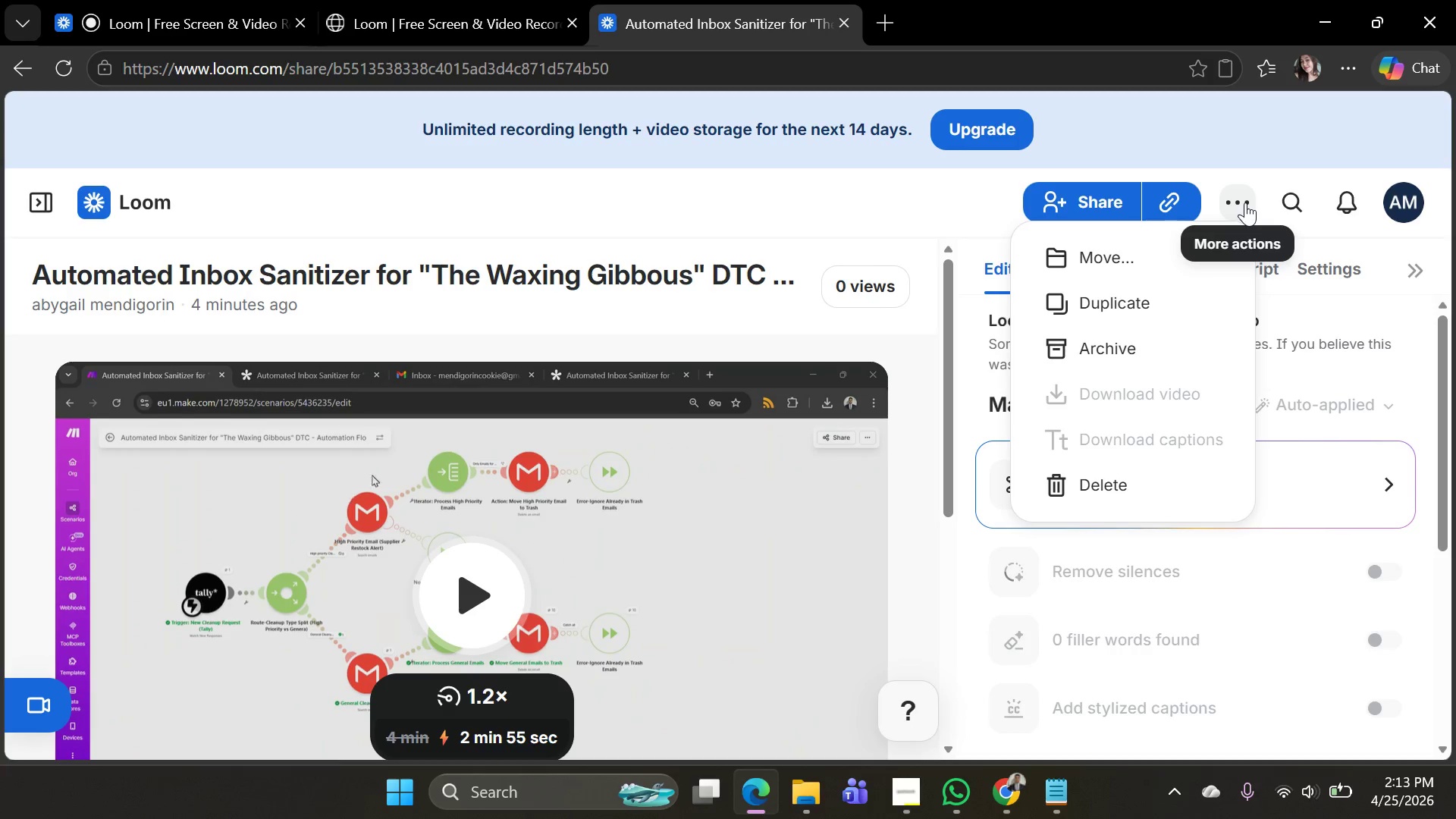 
left_click([1245, 202])
 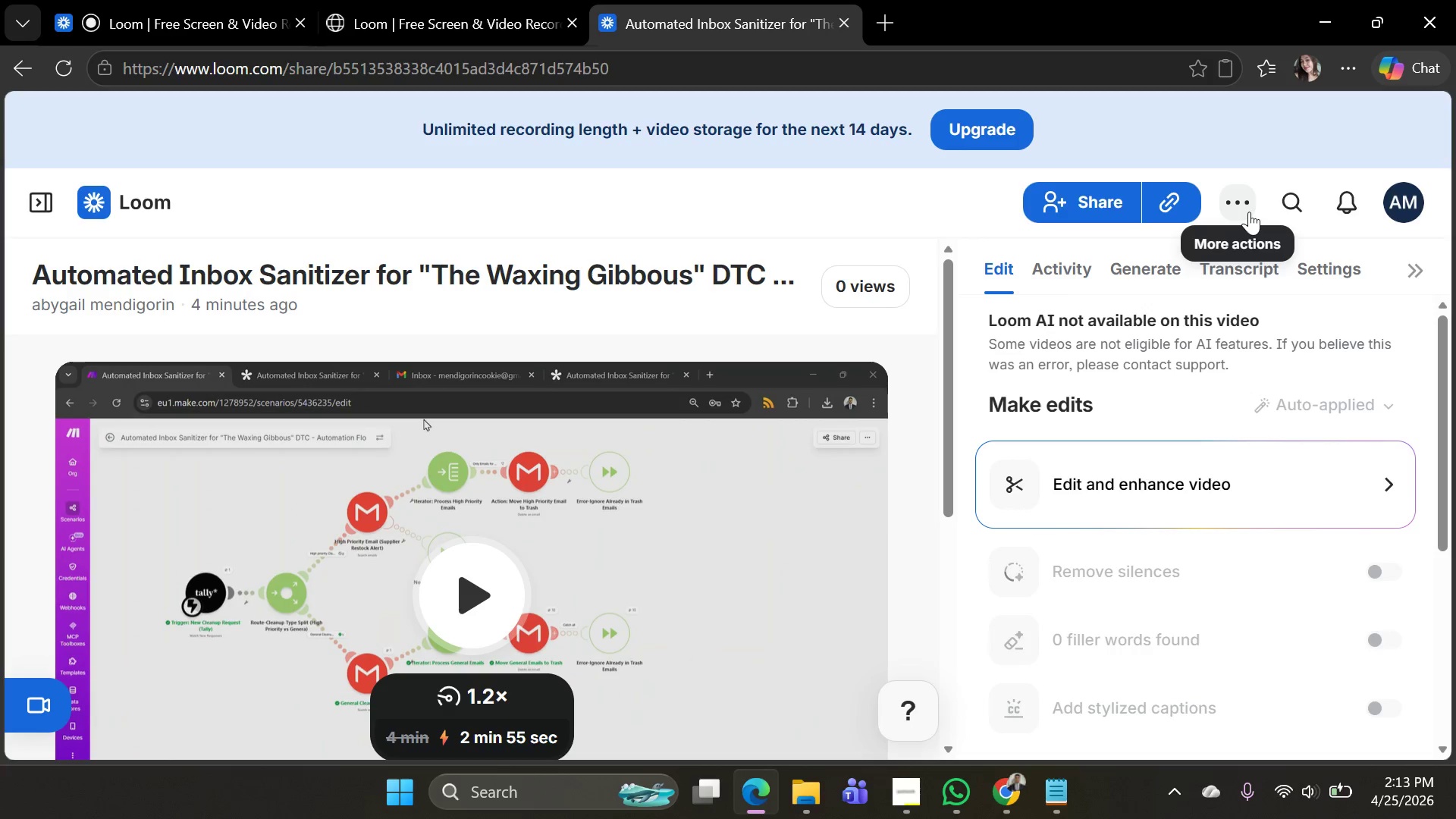 
wait(6.0)
 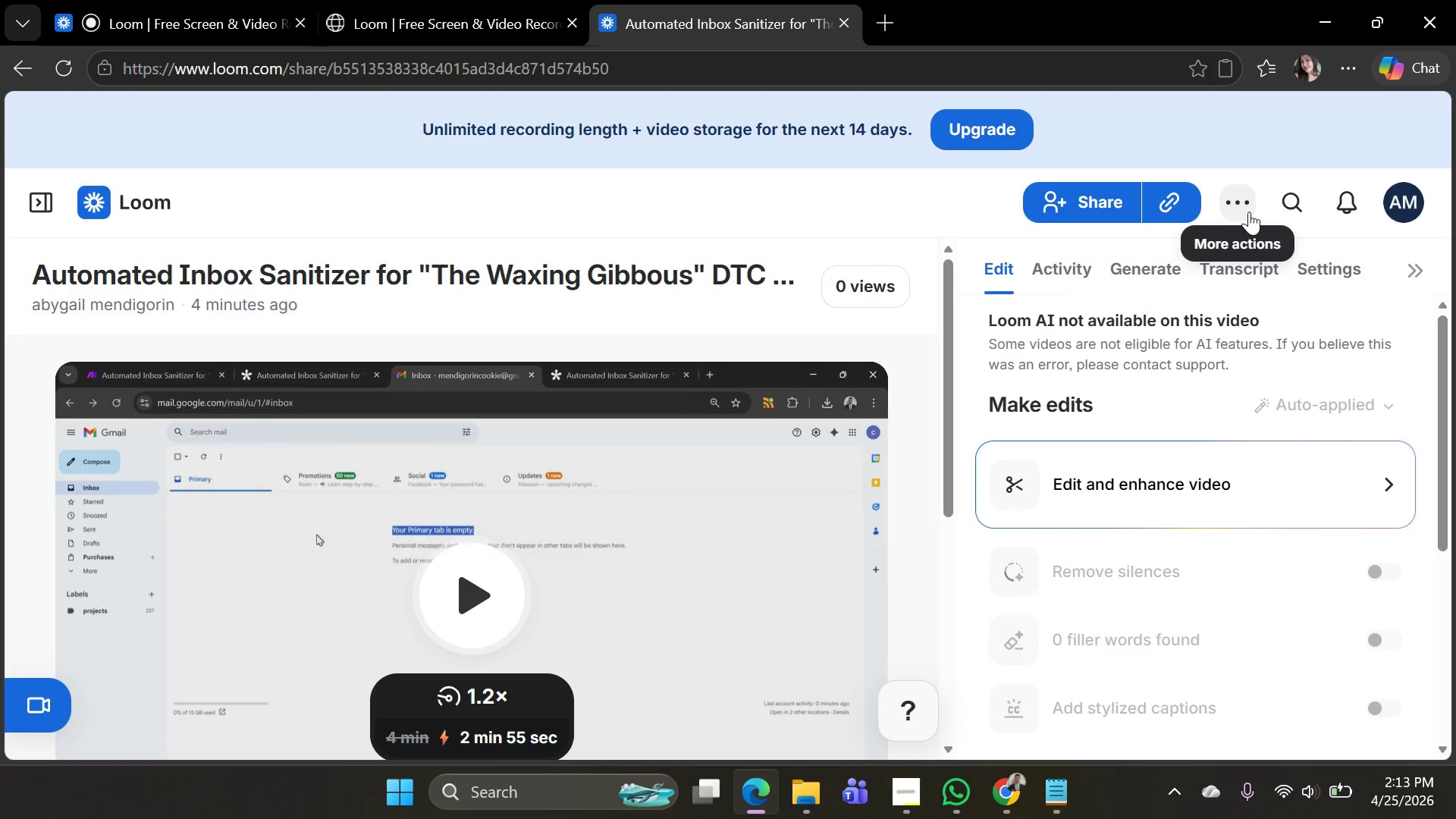 
left_click([1241, 206])
 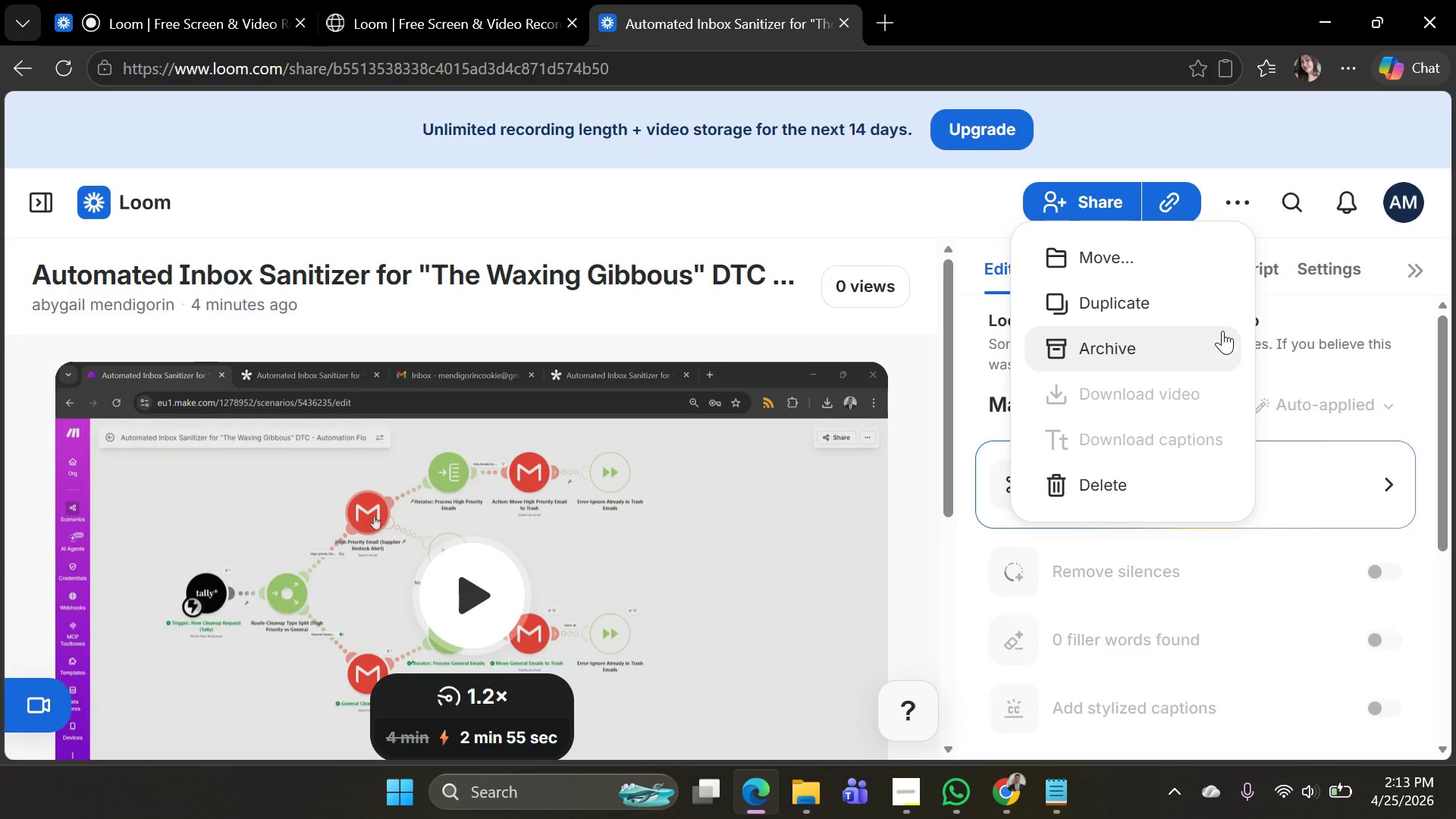 
left_click([1231, 196])
 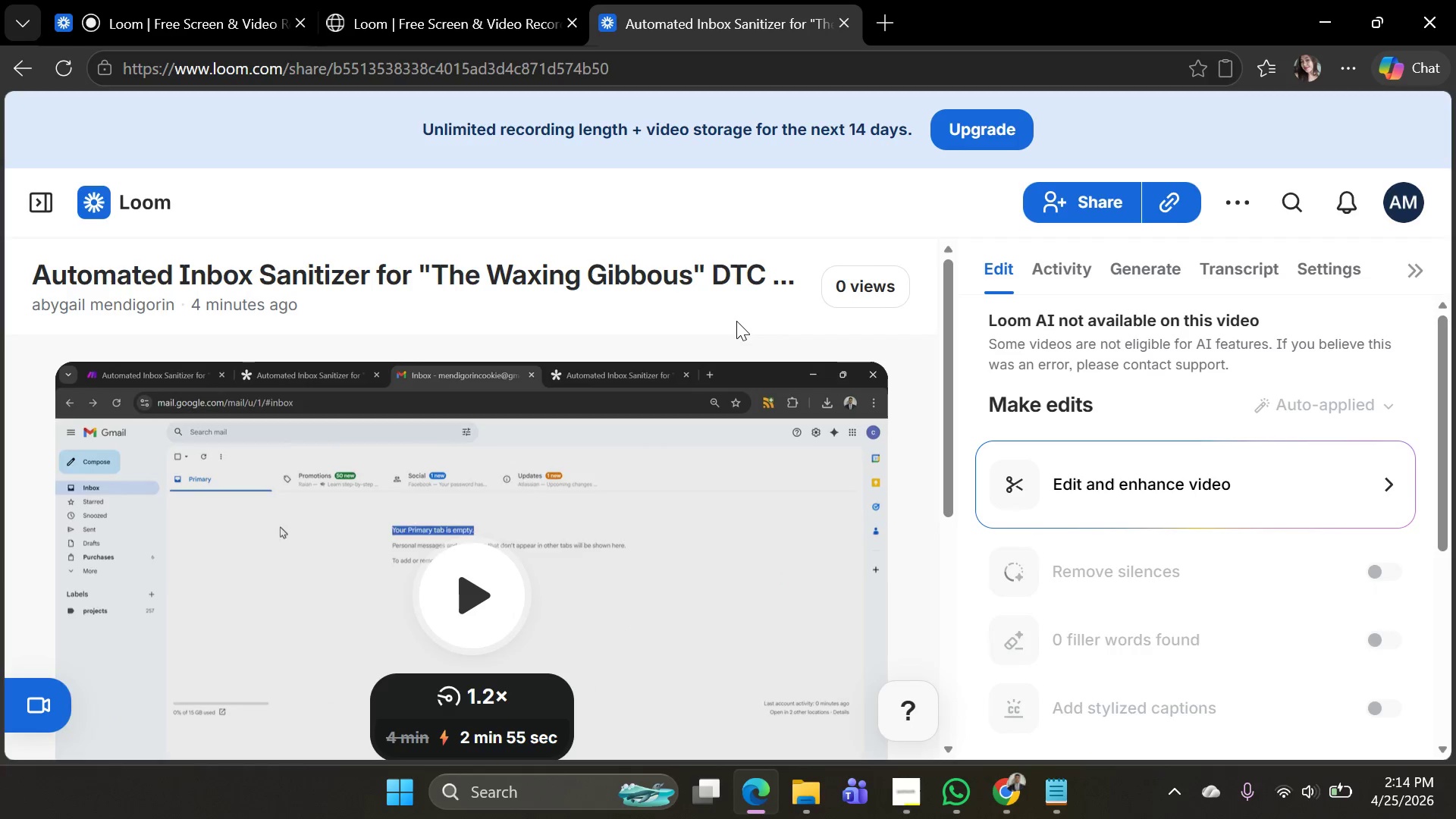 
wait(23.22)
 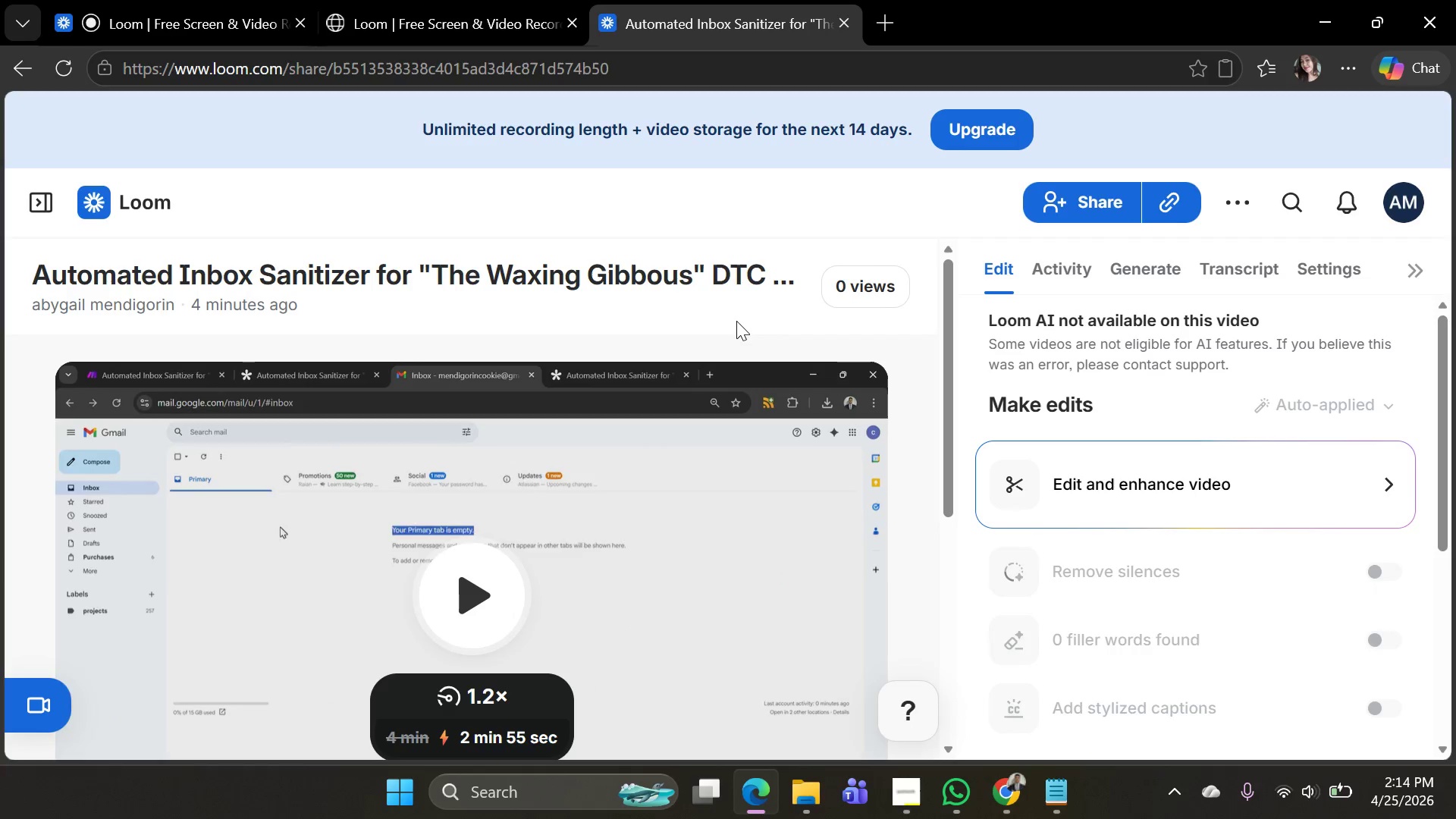 
left_click([1231, 214])
 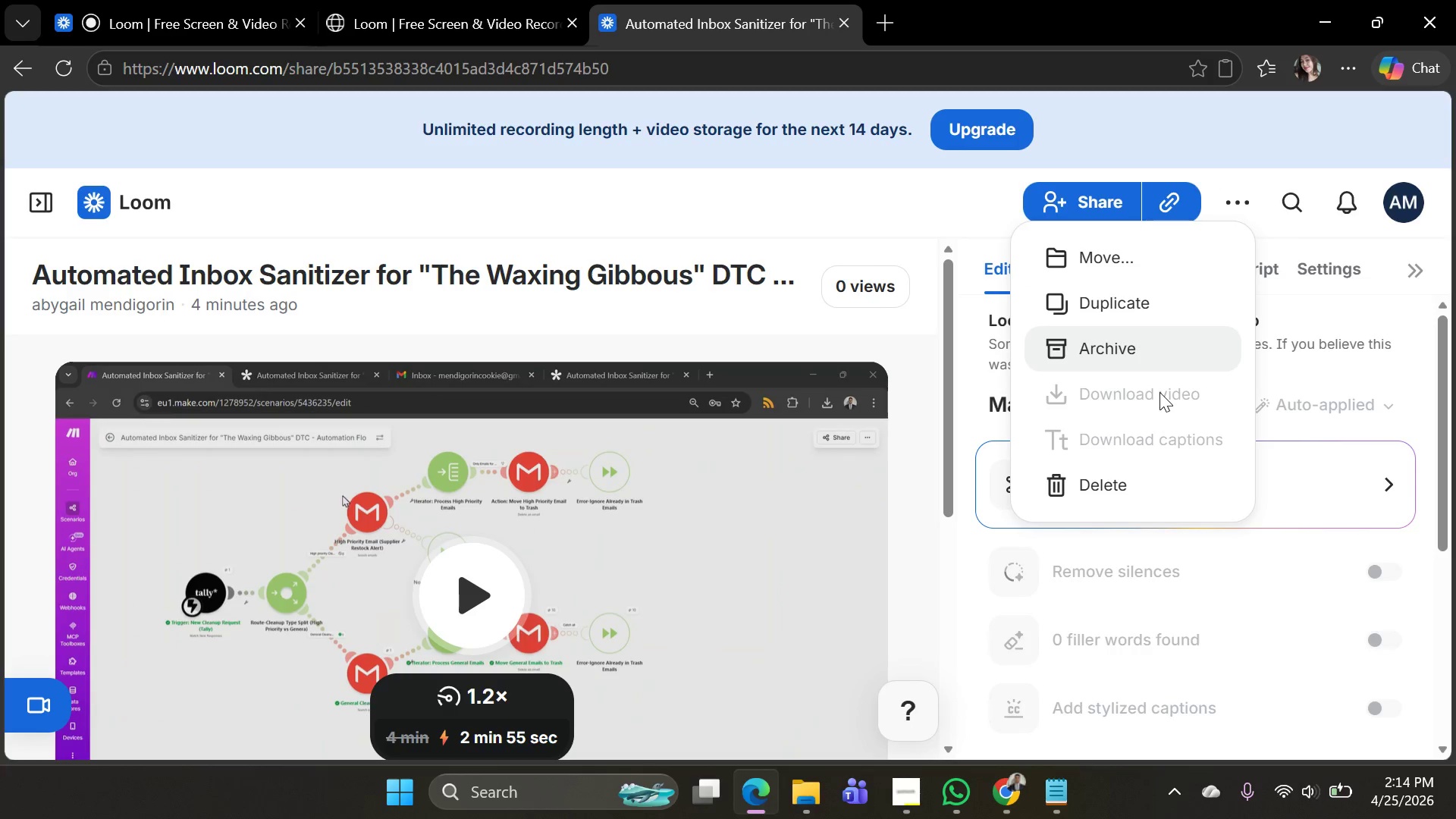 
scroll: coordinate [692, 474], scroll_direction: down, amount: 2.0
 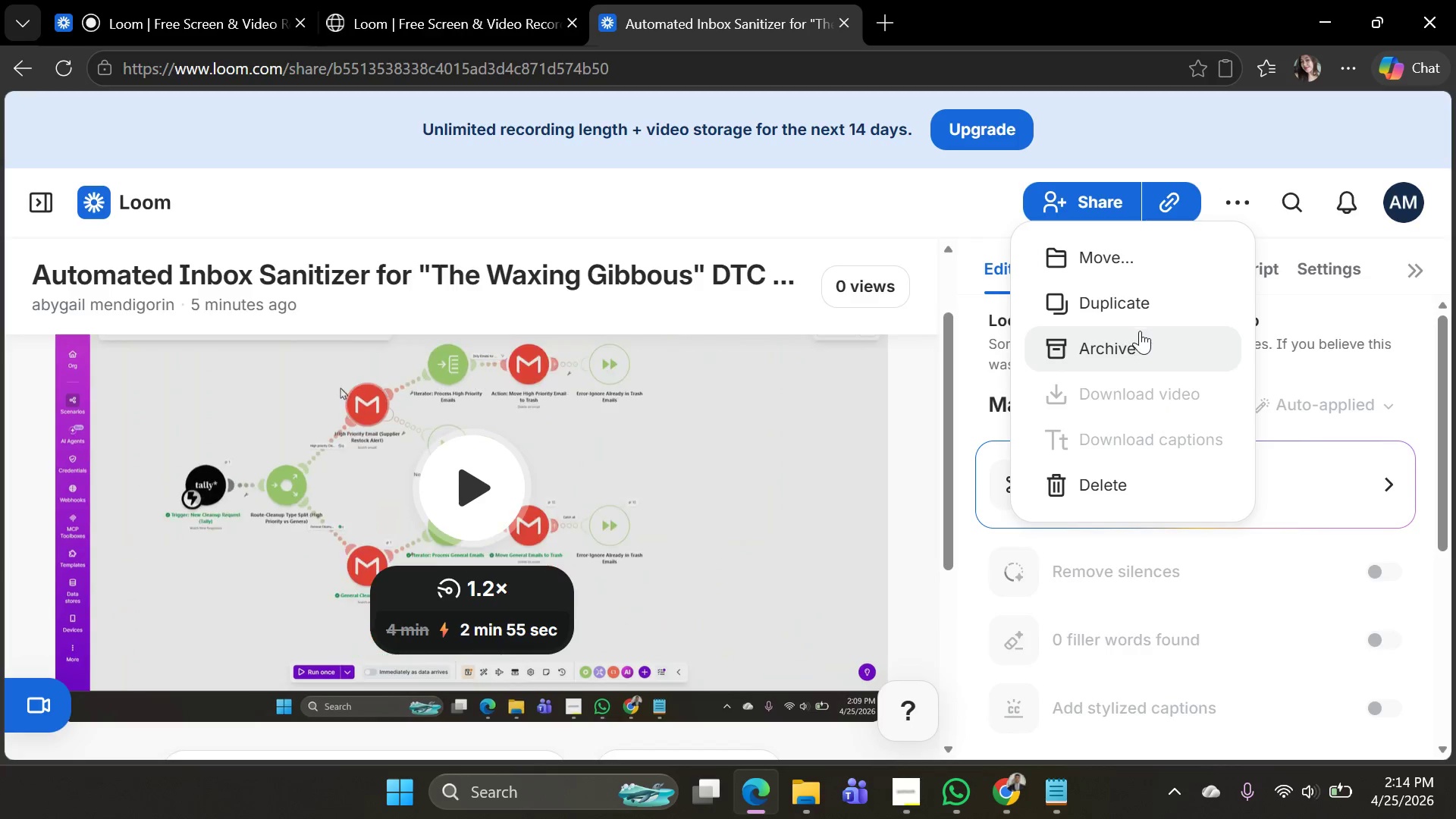 
left_click([1242, 193])
 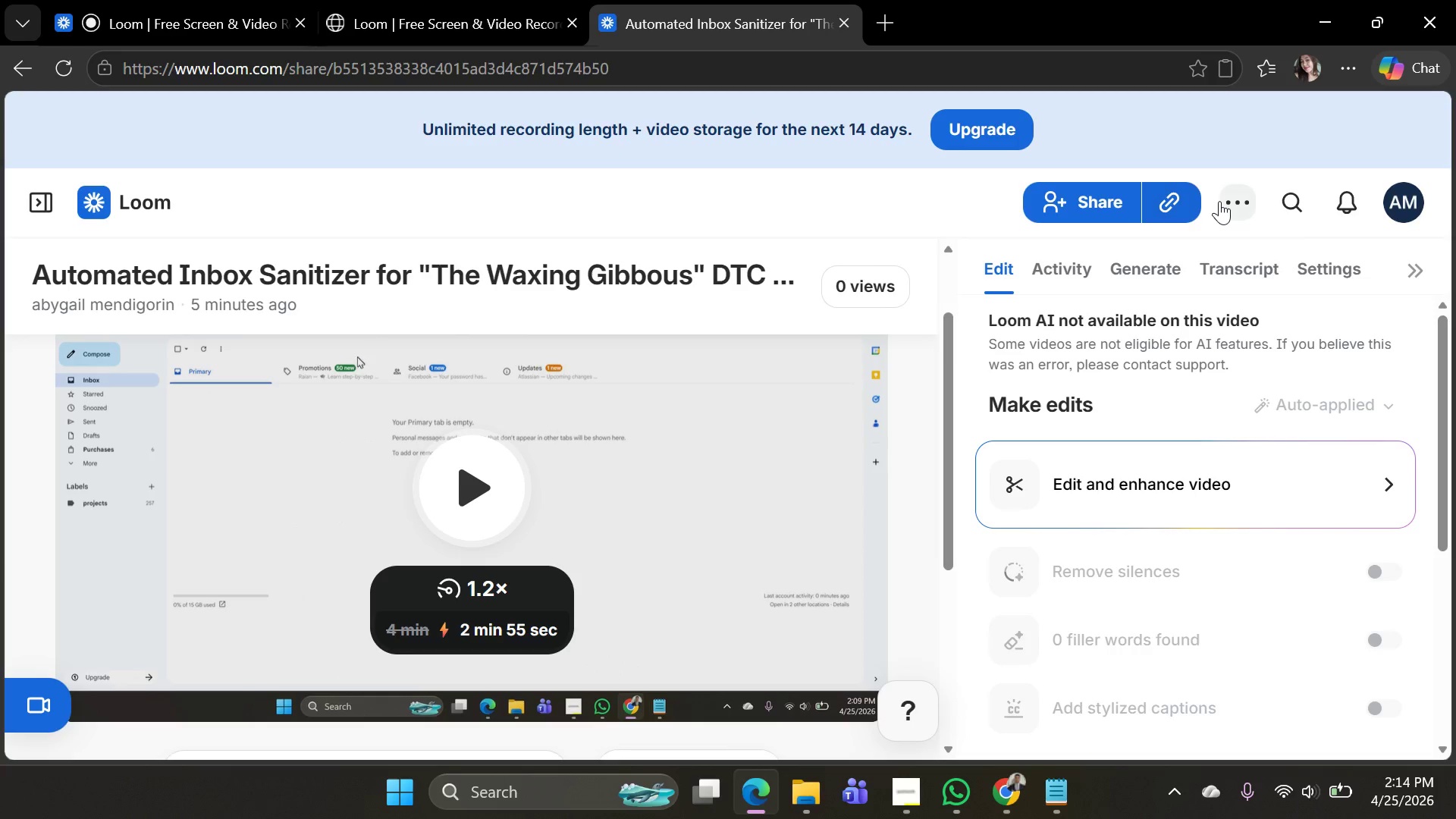 
left_click([1219, 201])
 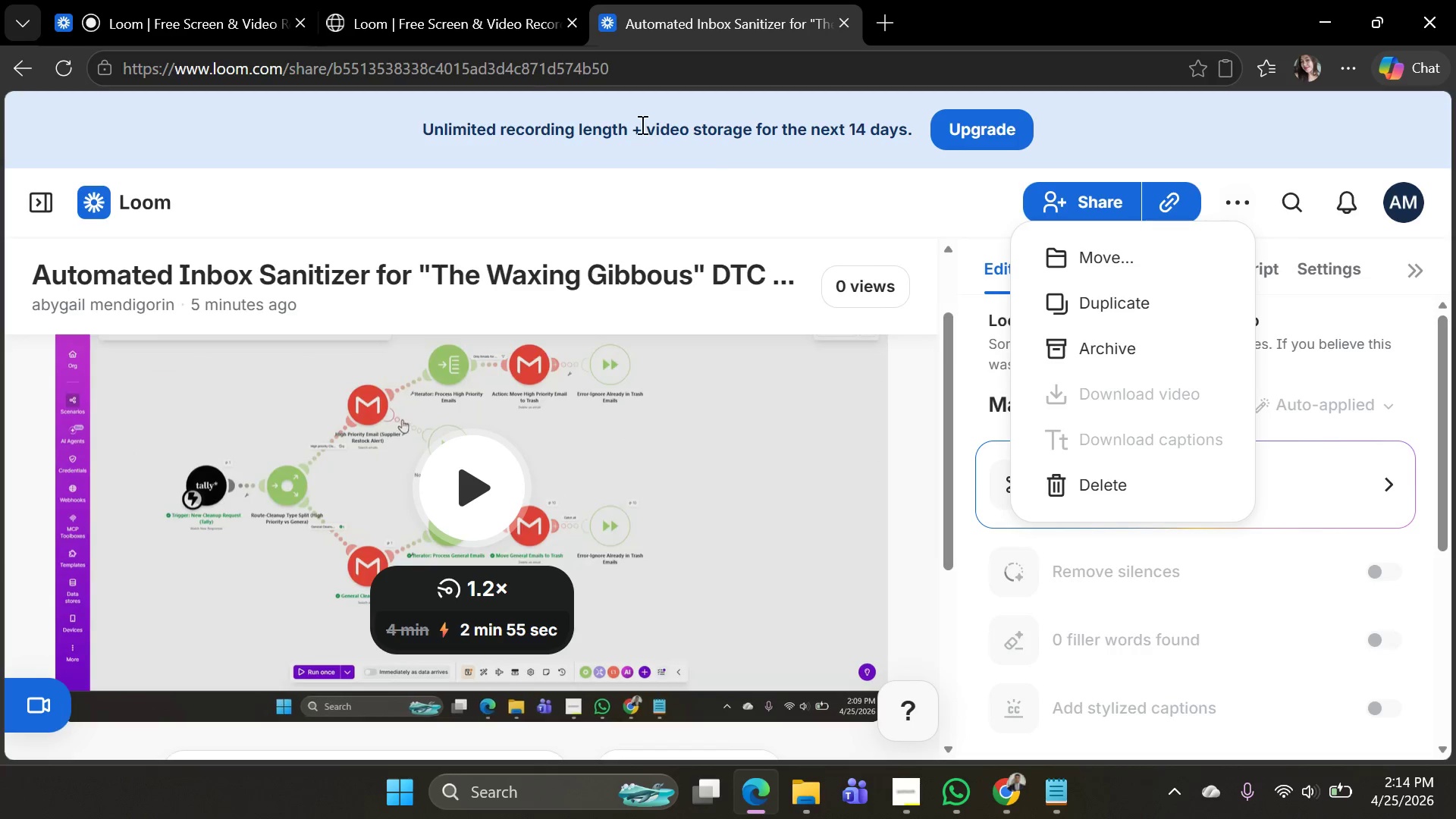 
left_click([446, 13])
 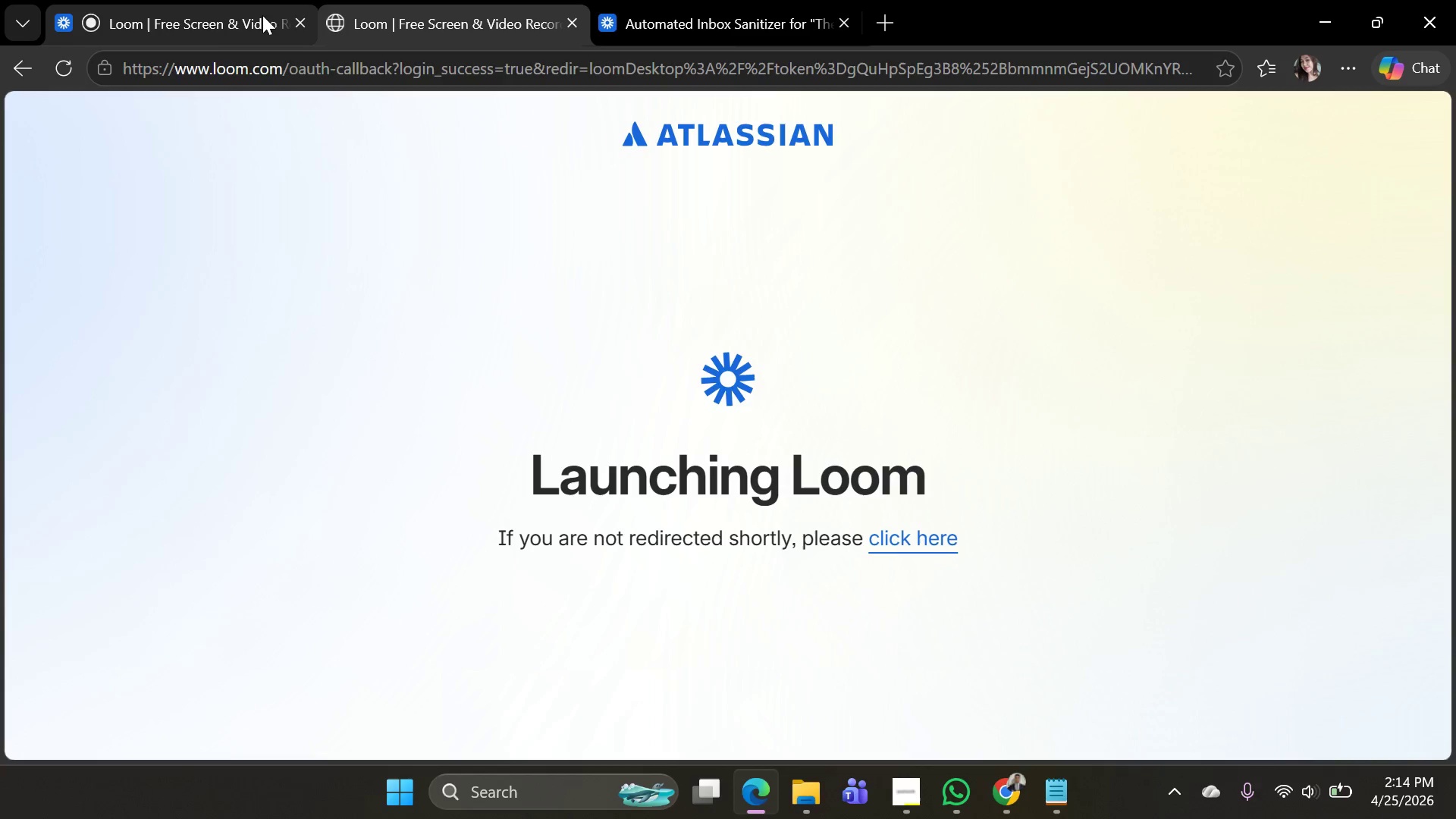 
left_click([209, 23])
 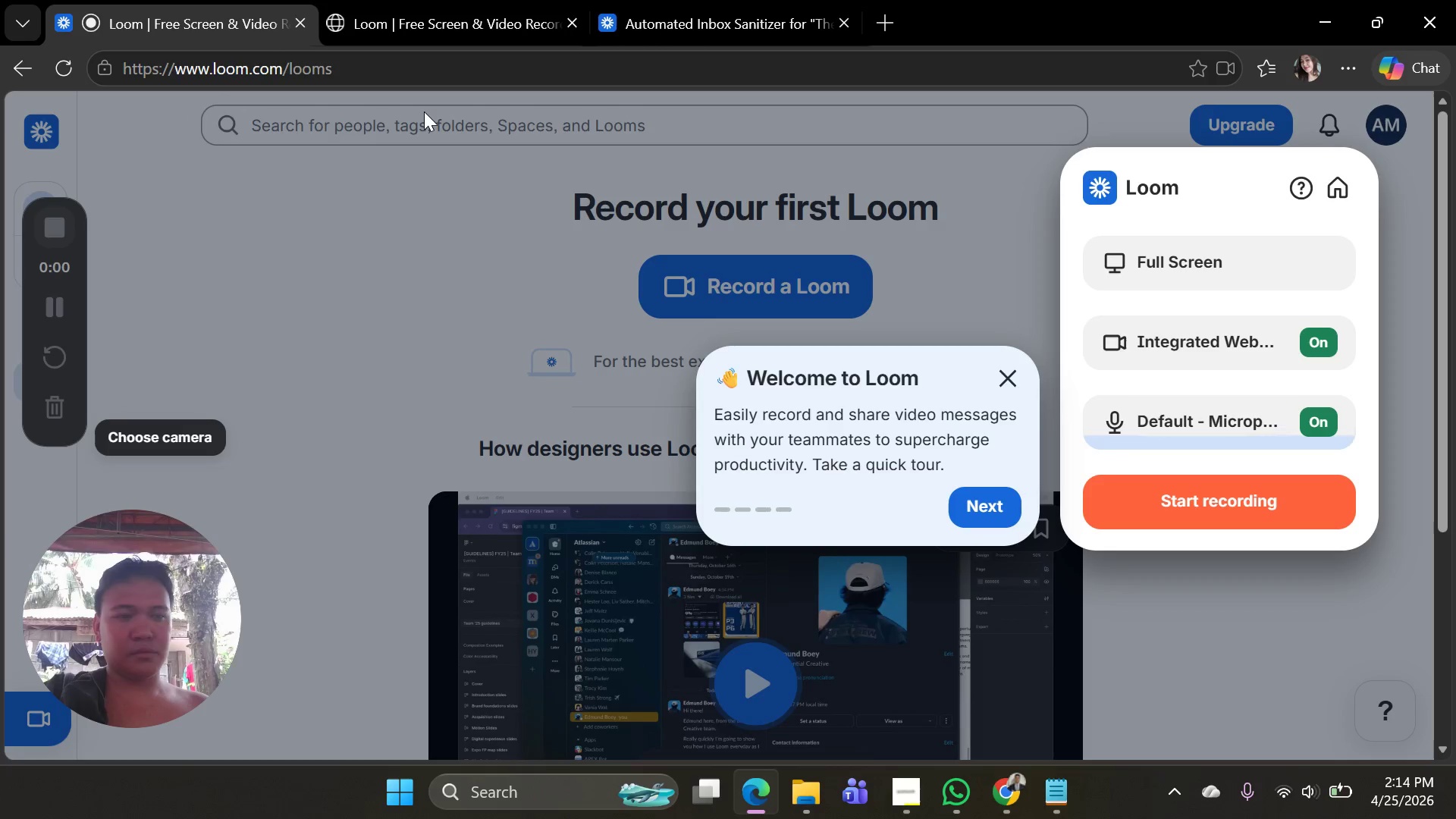 
wait(6.66)
 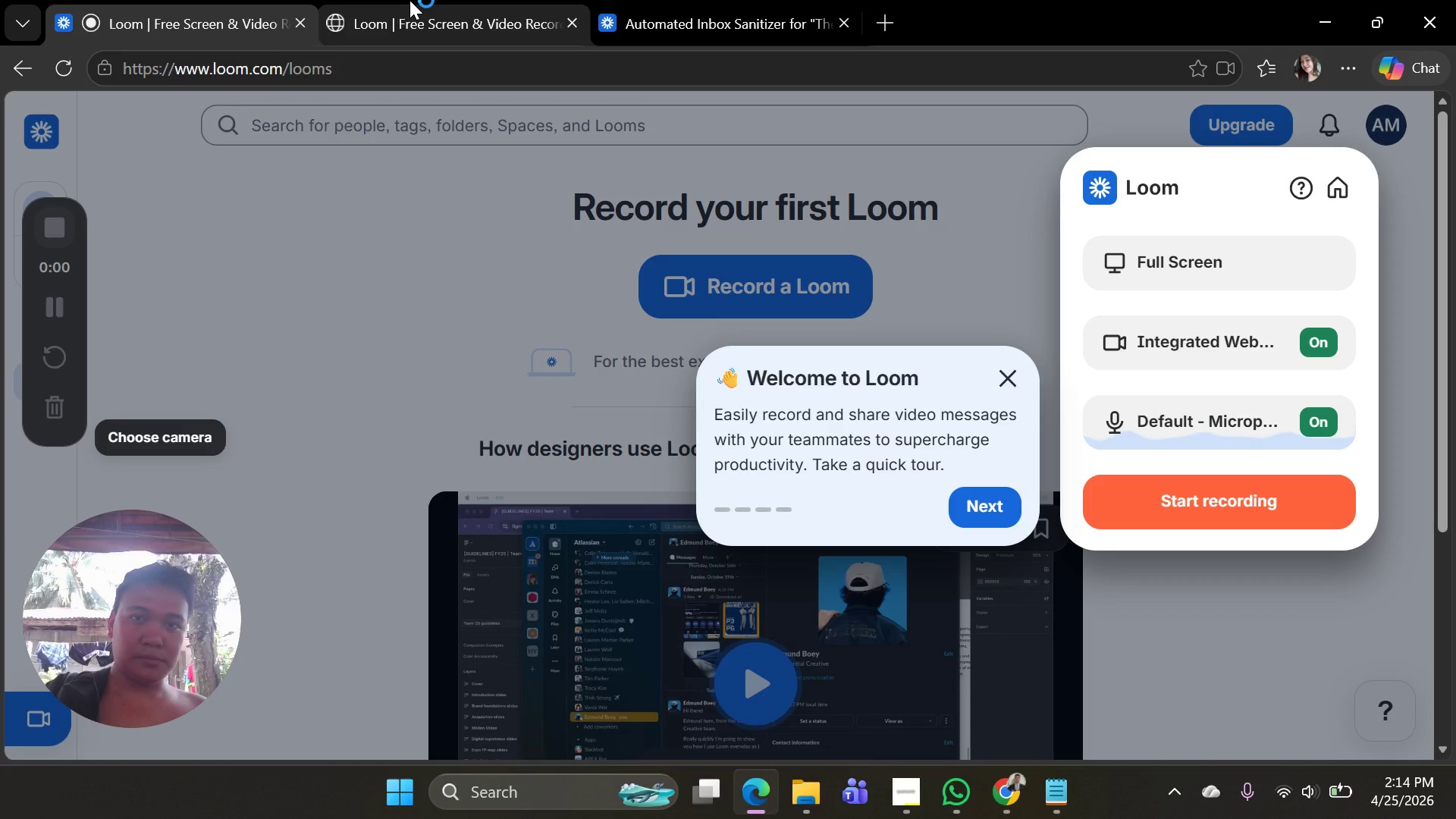 
key(Alt+AltLeft)
 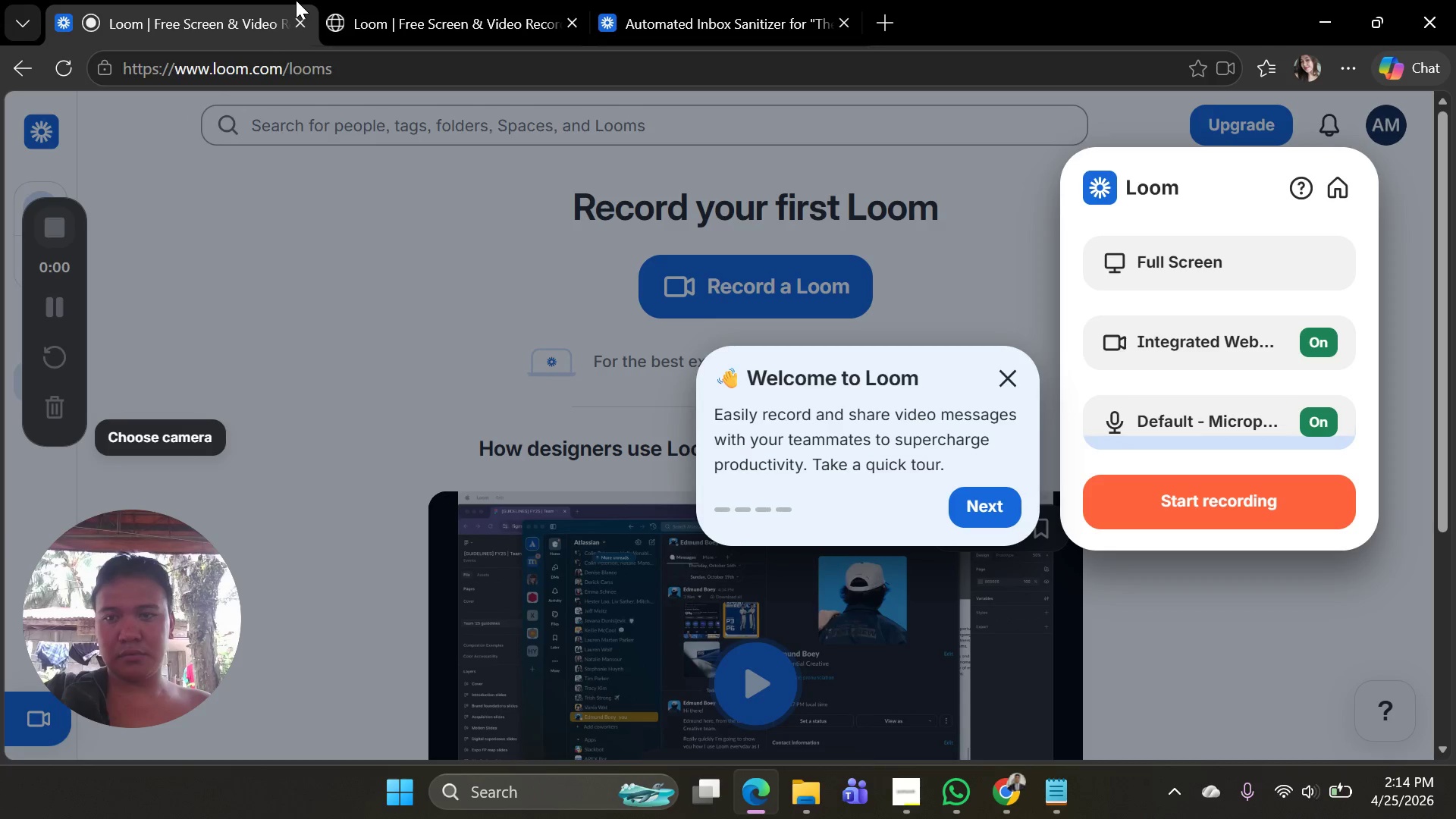 
key(Alt+Tab)
 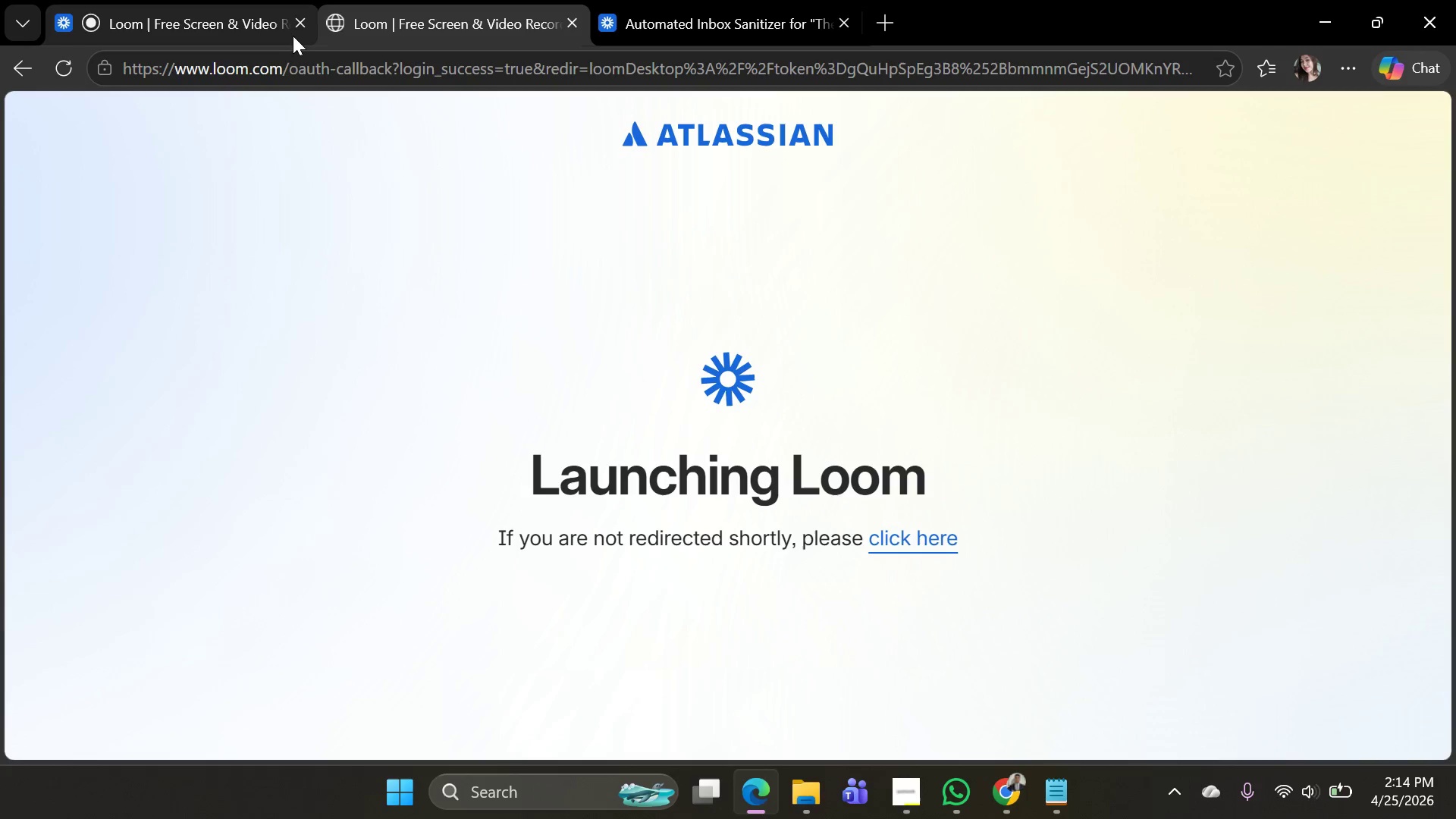 
left_click([297, 28])
 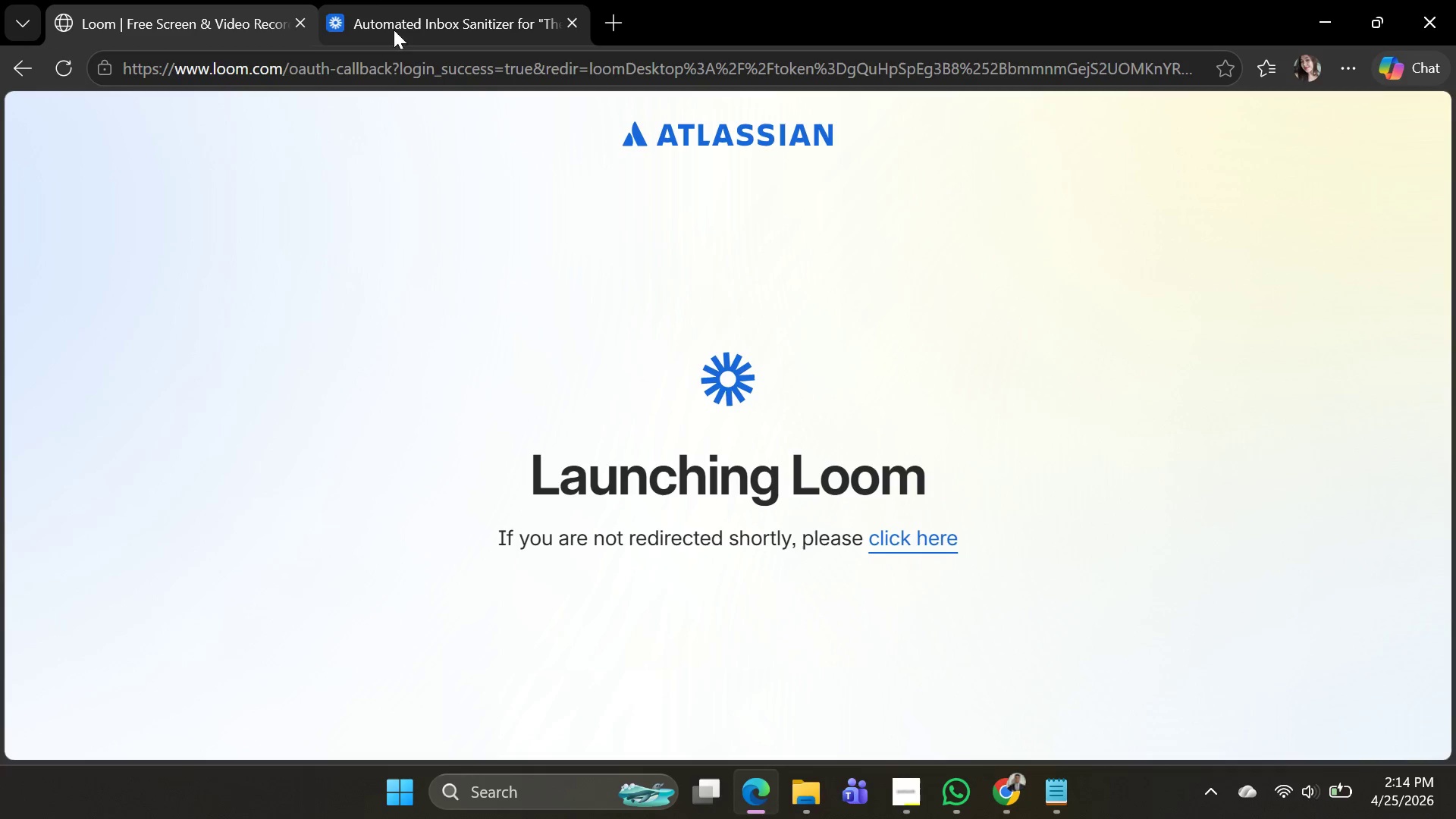 
left_click_drag(start_coordinate=[387, 0], to_coordinate=[358, 0])
 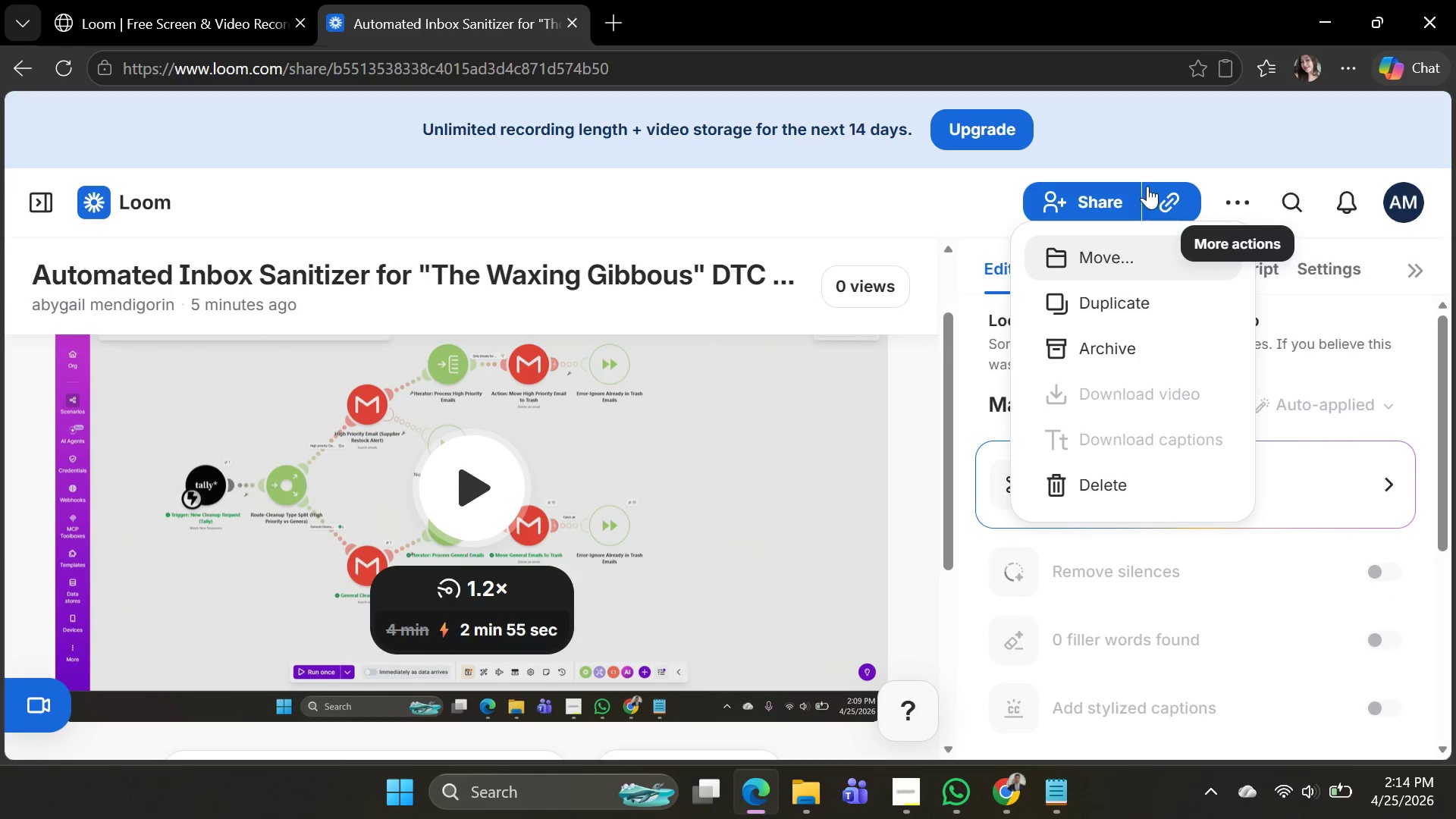 
left_click([1231, 196])
 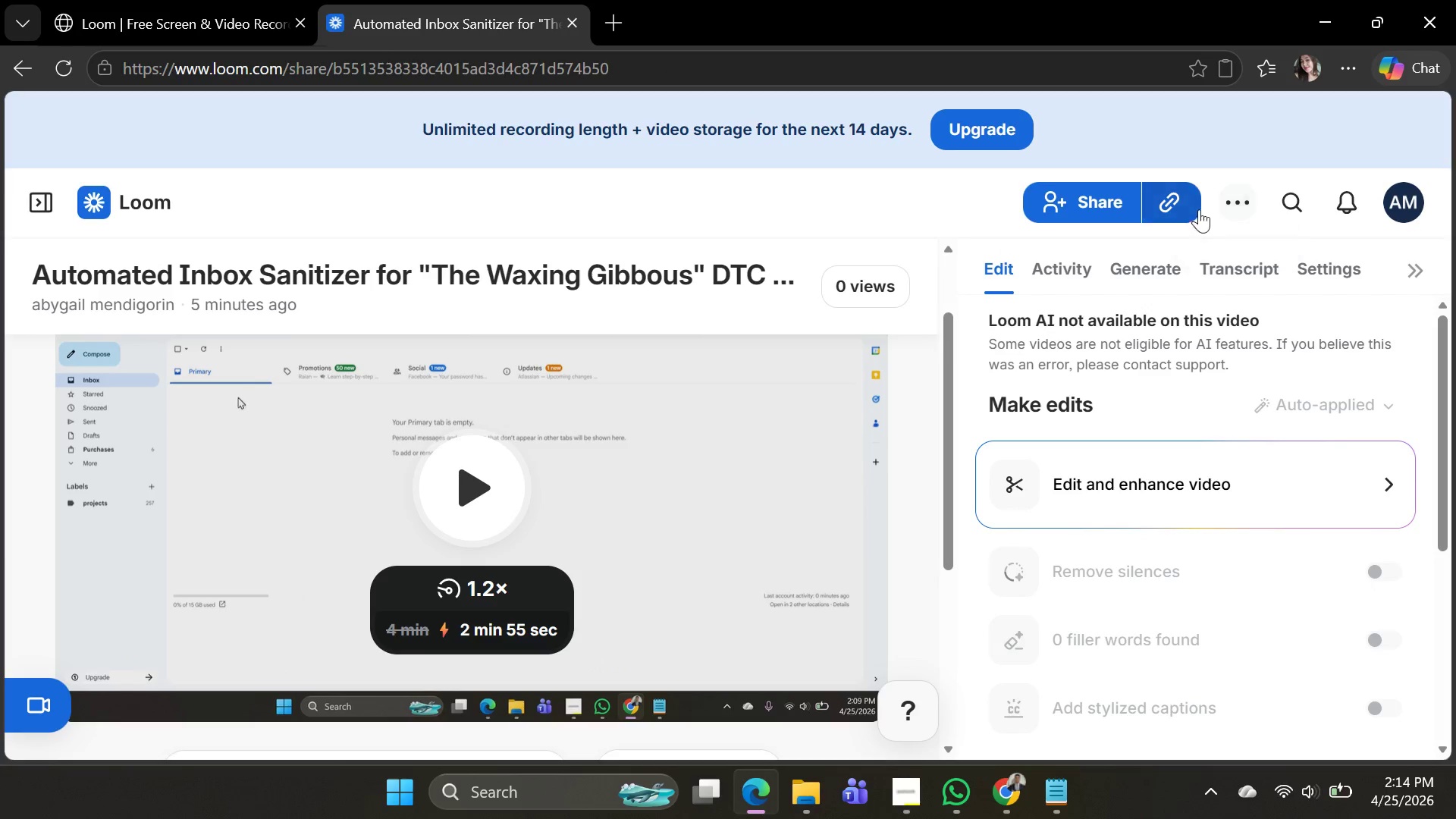 
left_click([1232, 204])
 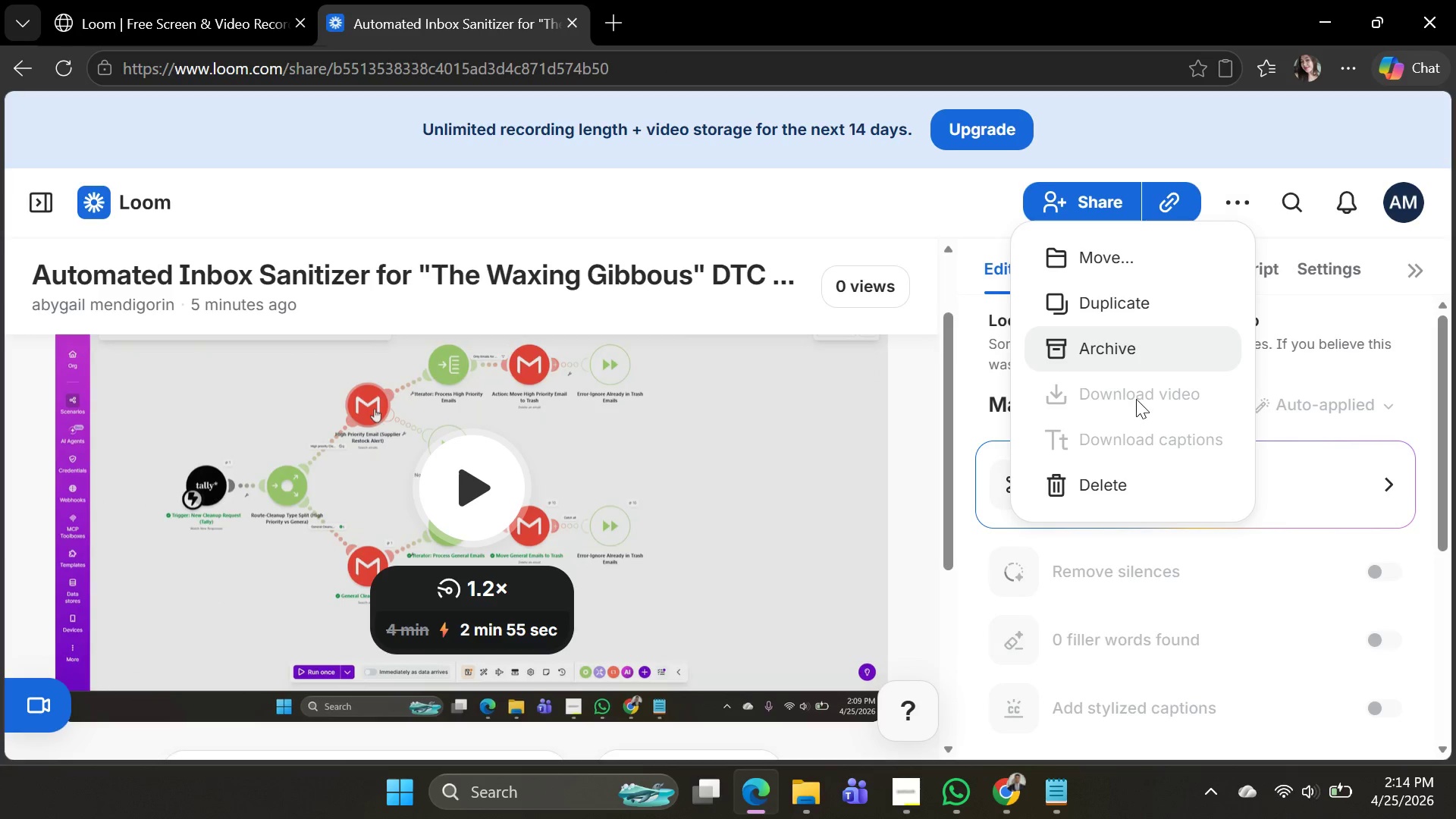 
double_click([1134, 396])
 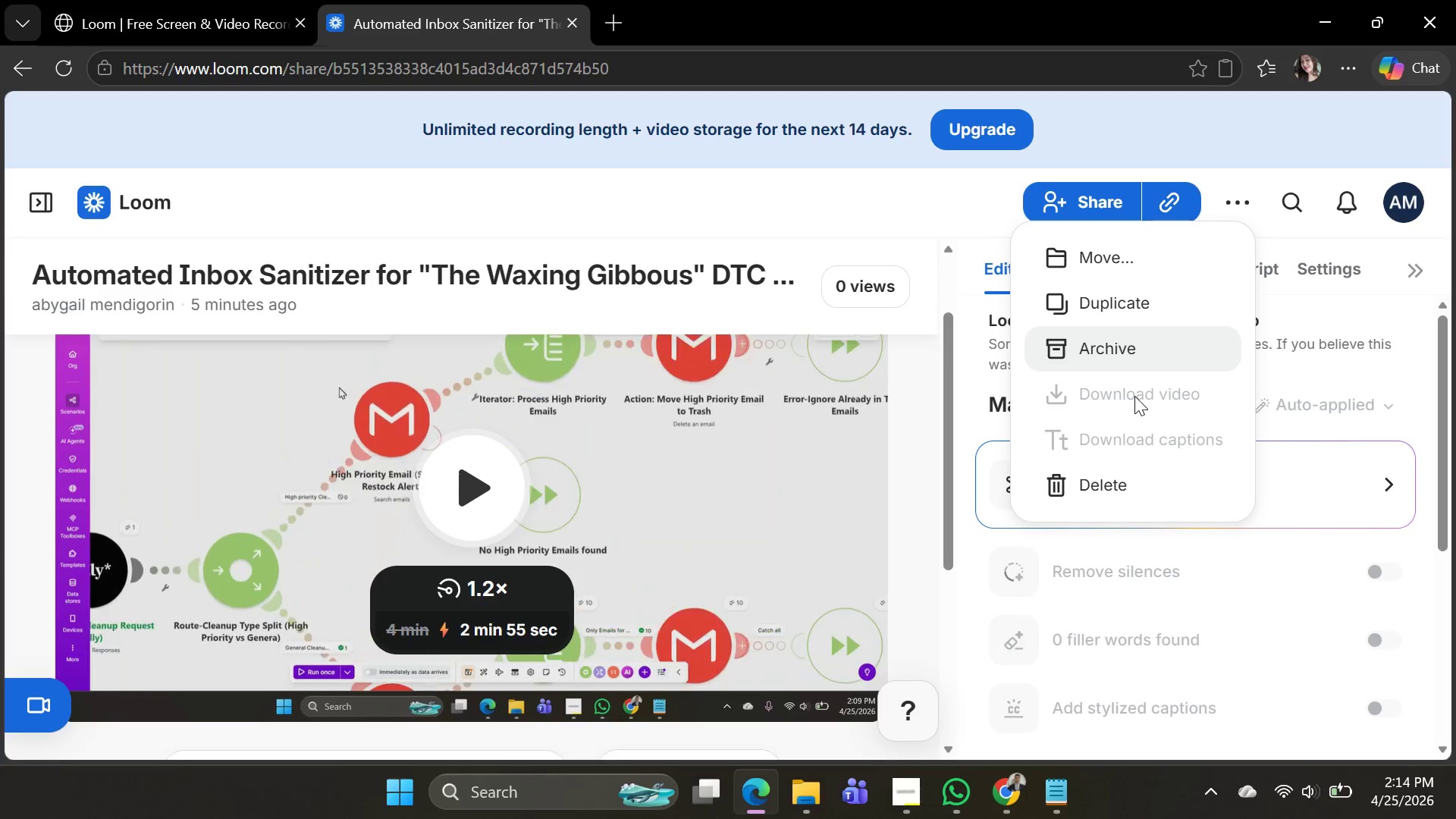 
triple_click([1134, 396])
 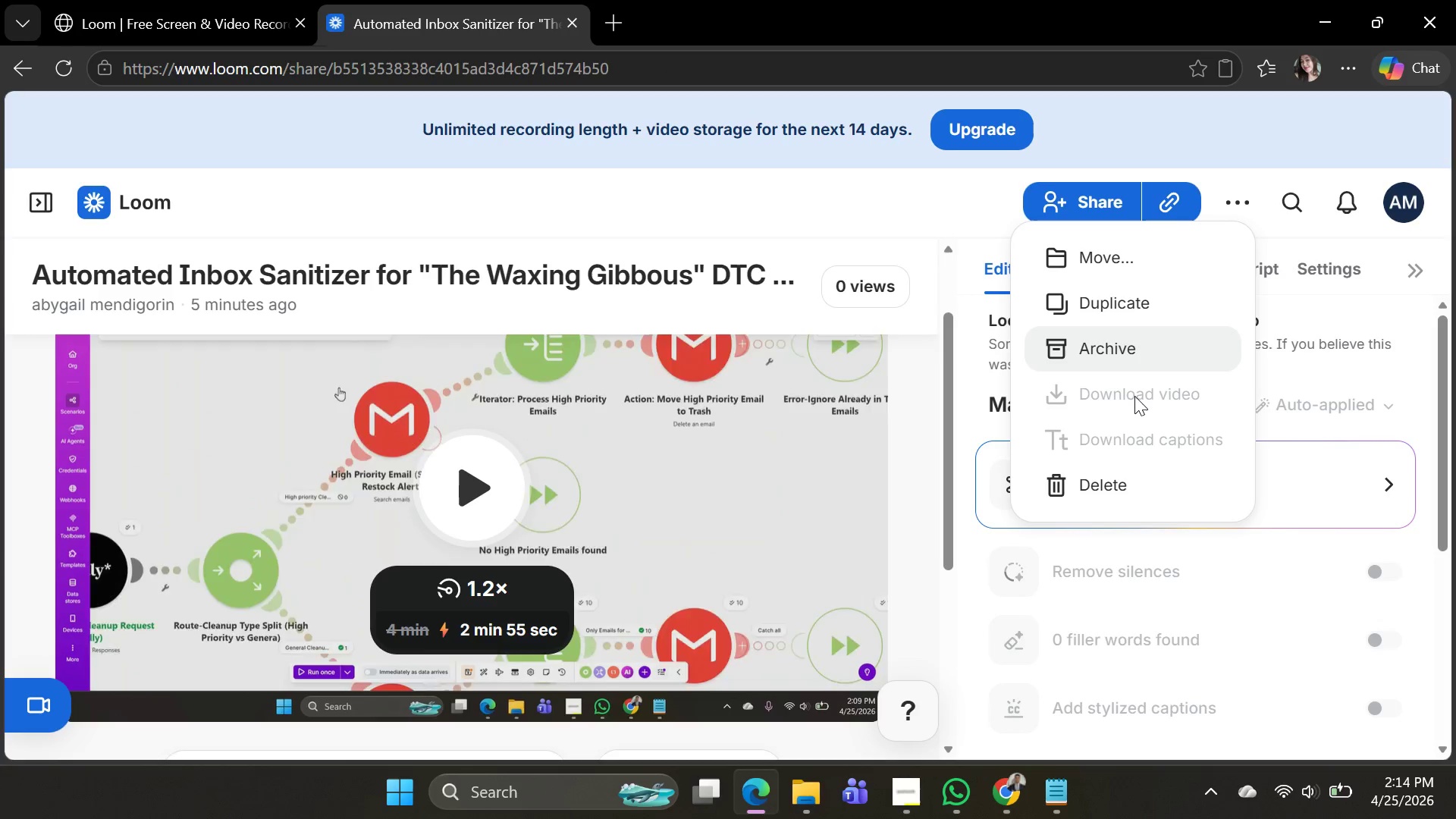 
triple_click([1134, 396])
 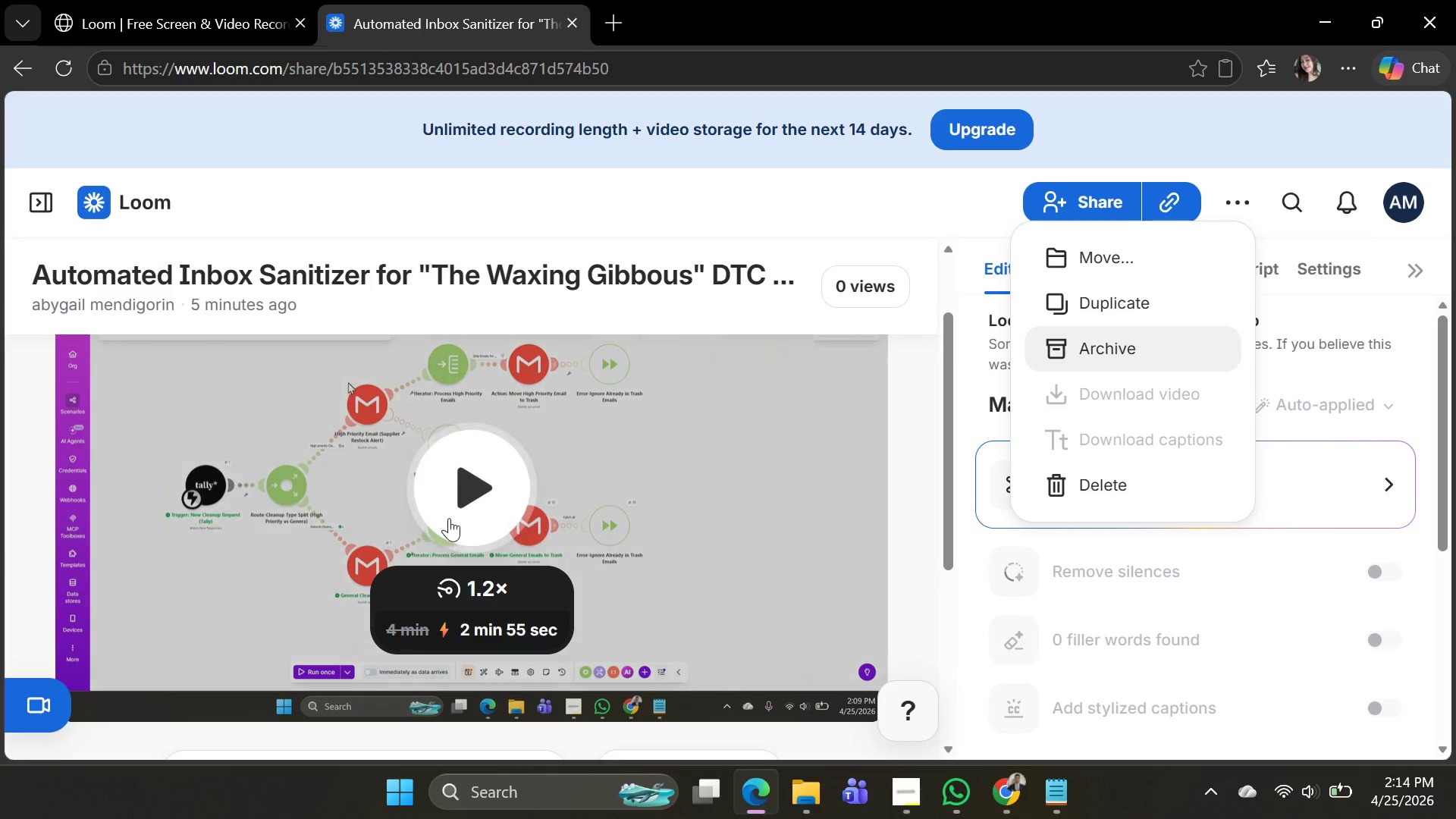 
scroll: coordinate [555, 523], scroll_direction: none, amount: 0.0
 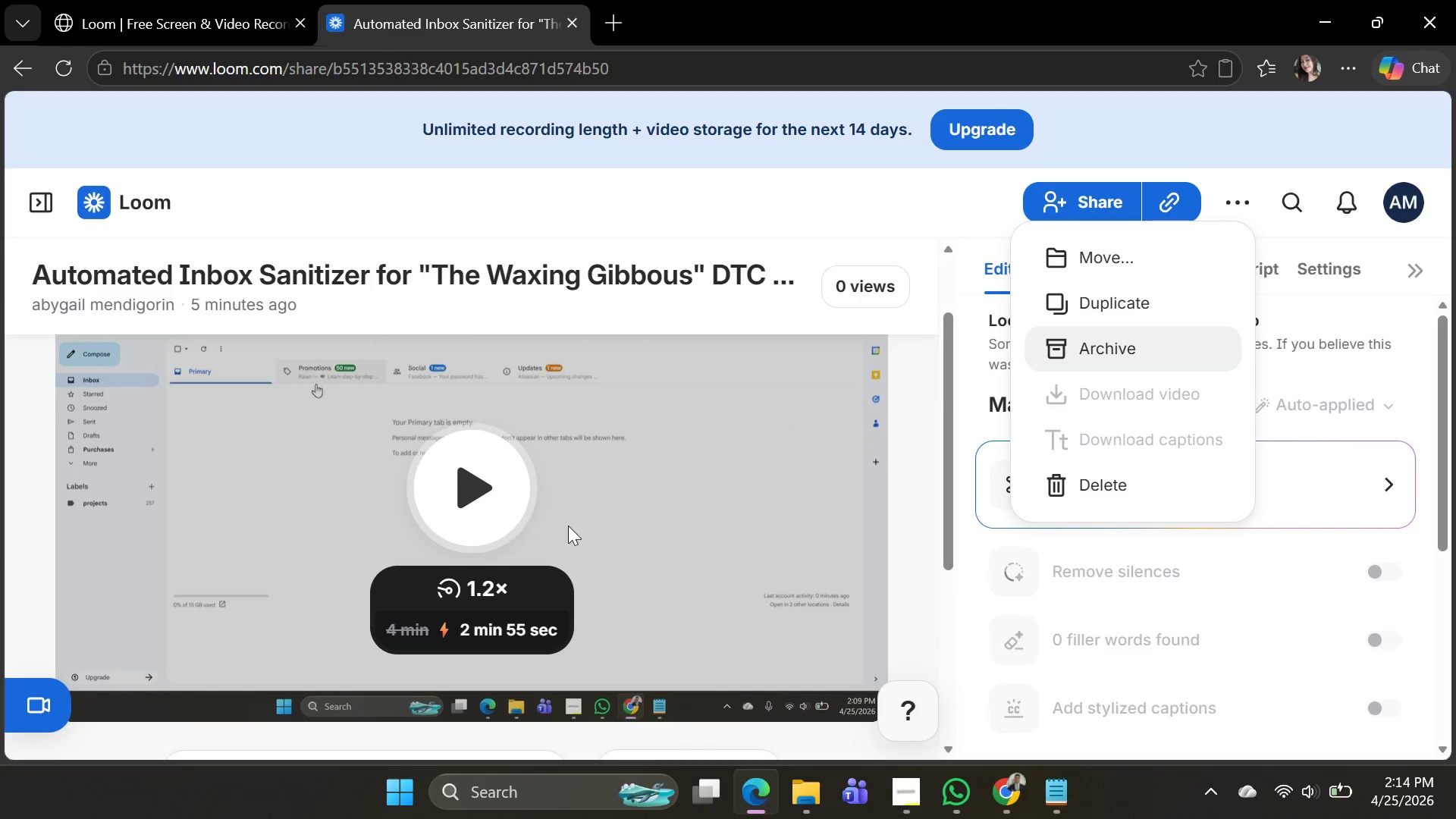 
left_click([592, 529])
 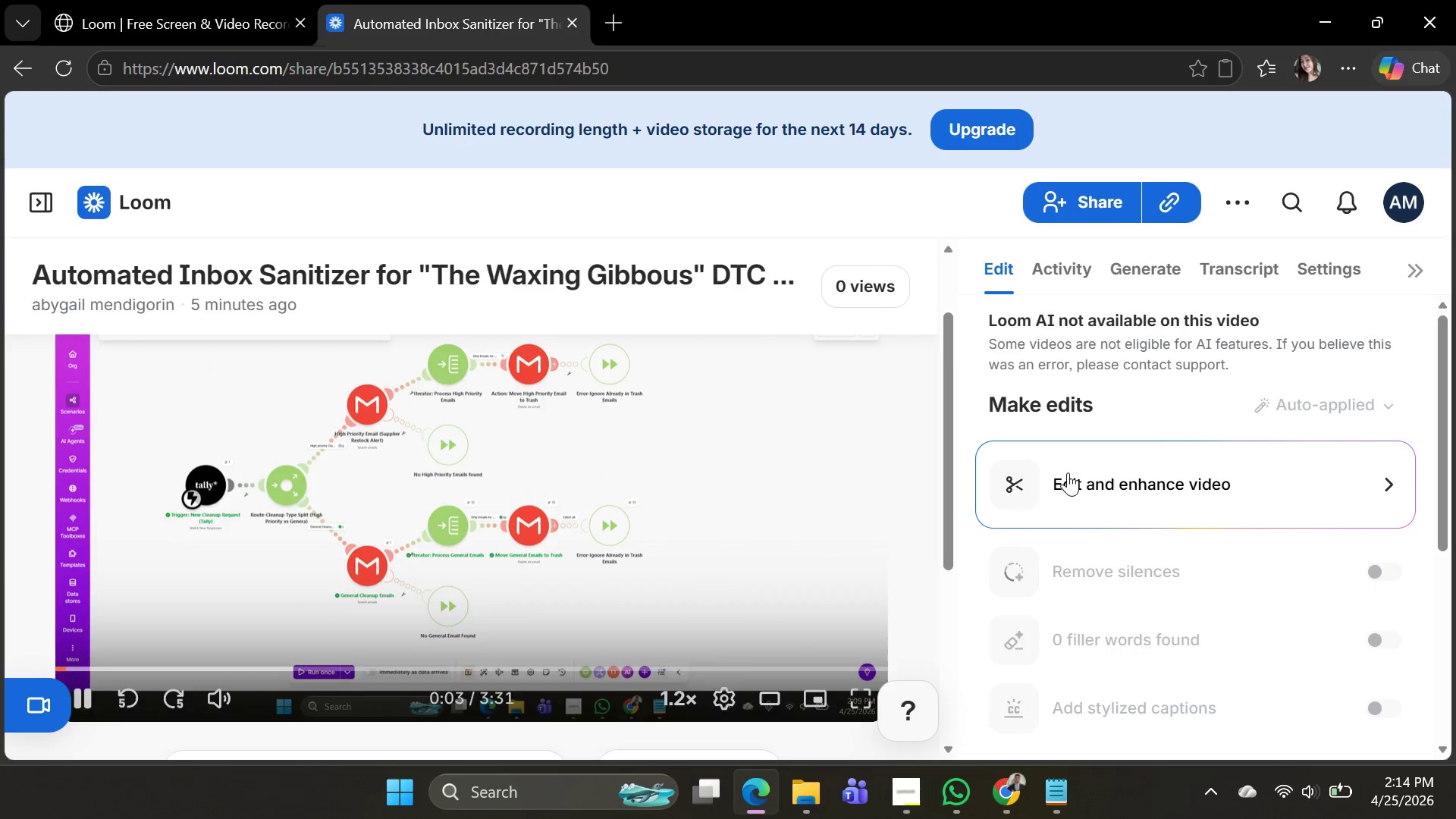 
left_click([1238, 201])
 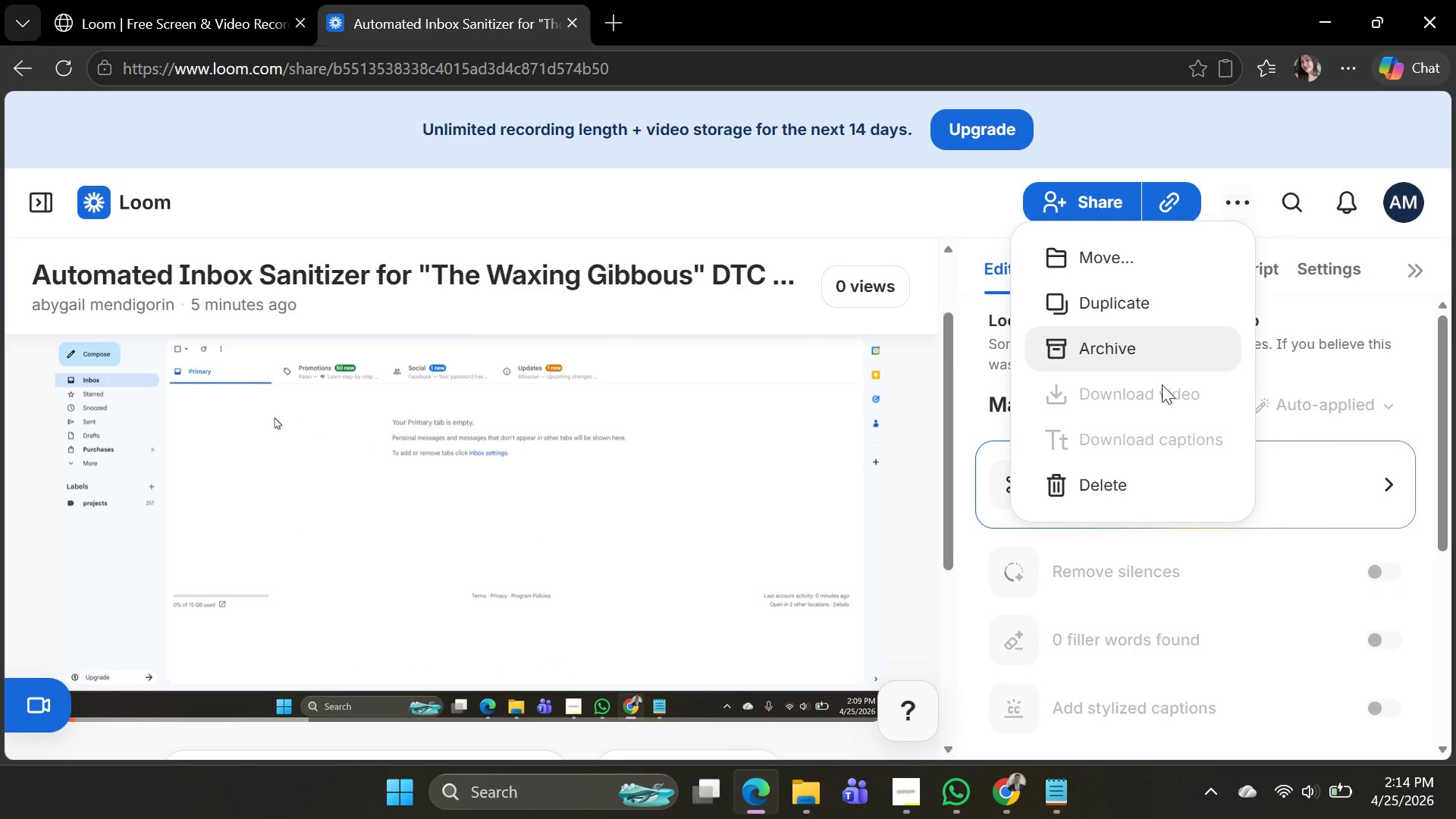 
double_click([1159, 388])
 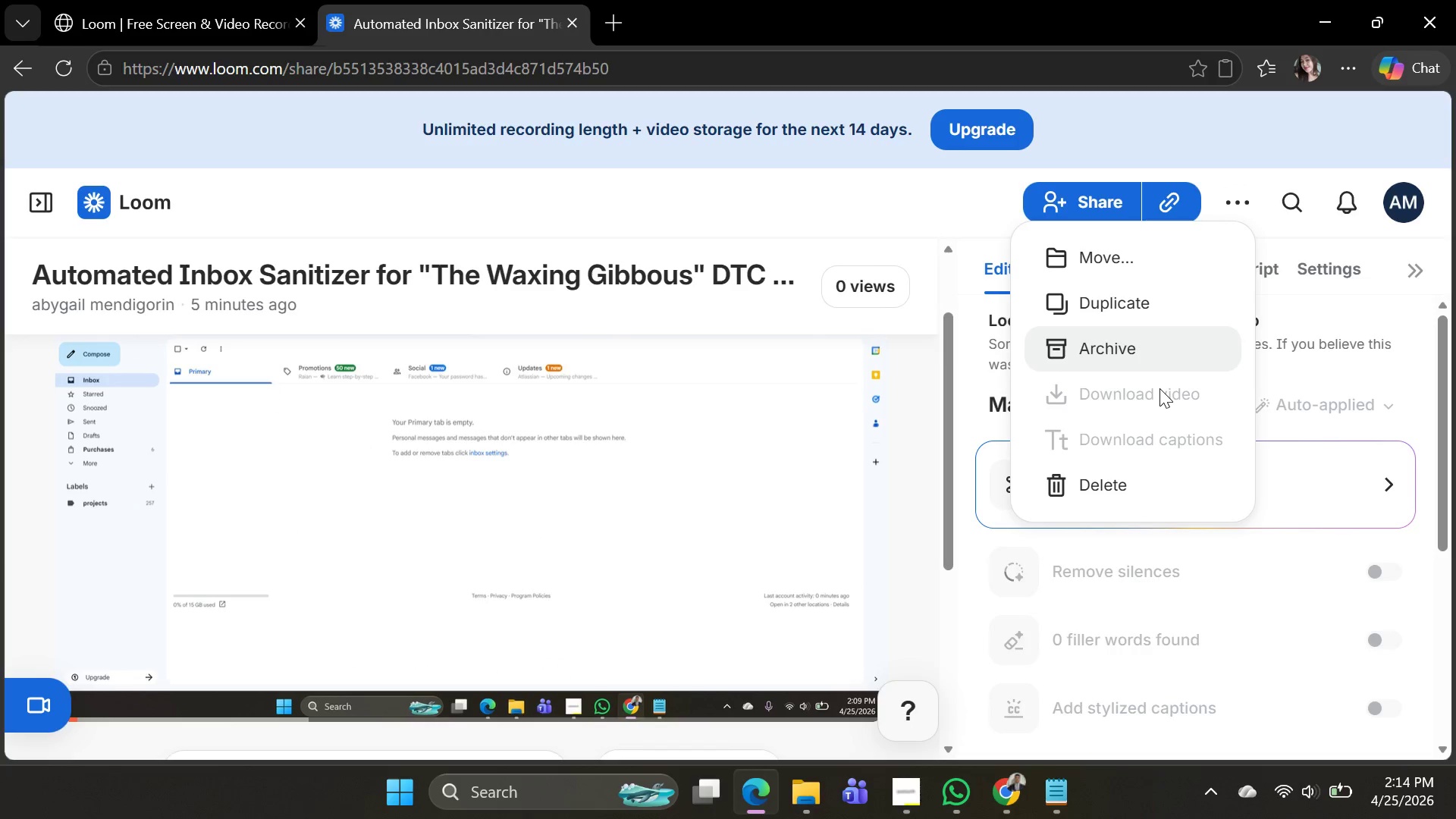 
triple_click([1159, 388])
 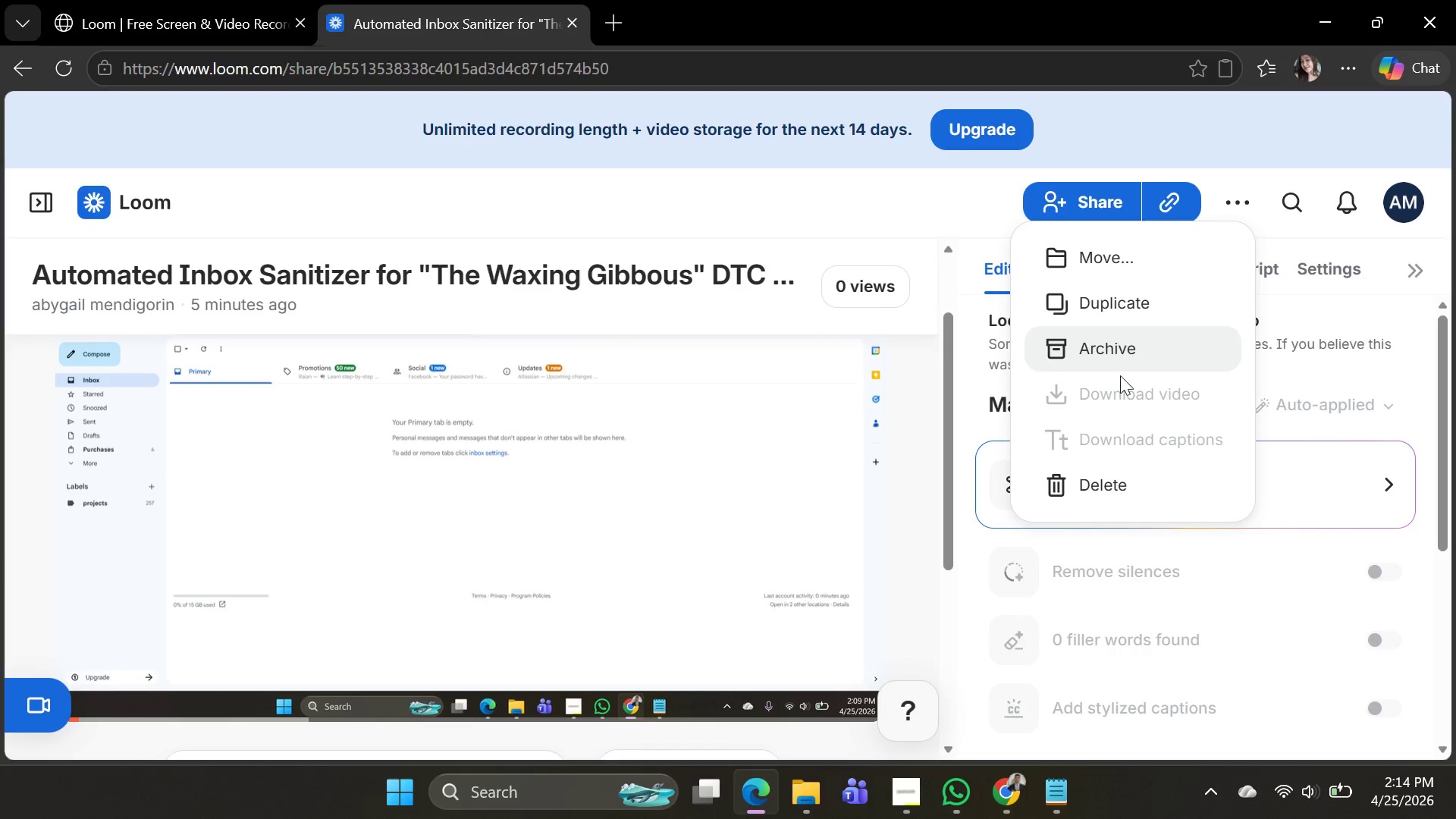 
key(Alt+AltLeft)
 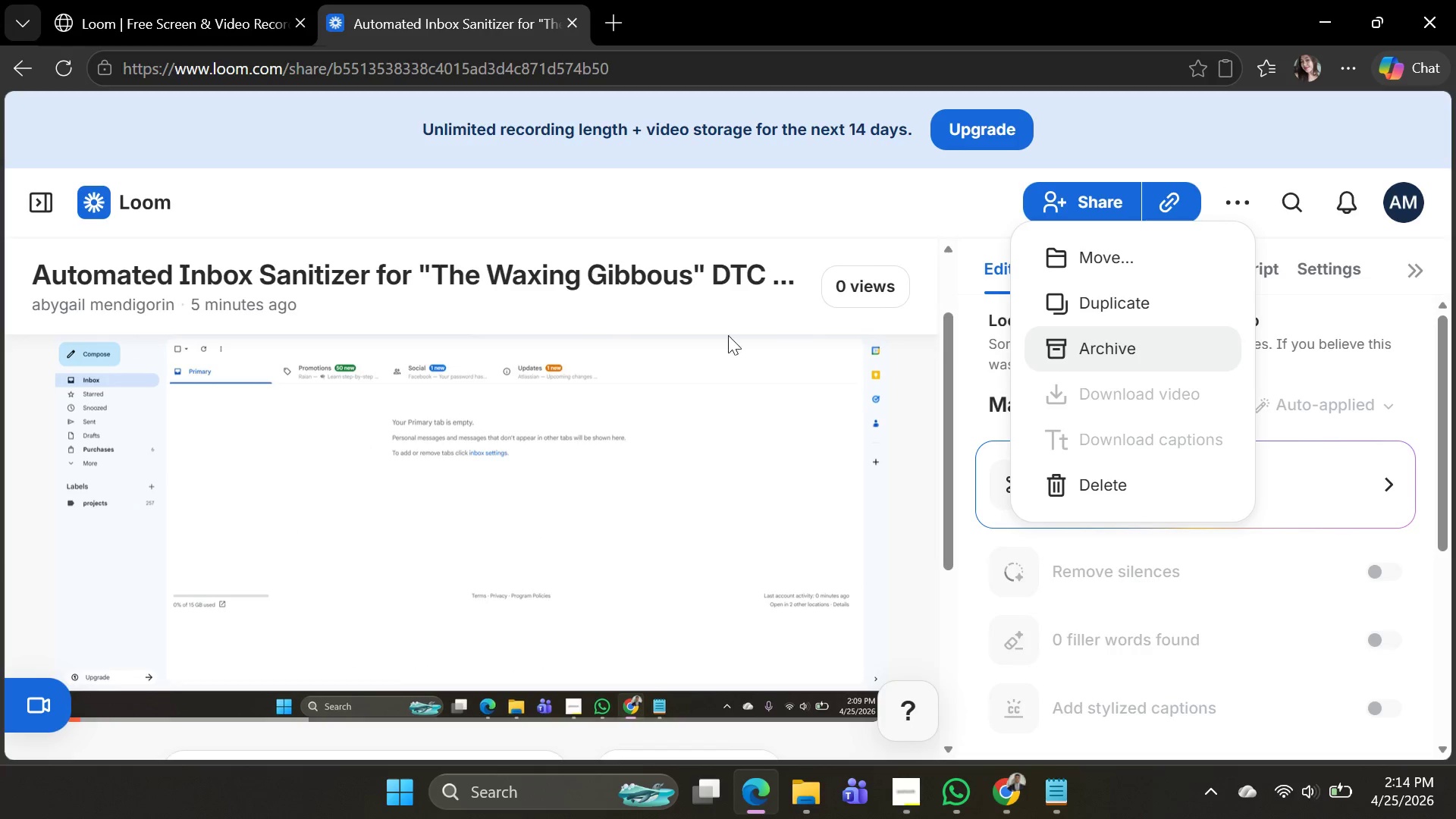 
key(Alt+Tab)
 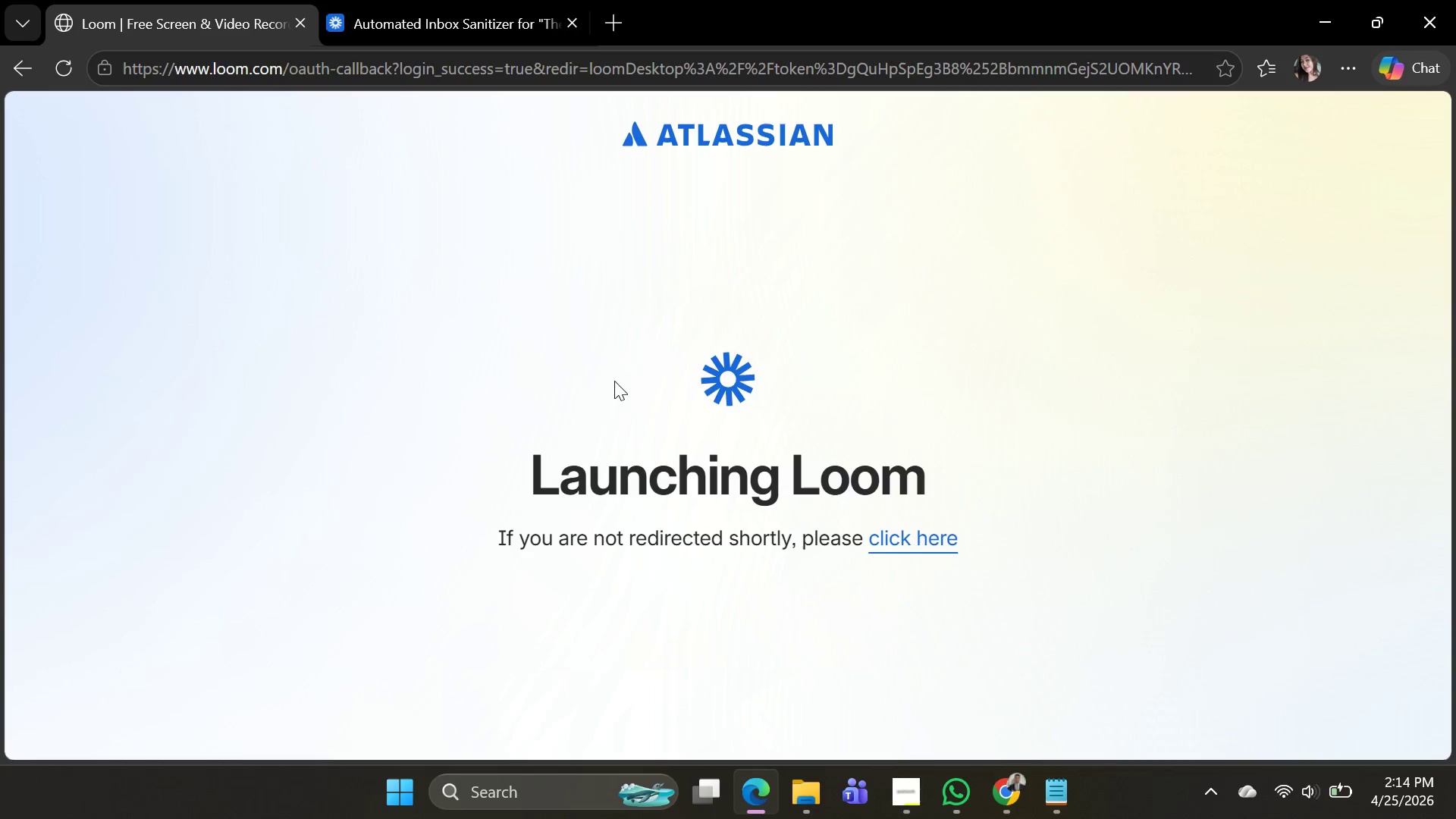 
key(Alt+AltLeft)
 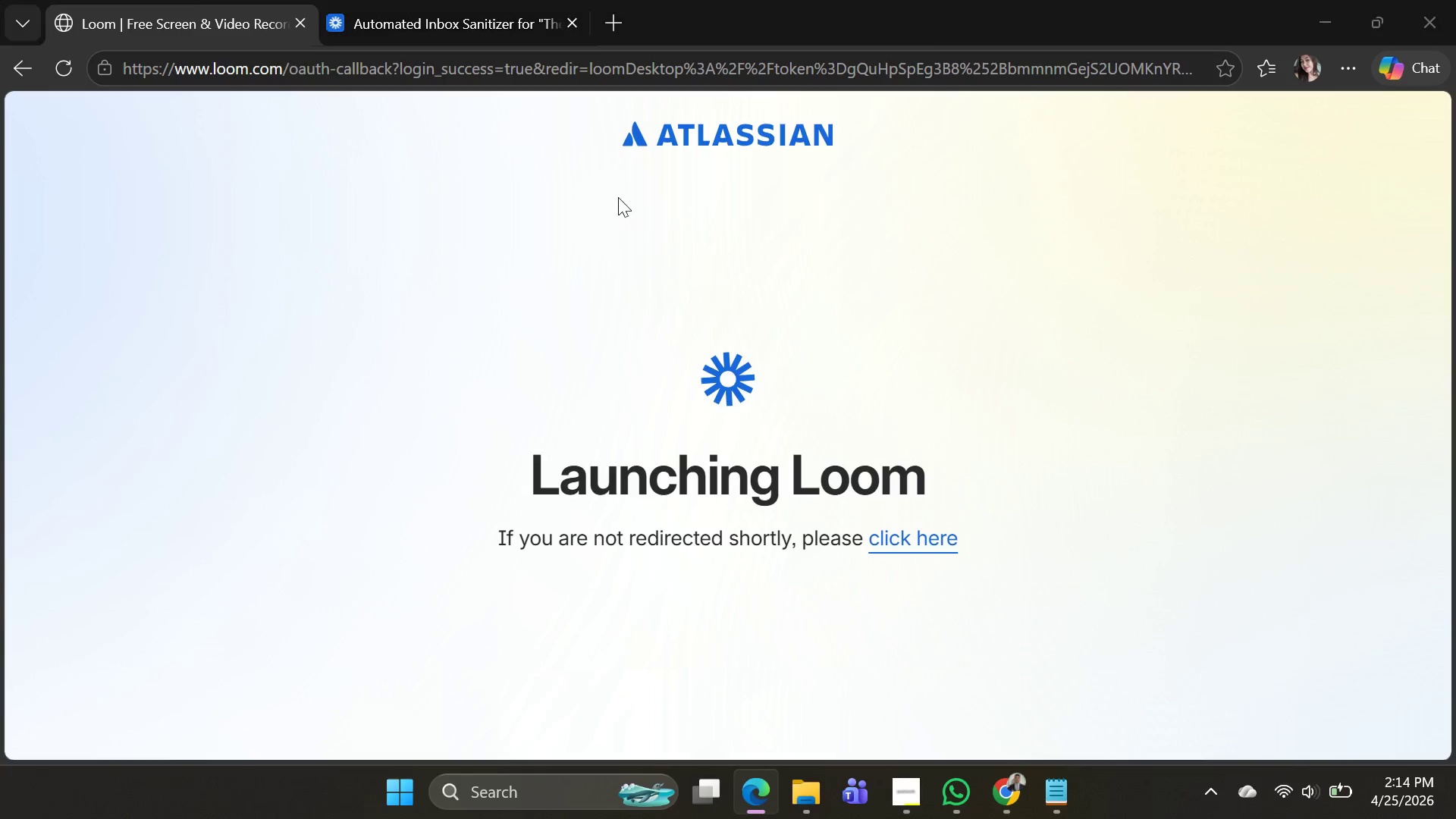 
key(Alt+Tab)
 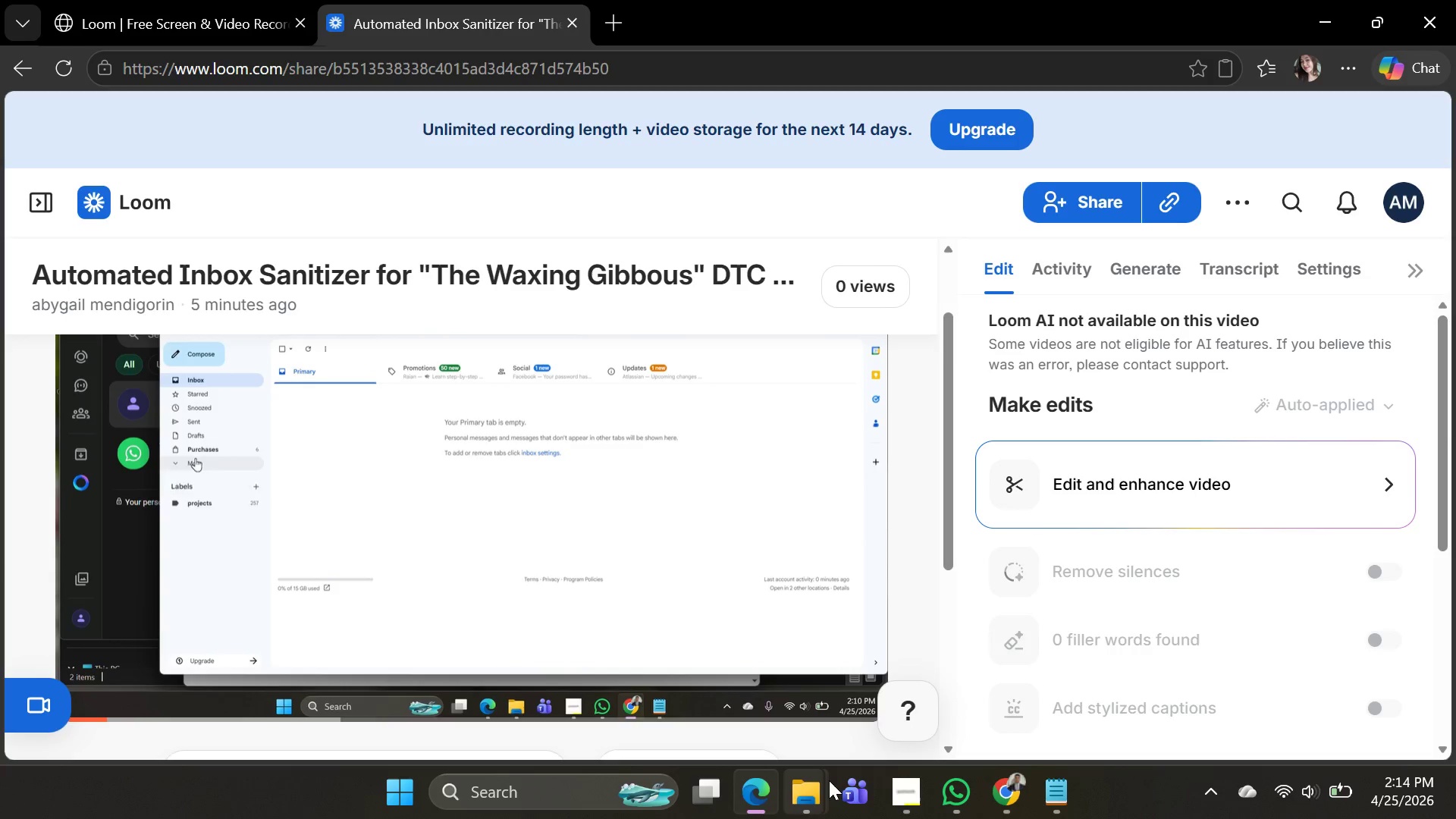 
wait(6.86)
 